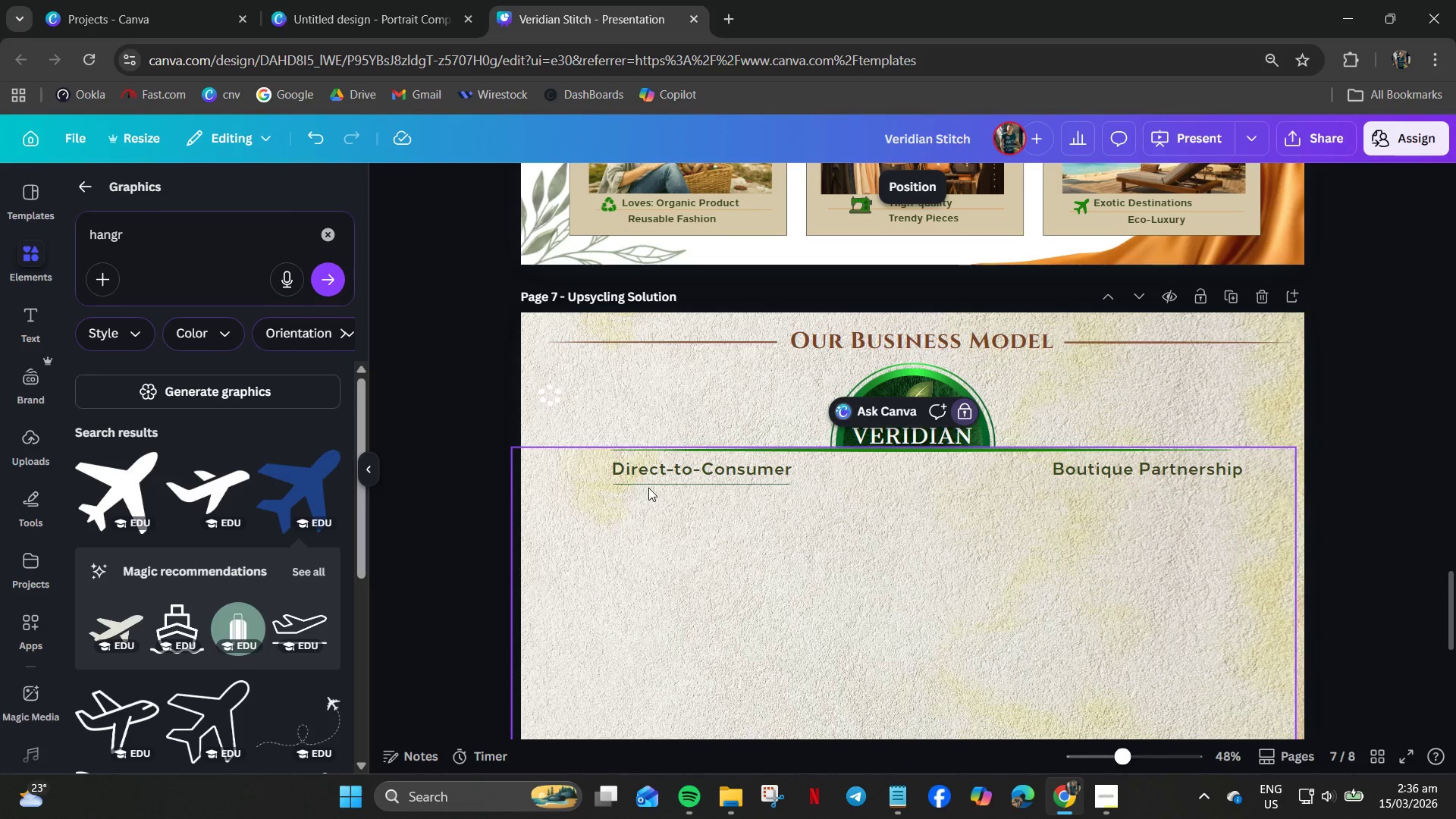 
left_click([645, 484])
 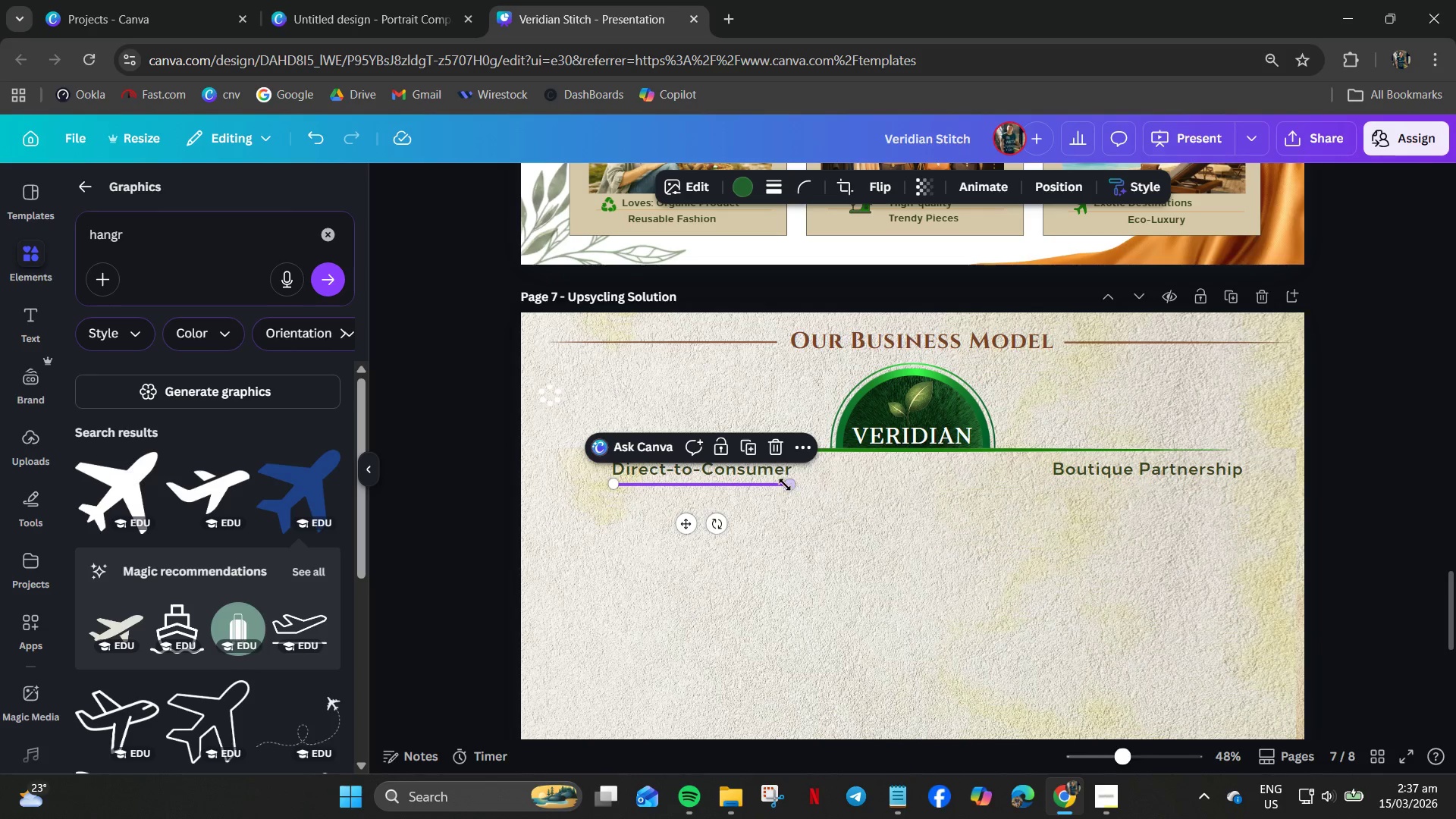 
left_click_drag(start_coordinate=[788, 485], to_coordinate=[816, 490])
 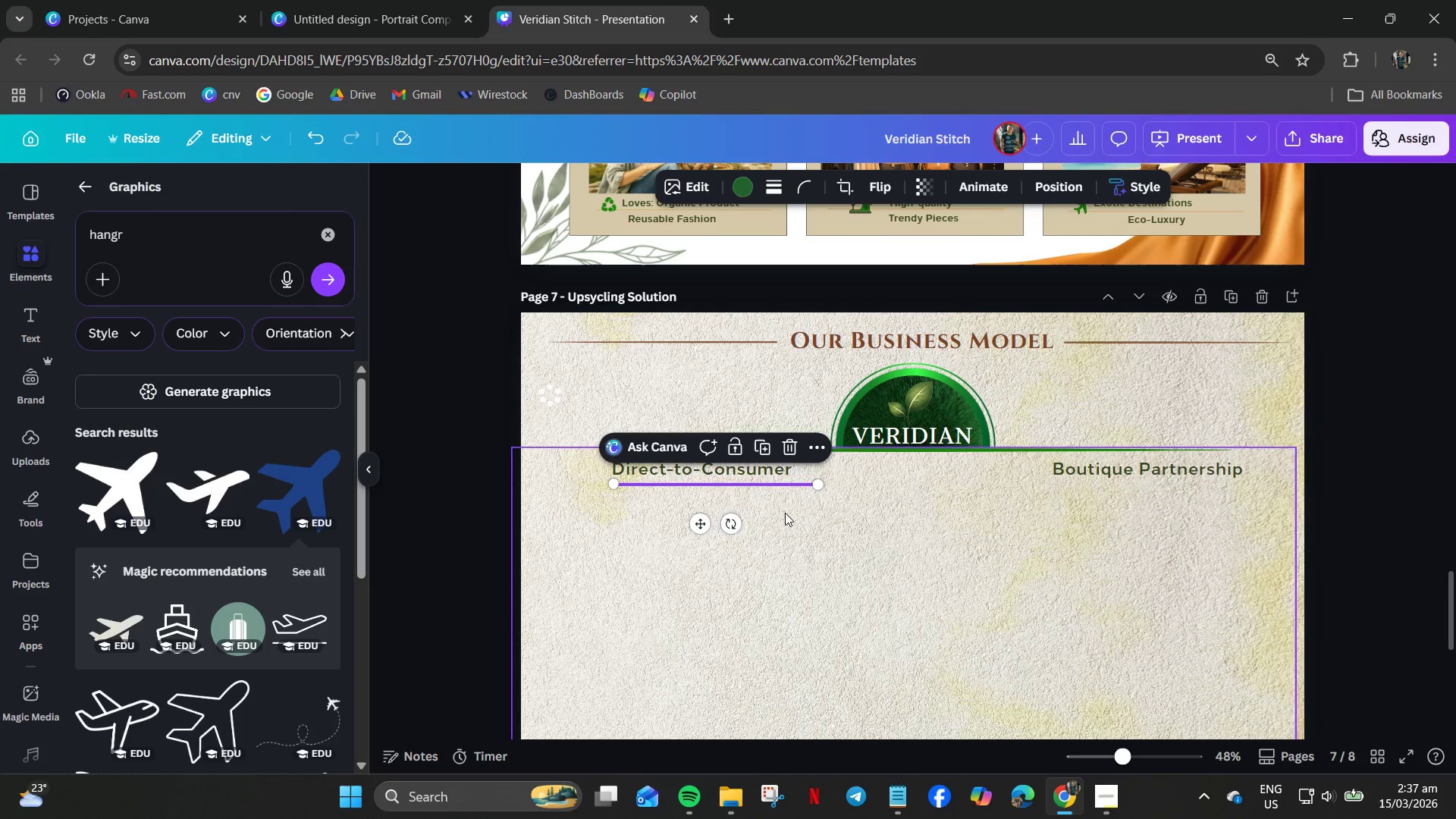 
left_click([785, 513])
 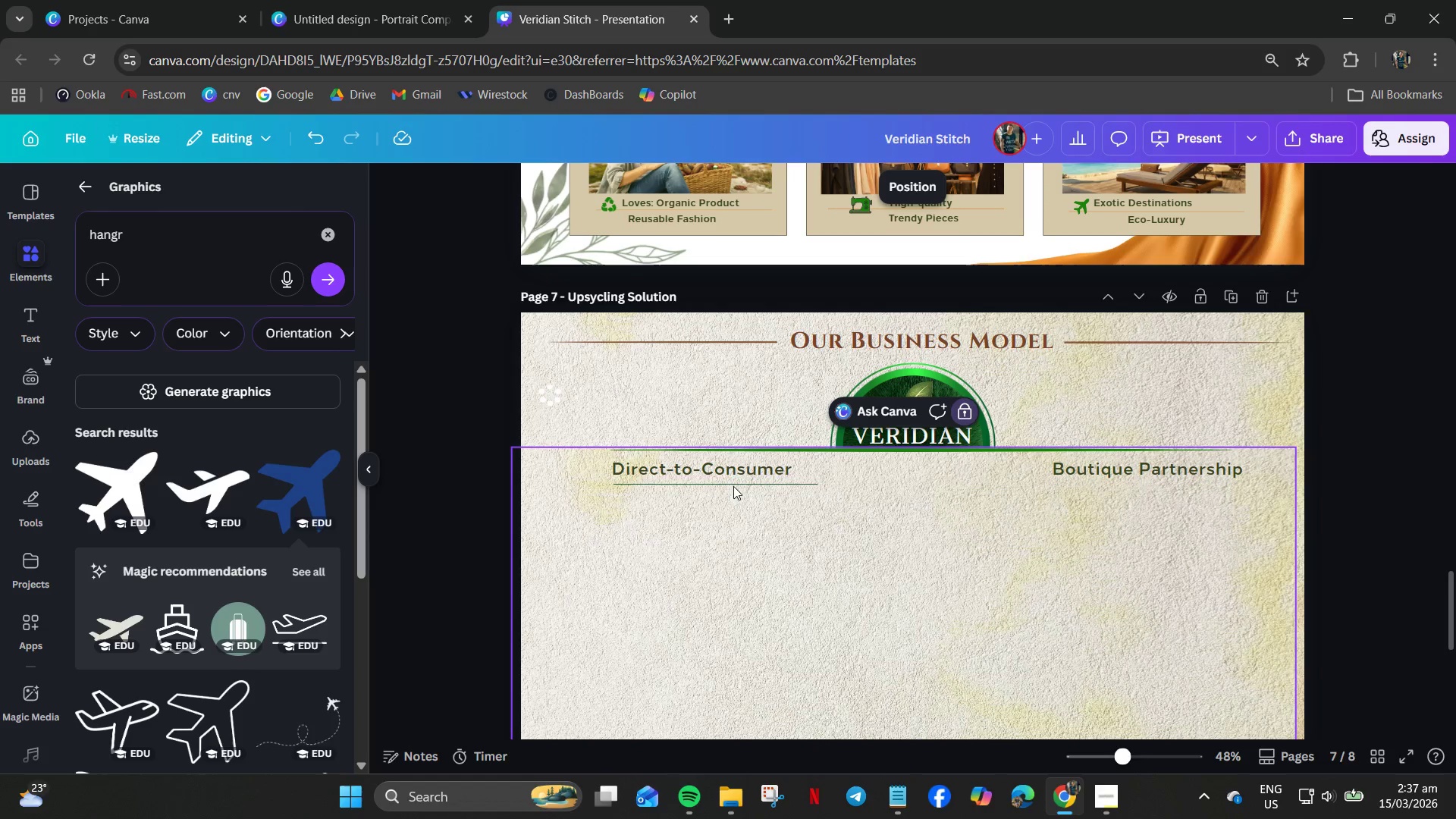 
left_click([733, 485])
 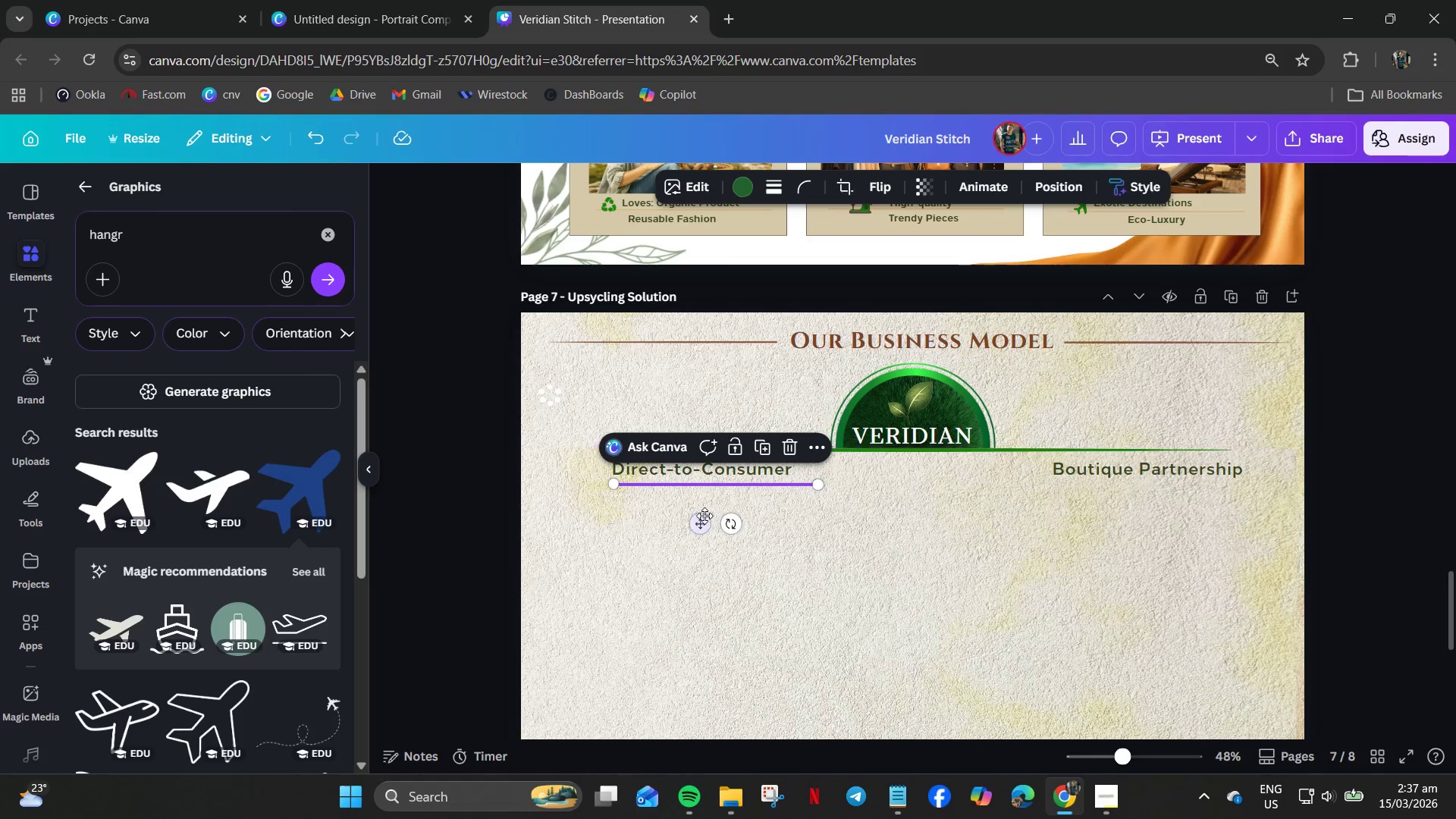 
left_click_drag(start_coordinate=[702, 519], to_coordinate=[692, 516])
 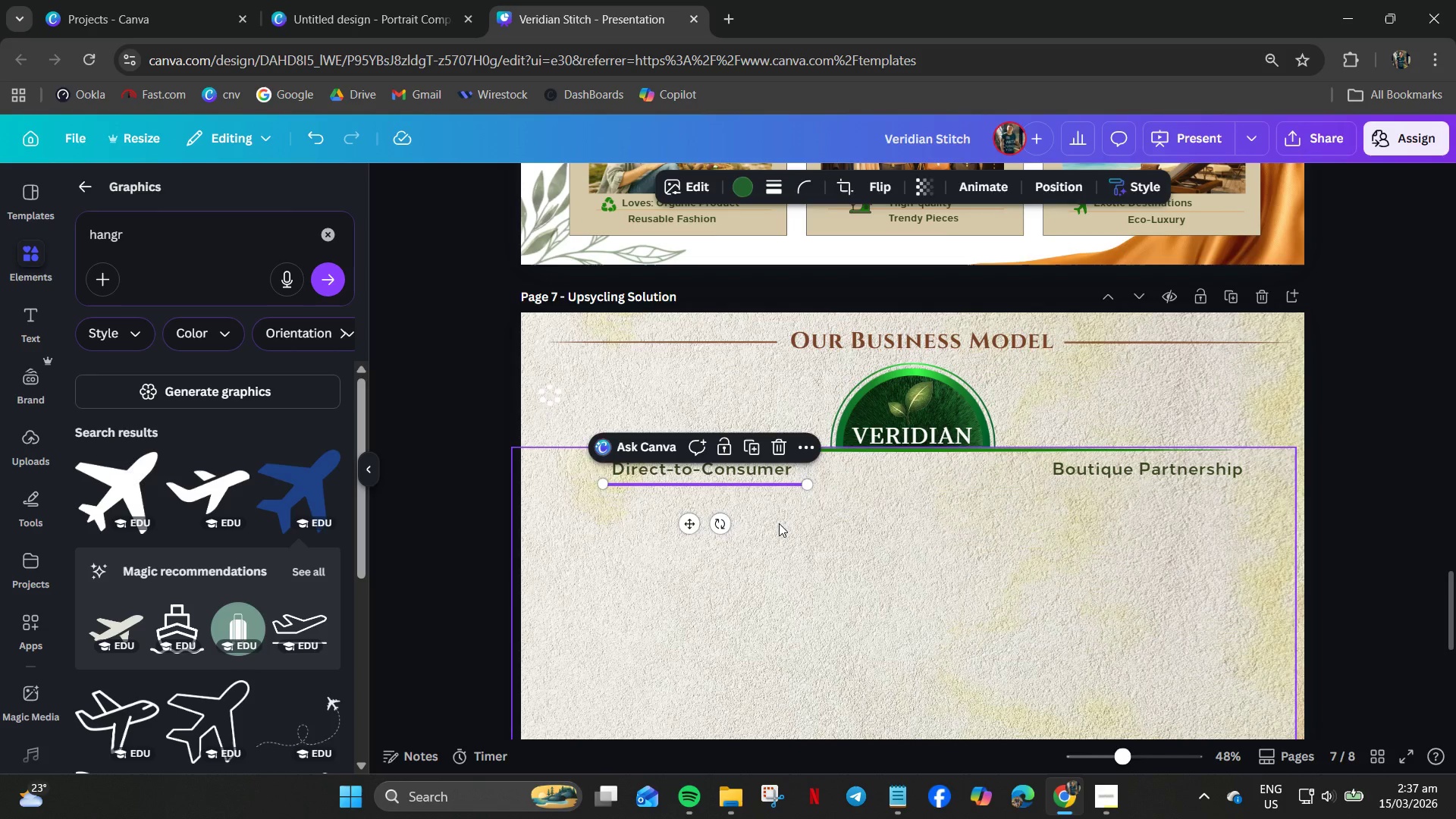 
left_click([779, 523])
 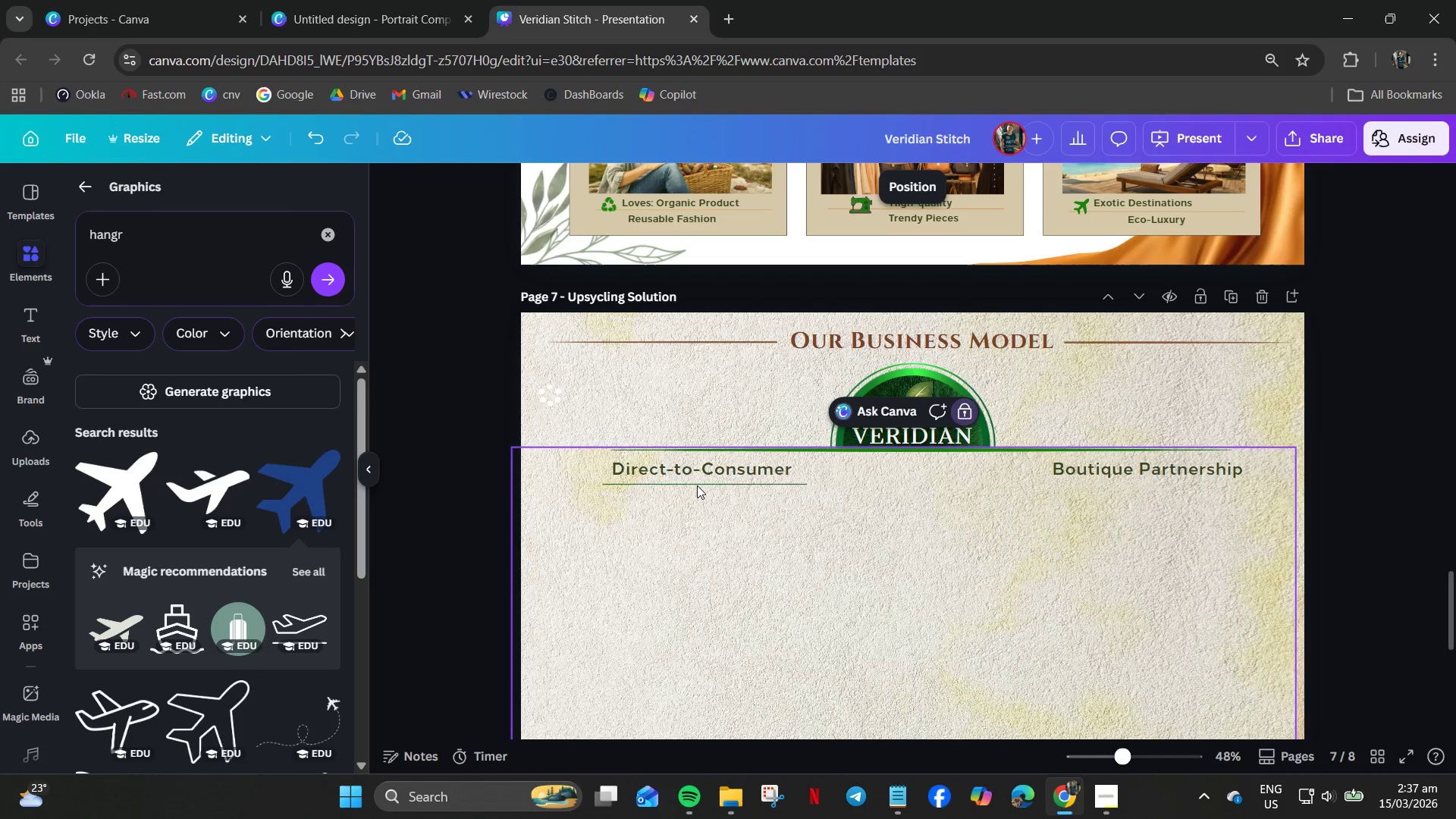 
left_click([696, 484])
 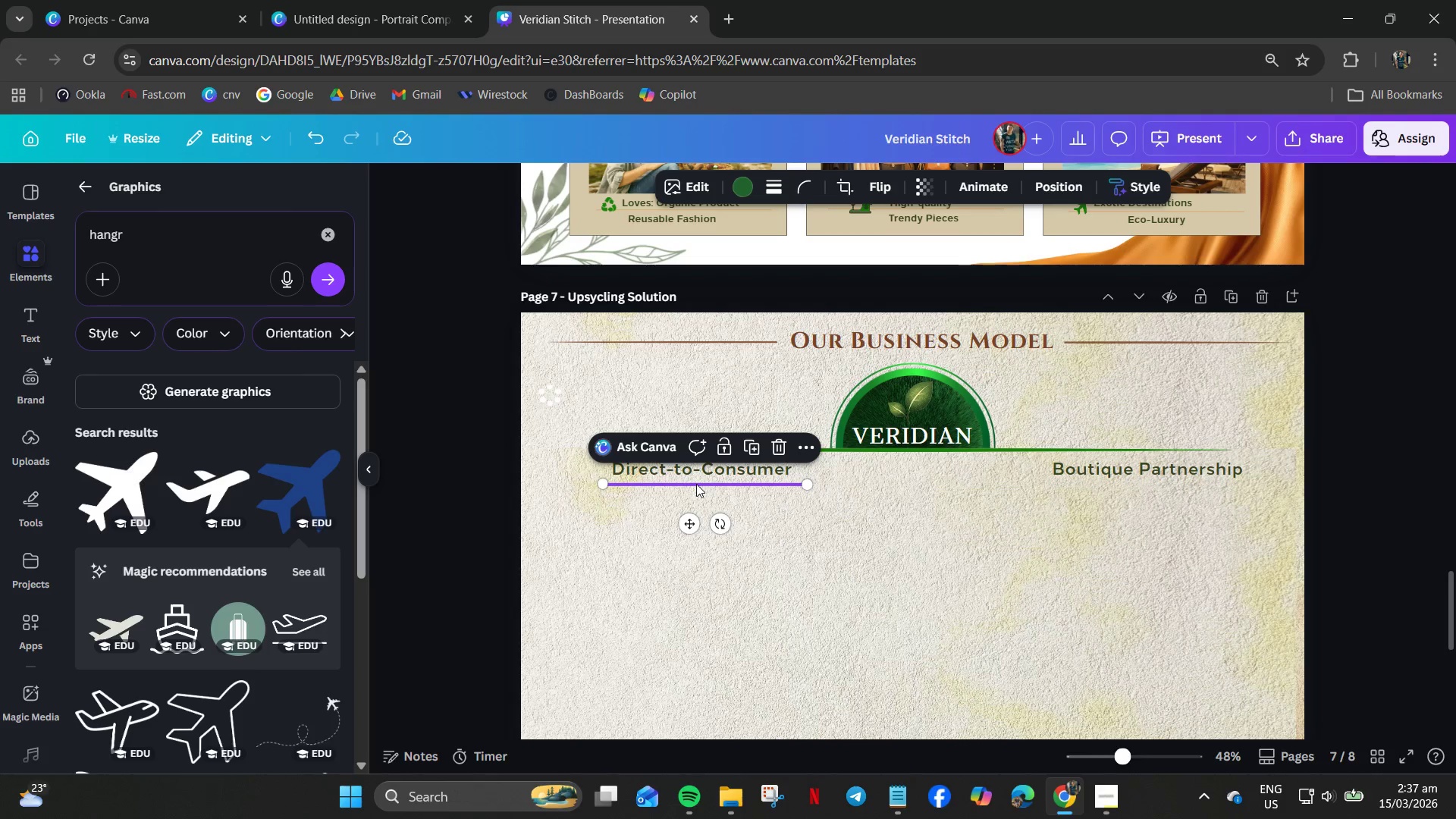 
key(Control+C)
 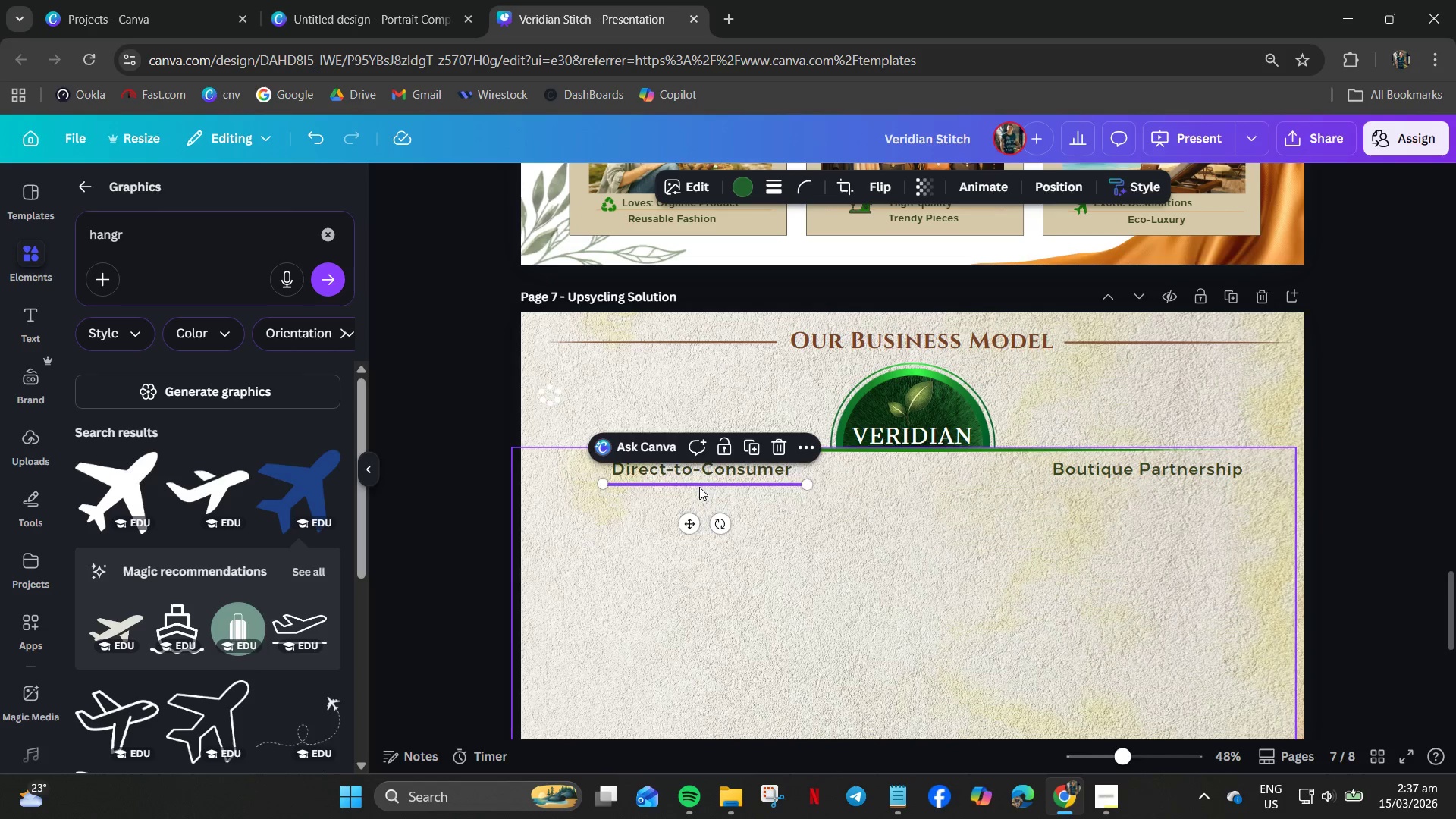 
key(Control+V)
 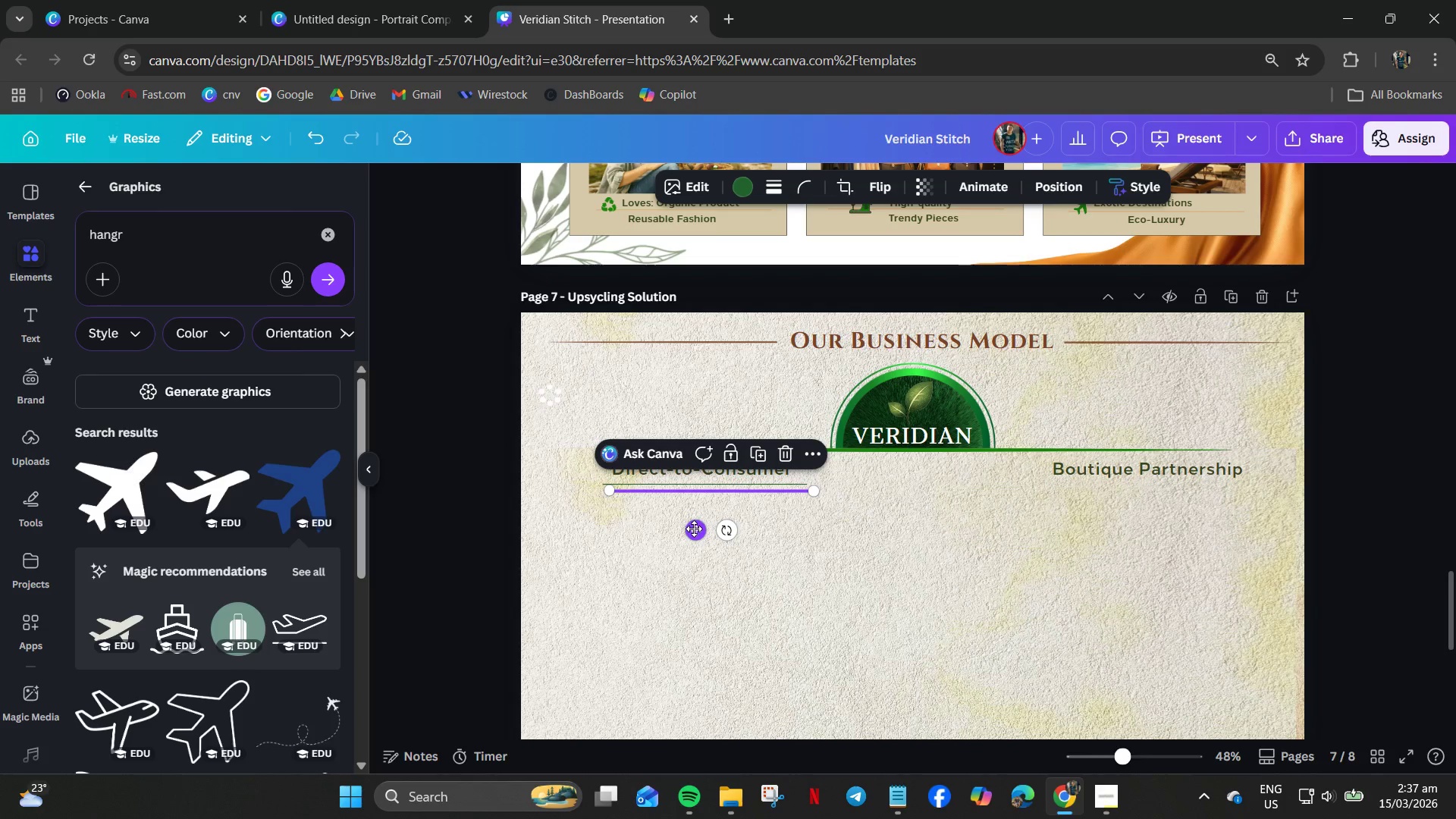 
left_click_drag(start_coordinate=[695, 529], to_coordinate=[1130, 522])
 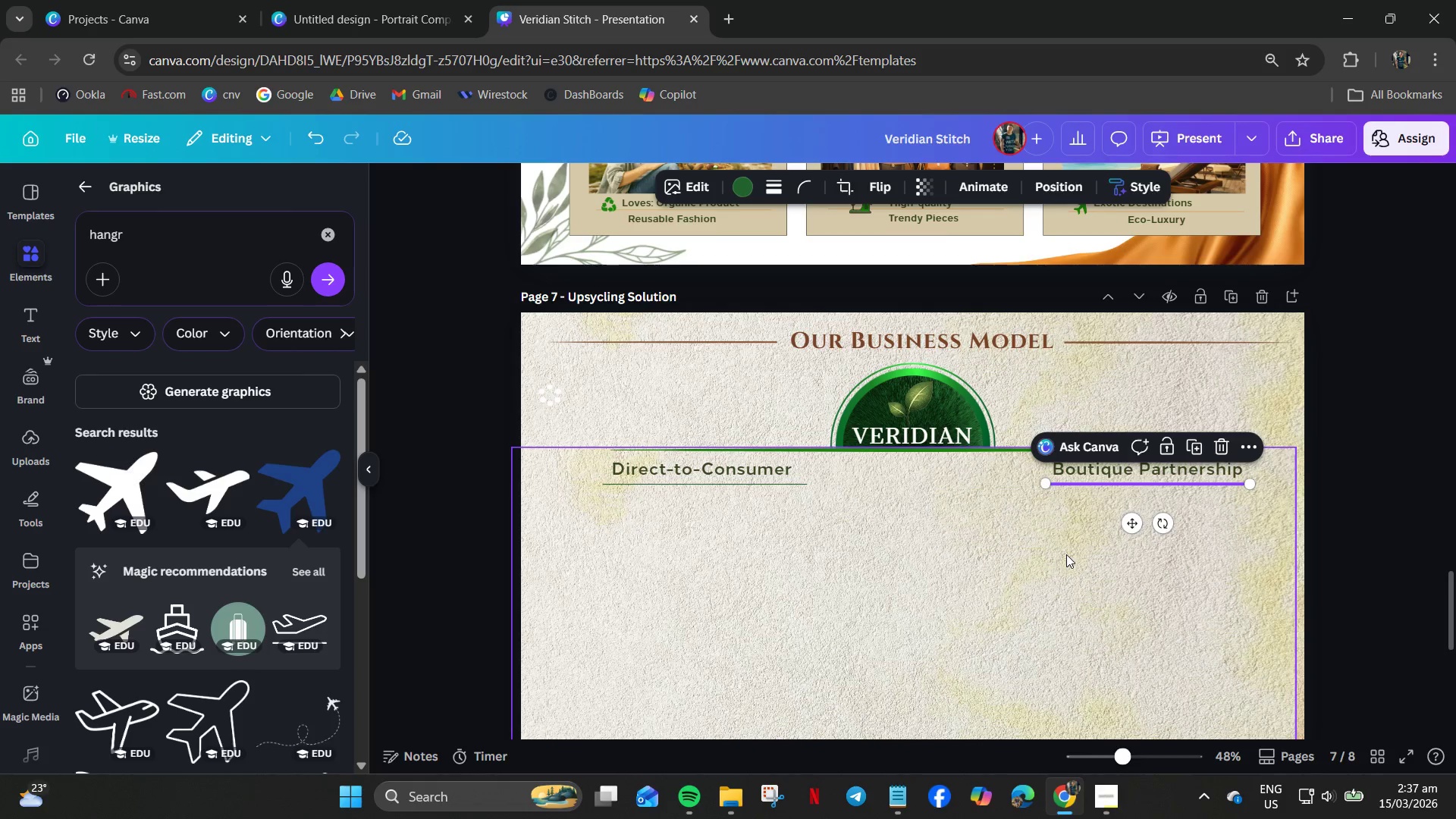 
left_click([1066, 554])
 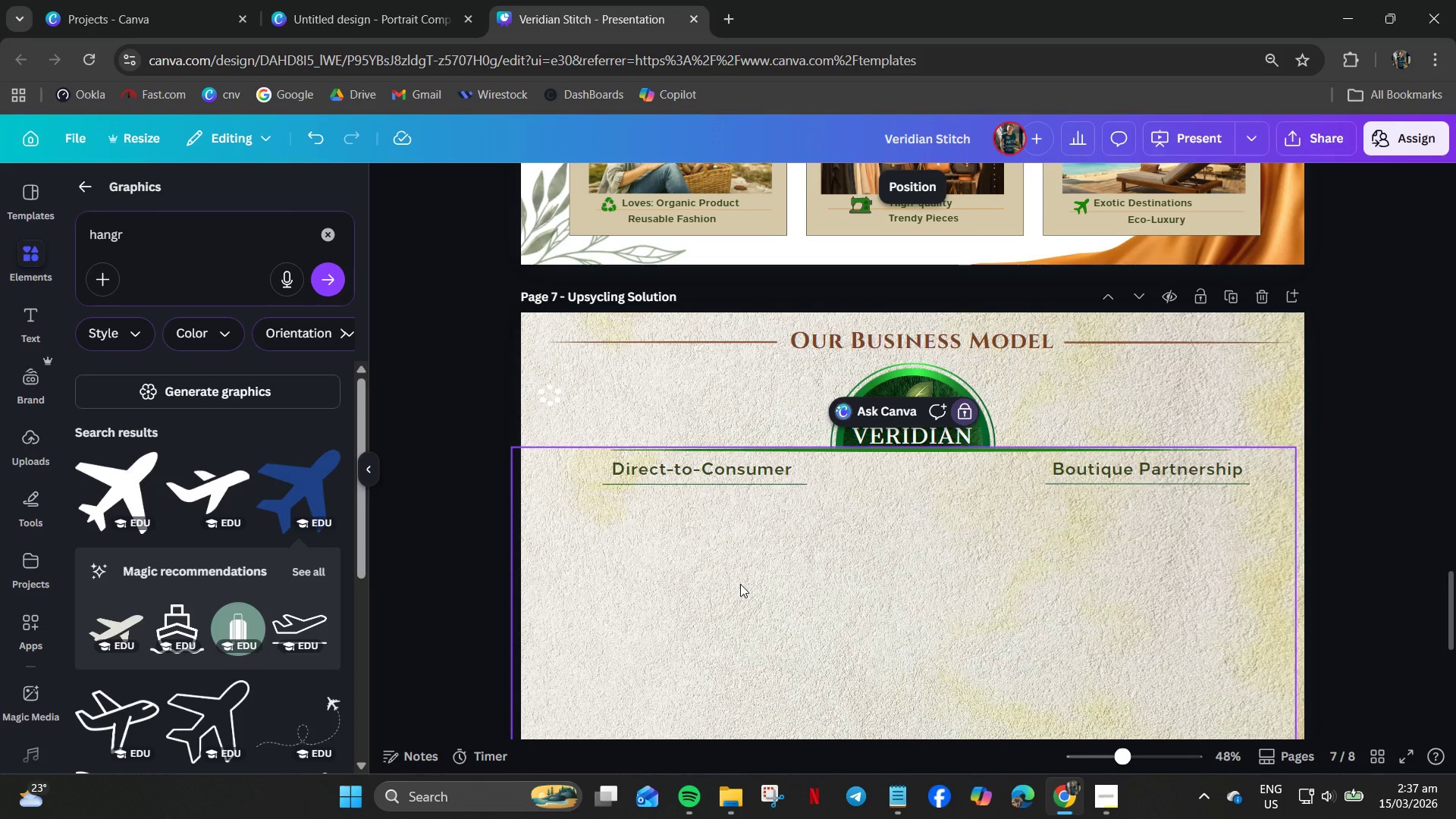 
wait(10.16)
 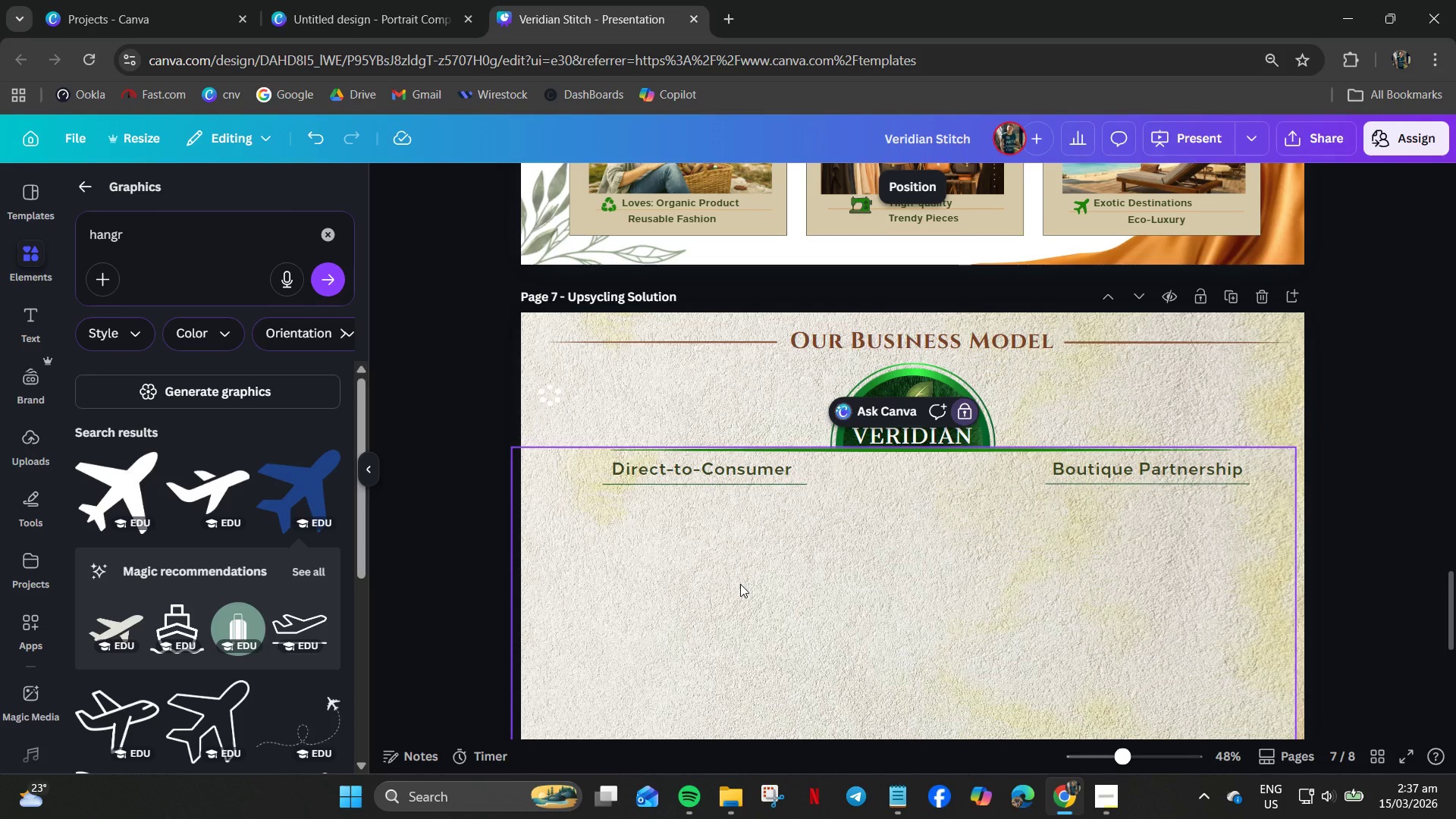 
left_click([648, 472])
 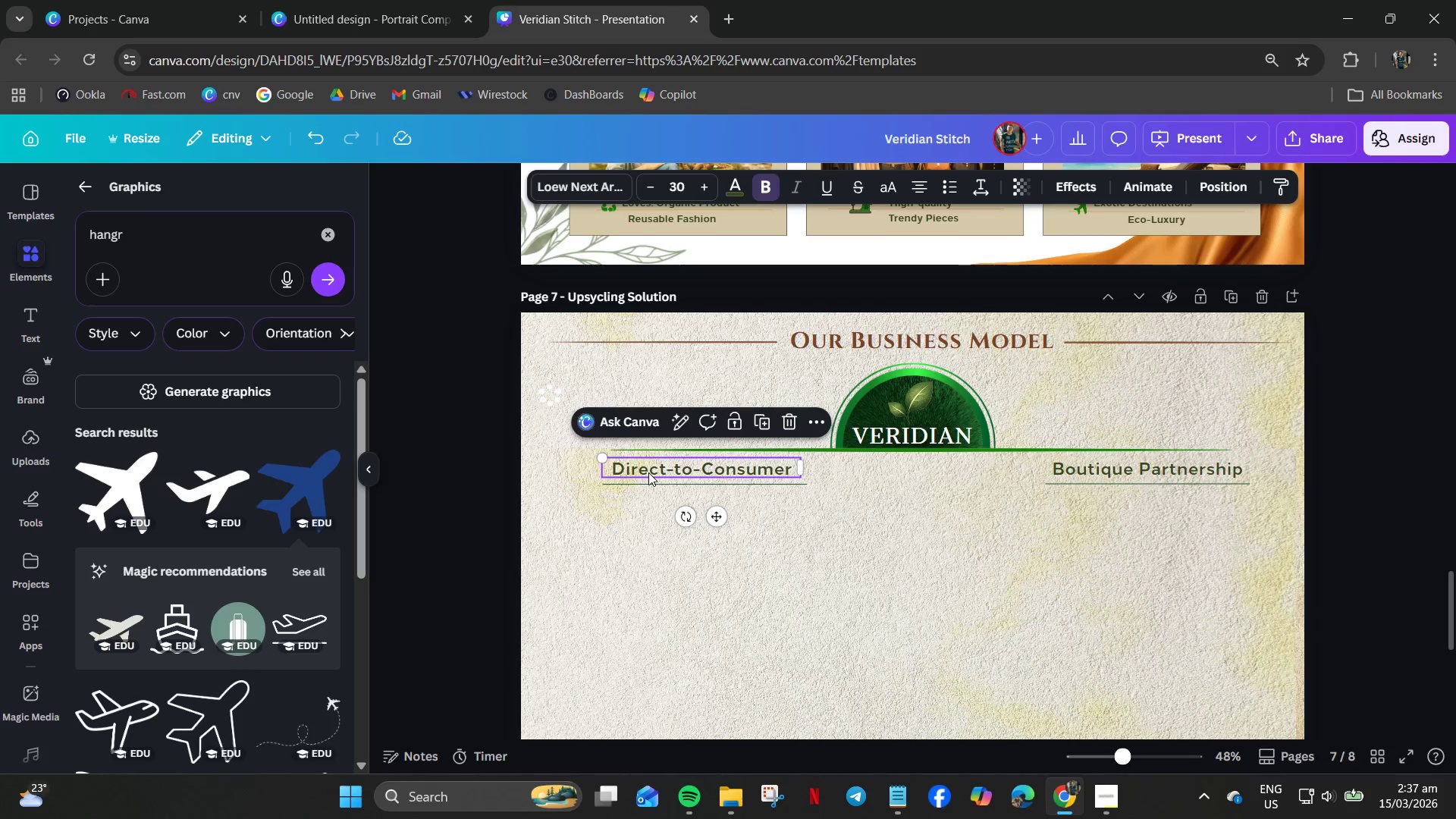 
key(Control+C)
 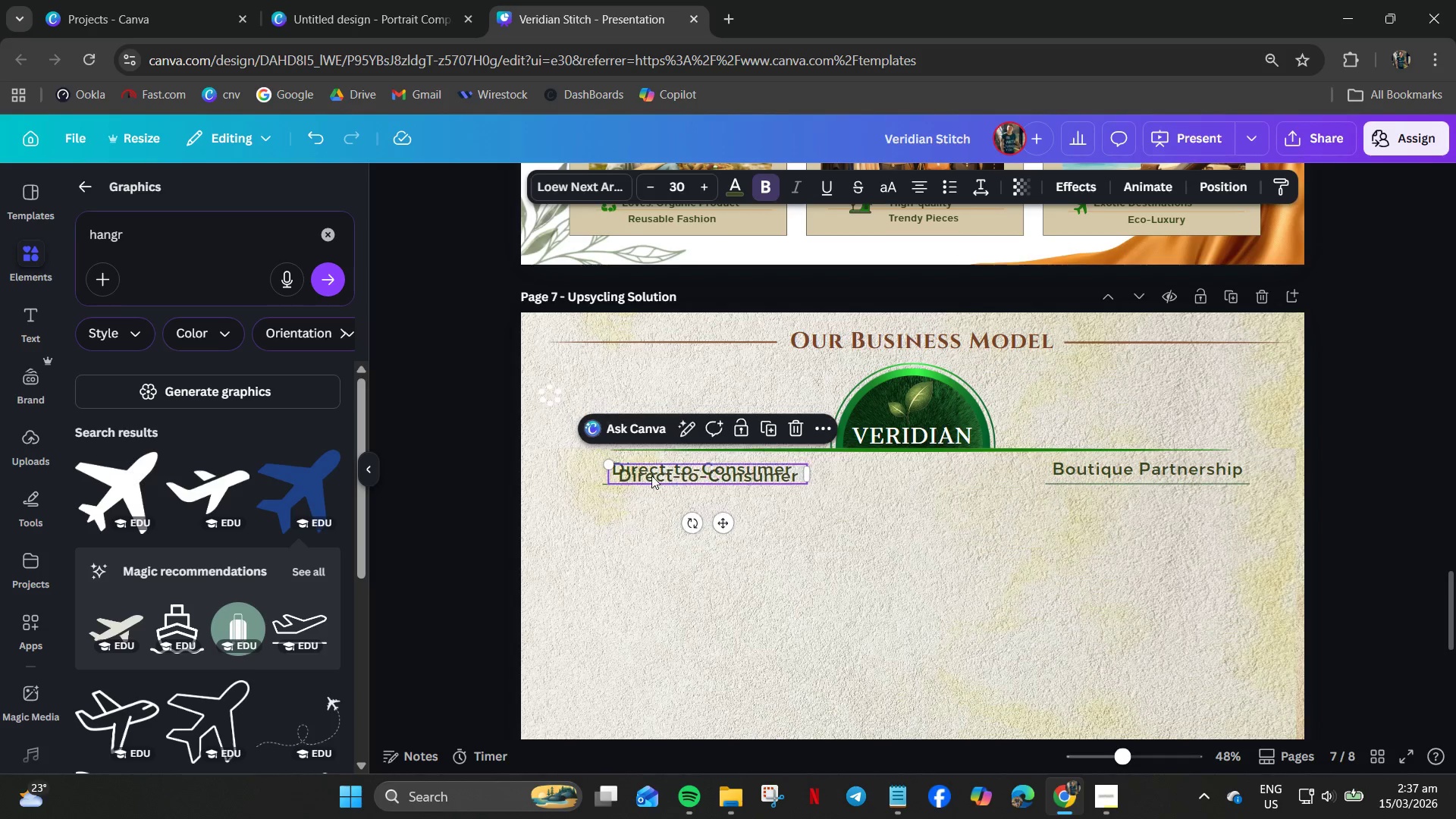 
key(Control+V)
 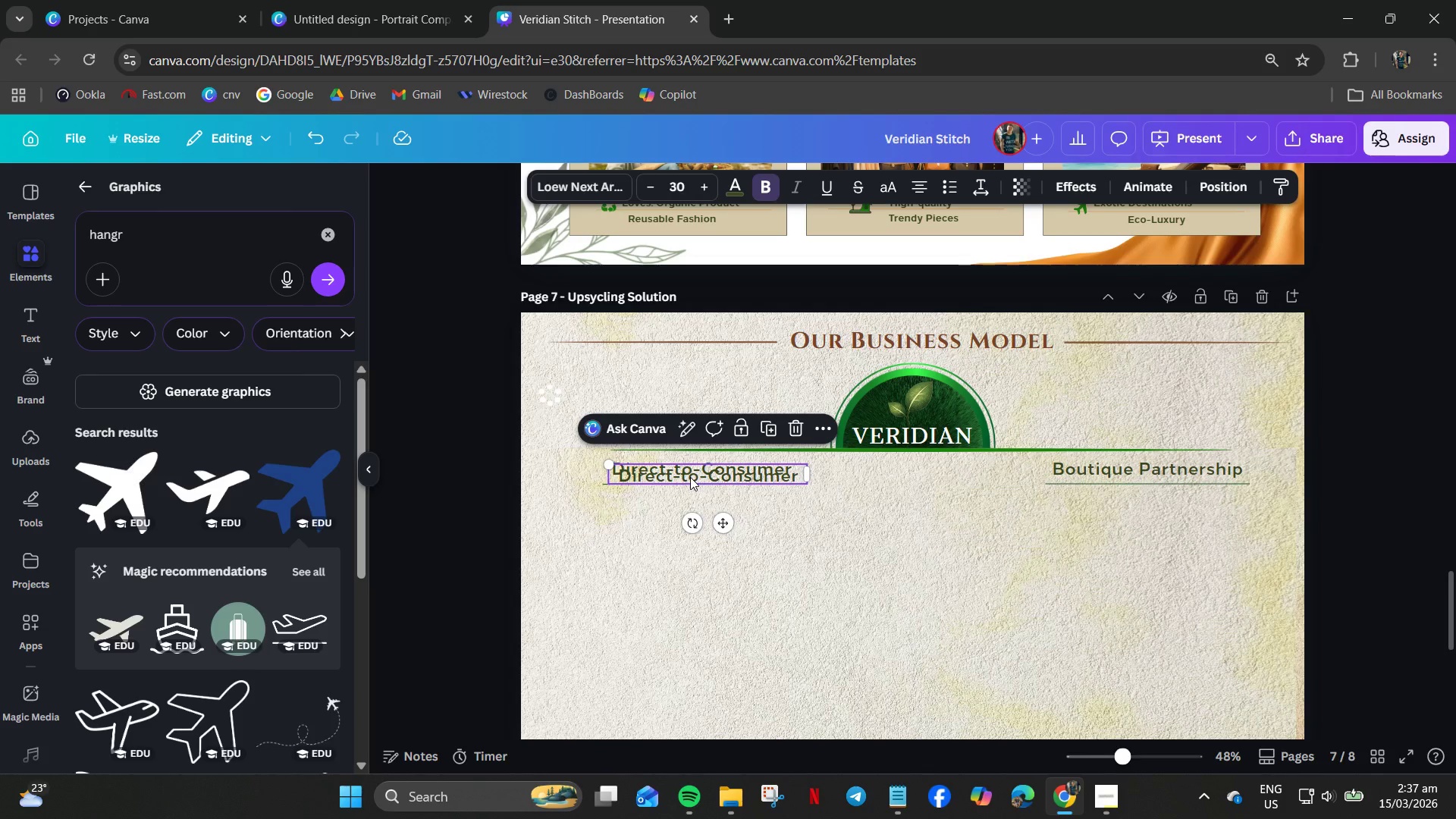 
left_click_drag(start_coordinate=[690, 477], to_coordinate=[691, 506])
 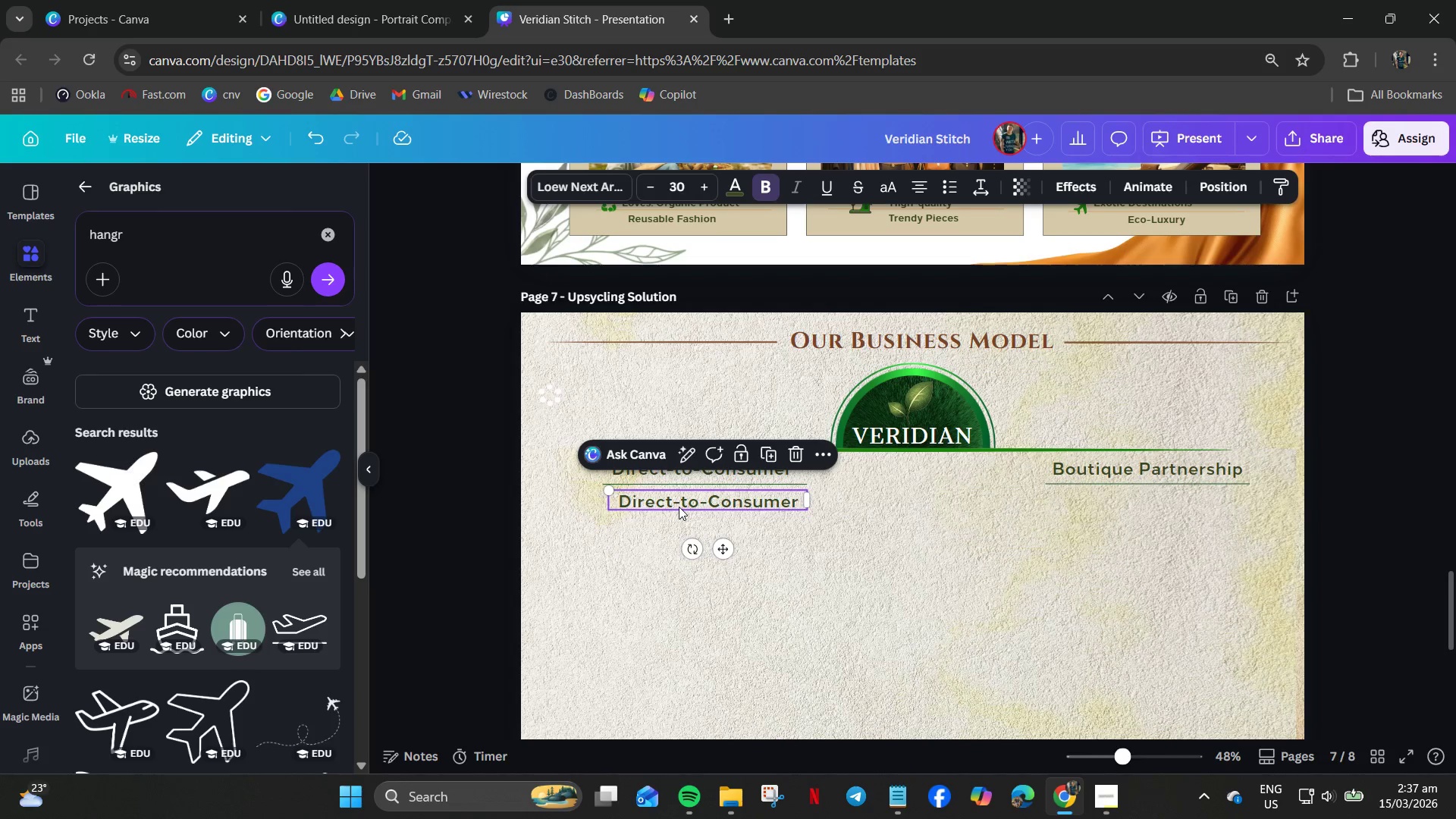 
double_click([679, 507])
 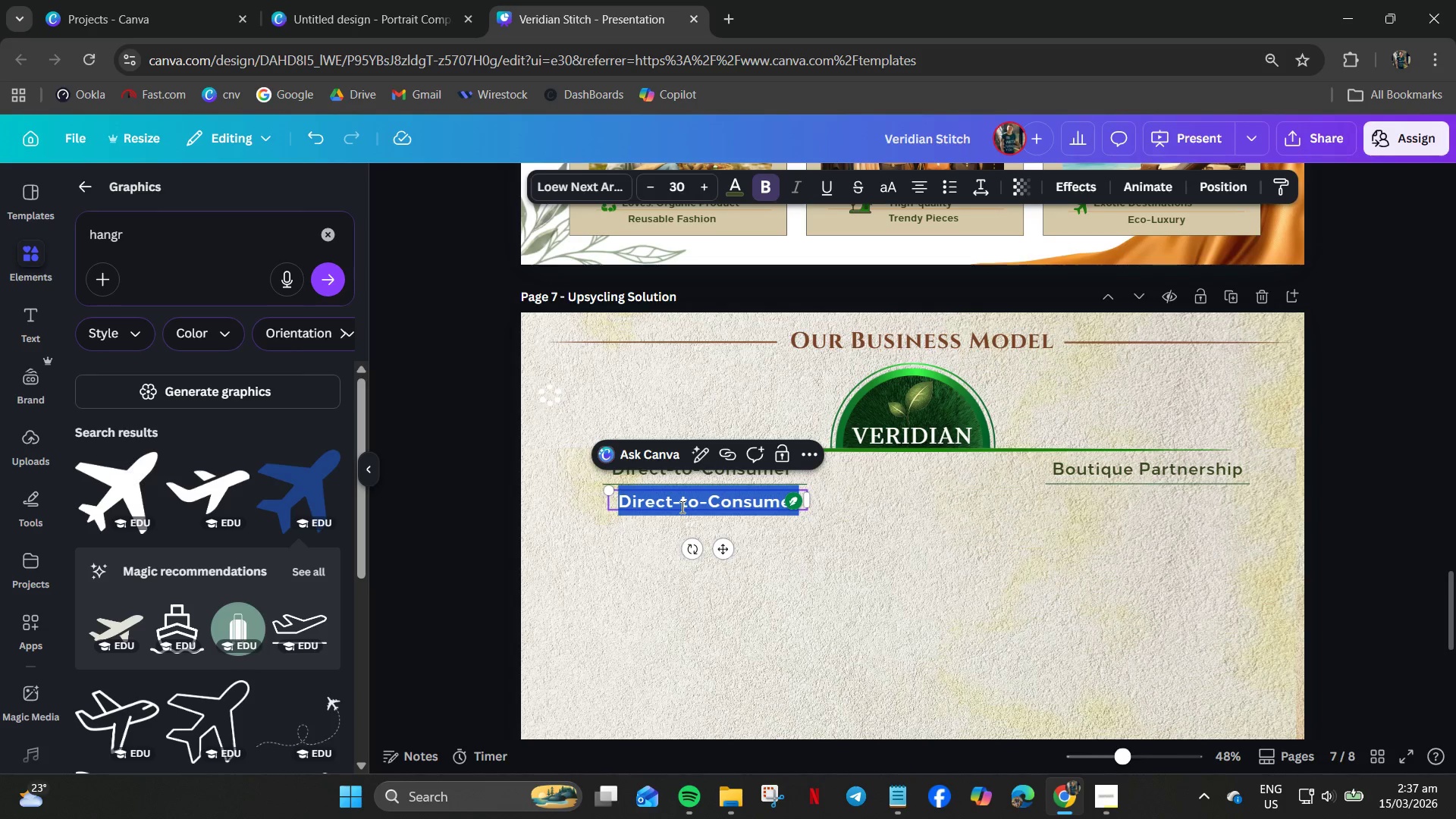 
type(ONLINE STORE)
 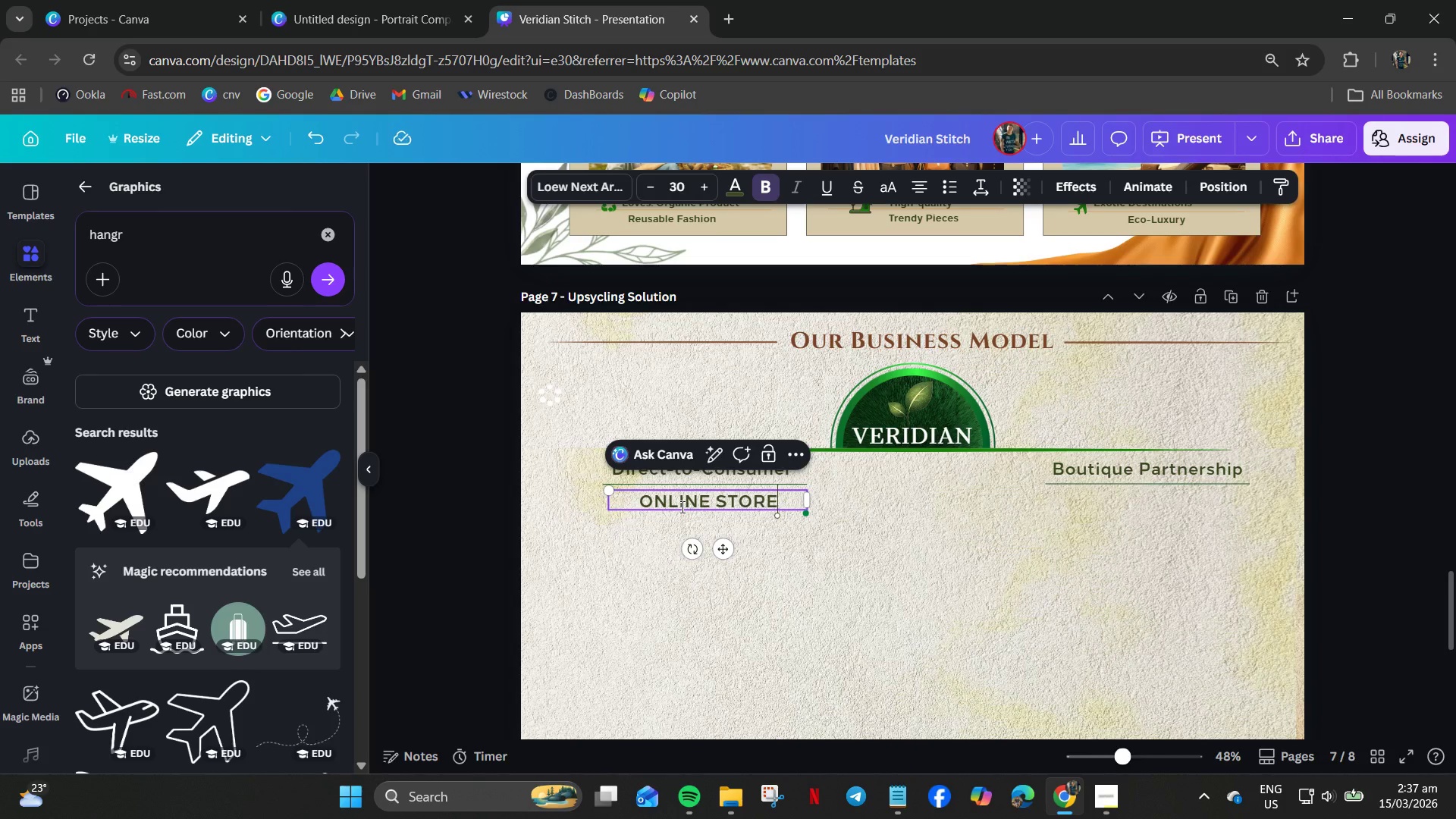 
key(Control+A)
 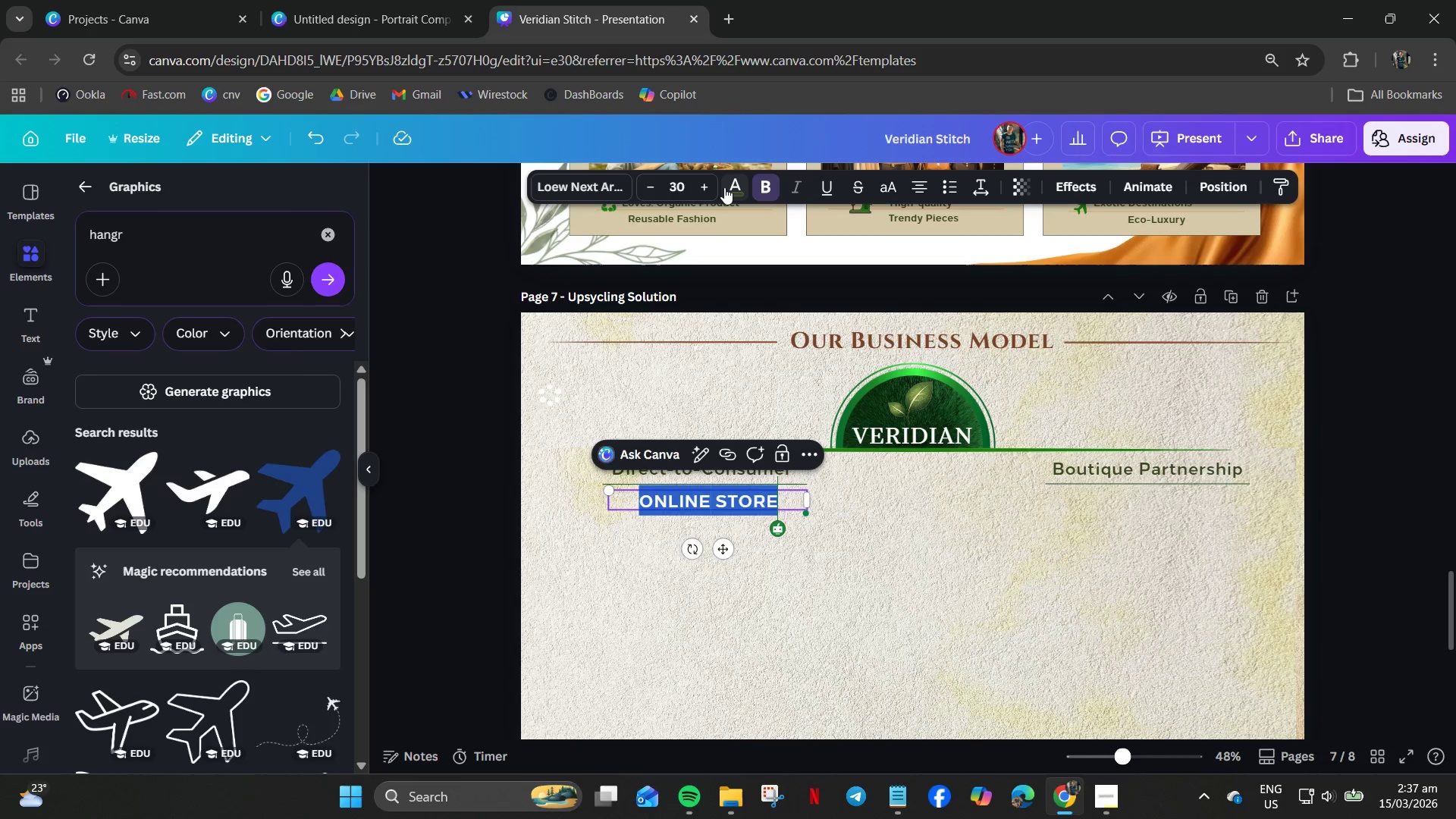 
left_click([732, 183])
 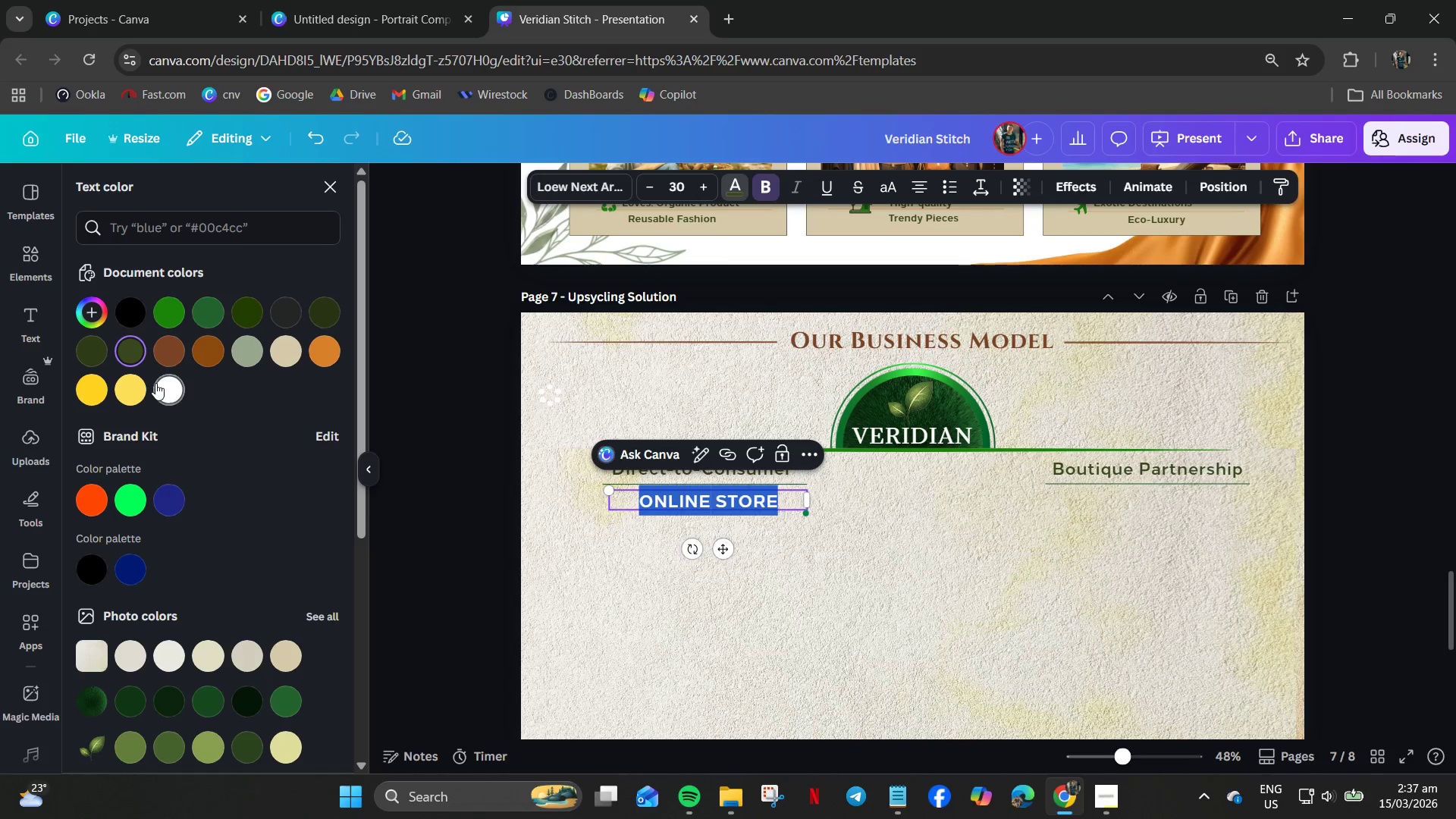 
left_click([99, 500])
 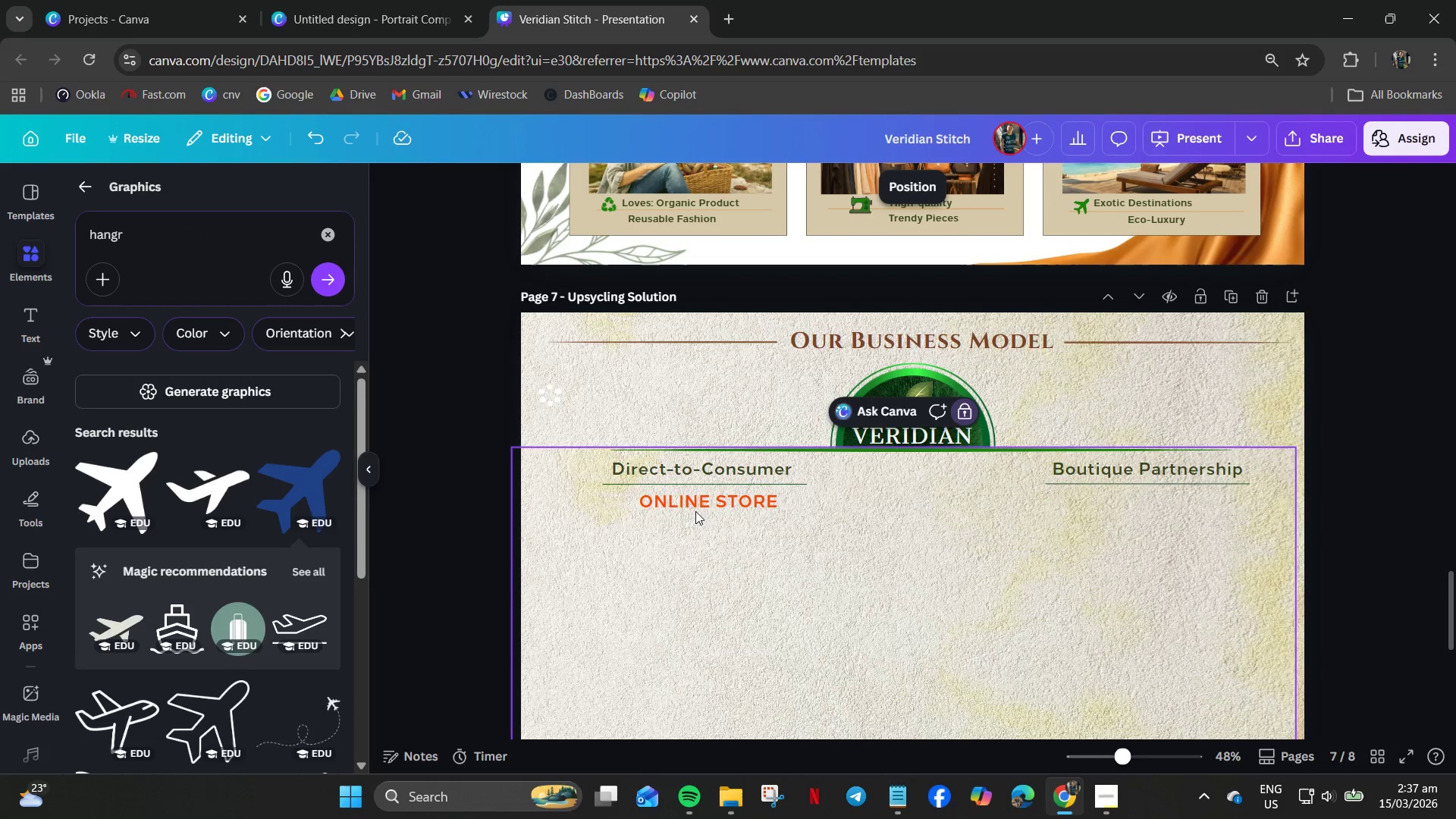 
left_click_drag(start_coordinate=[689, 504], to_coordinate=[685, 500])
 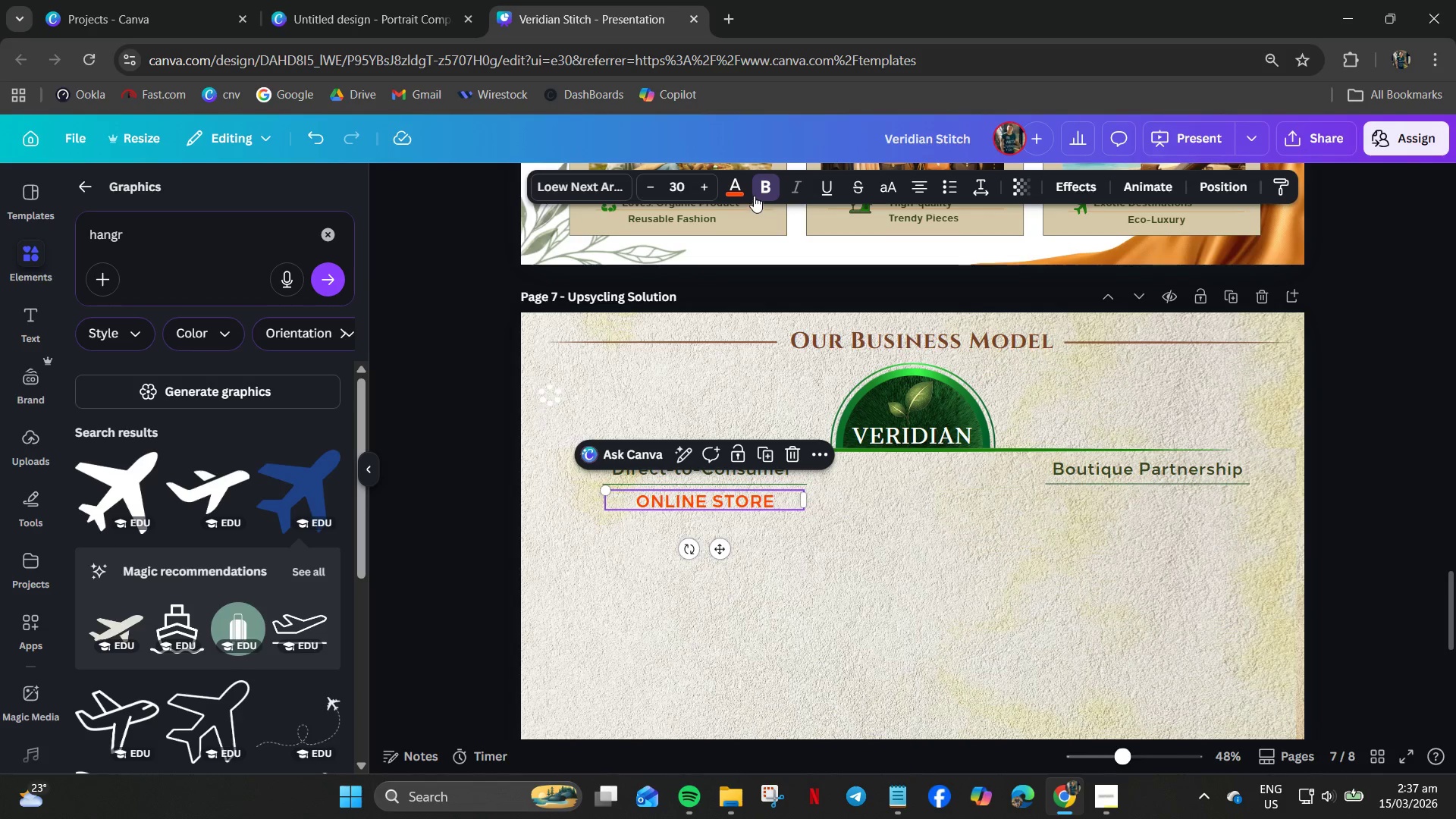 
left_click([732, 193])
 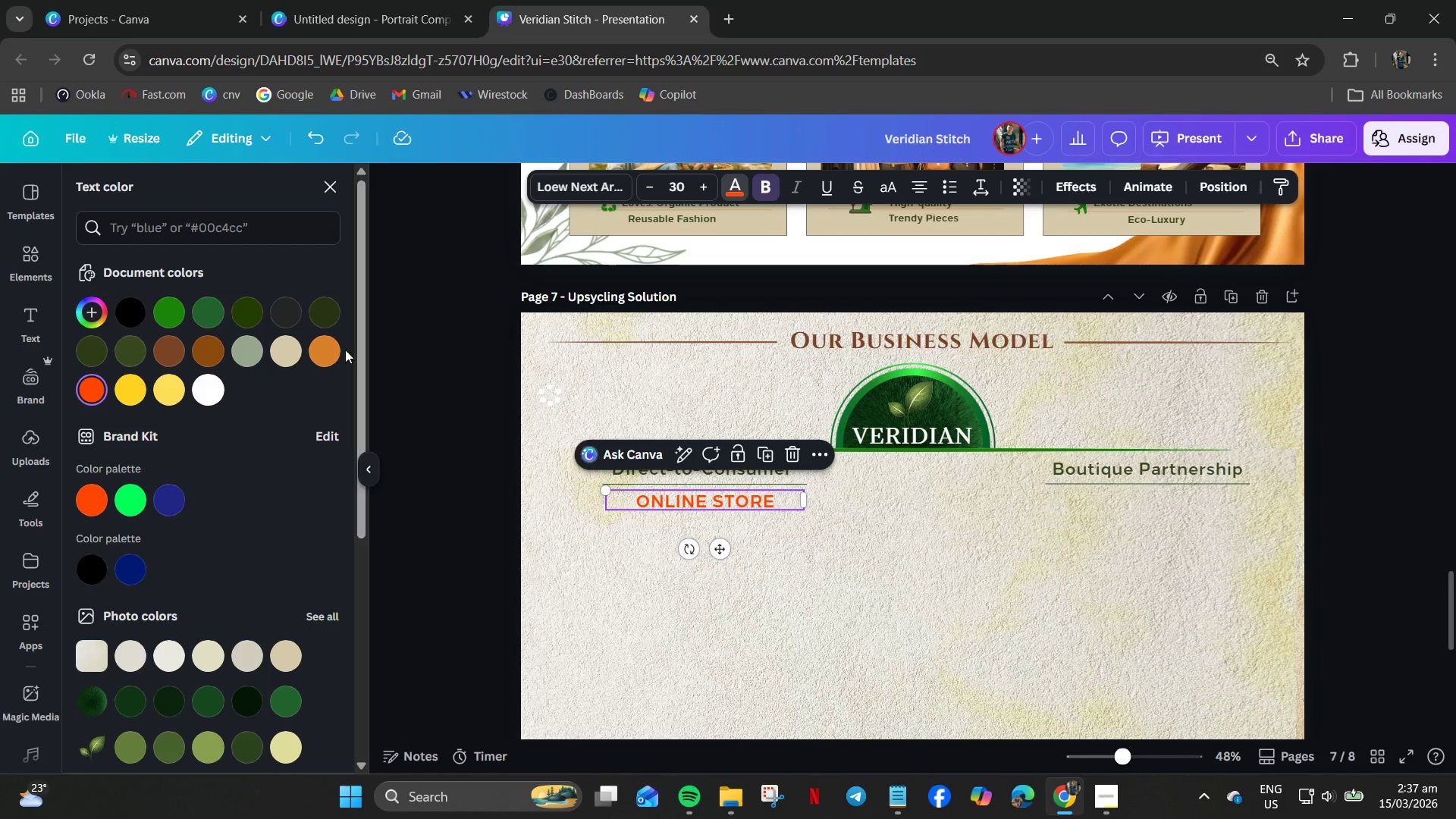 
left_click([323, 354])
 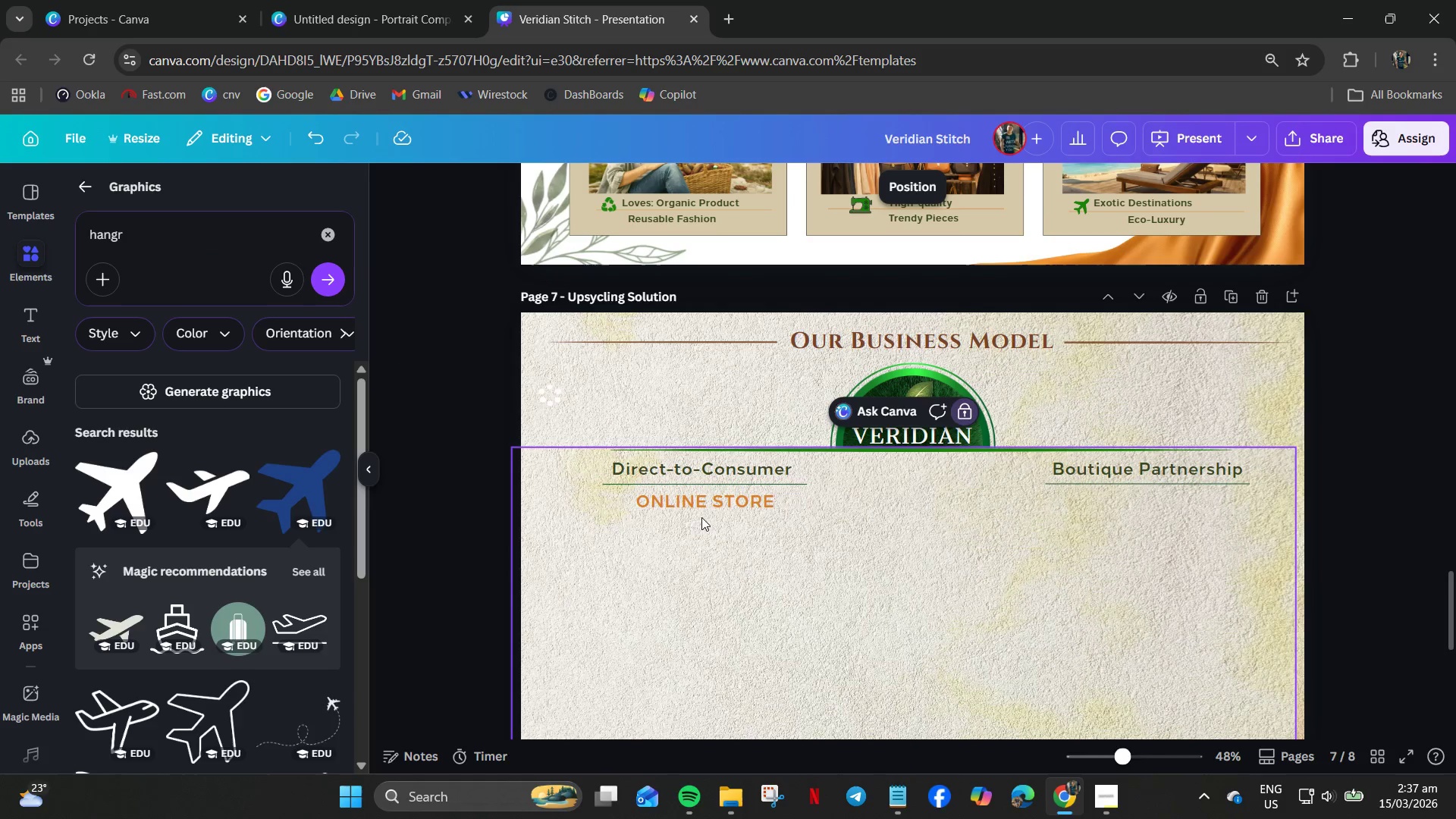 
left_click([695, 509])
 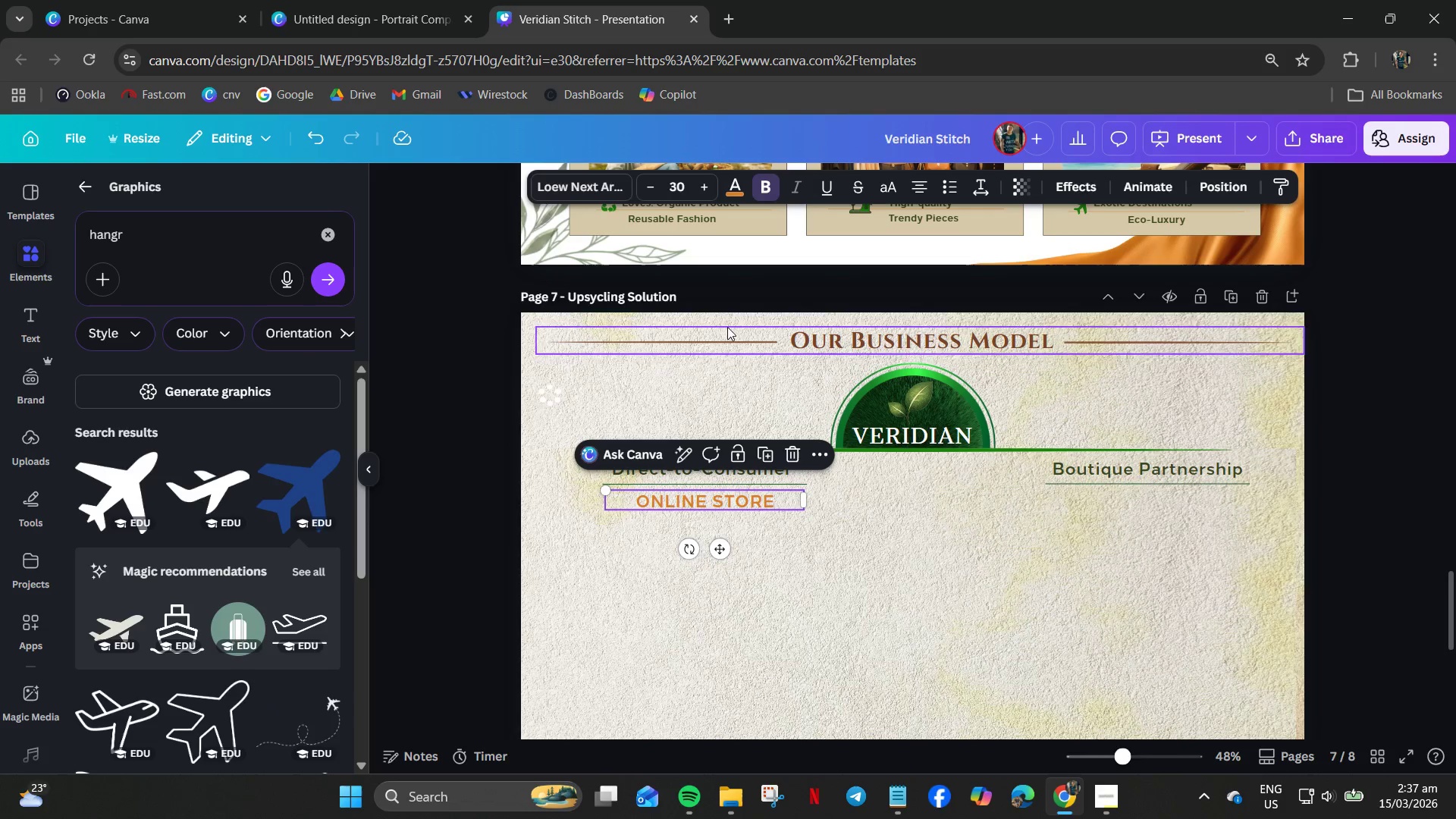 
left_click([733, 188])
 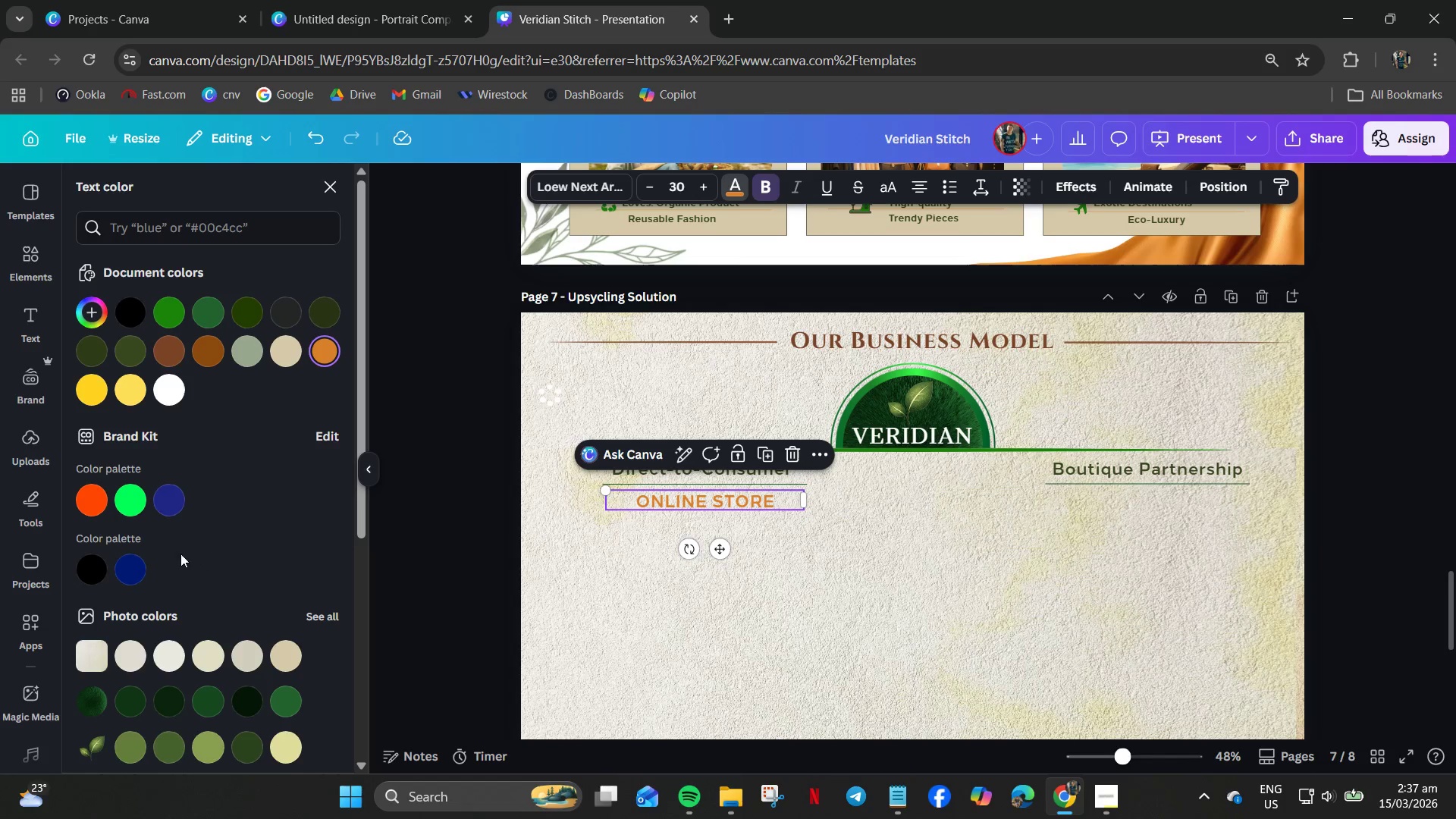 
scroll: coordinate [249, 632], scroll_direction: down, amount: 9.0
 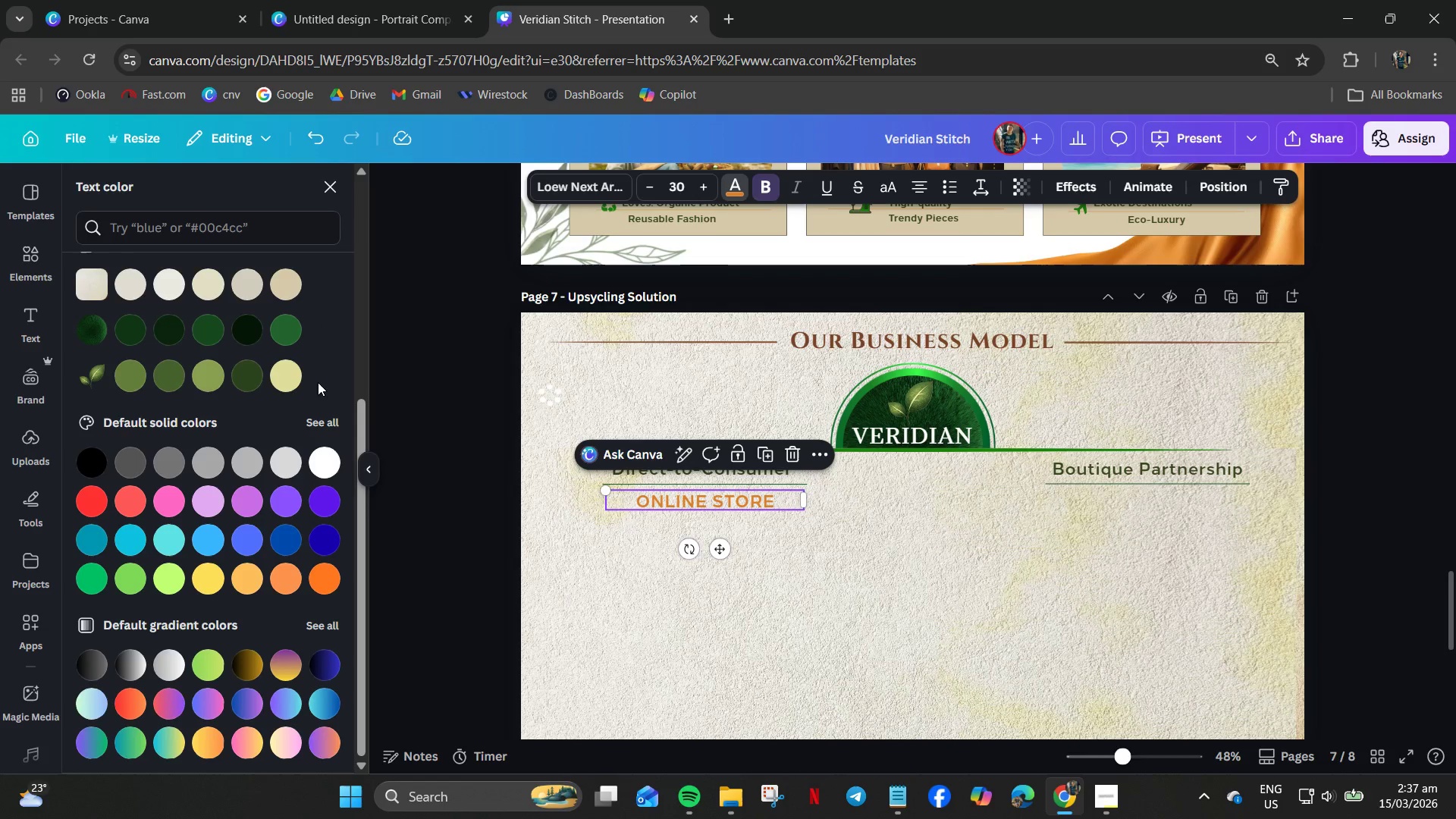 
wait(5.47)
 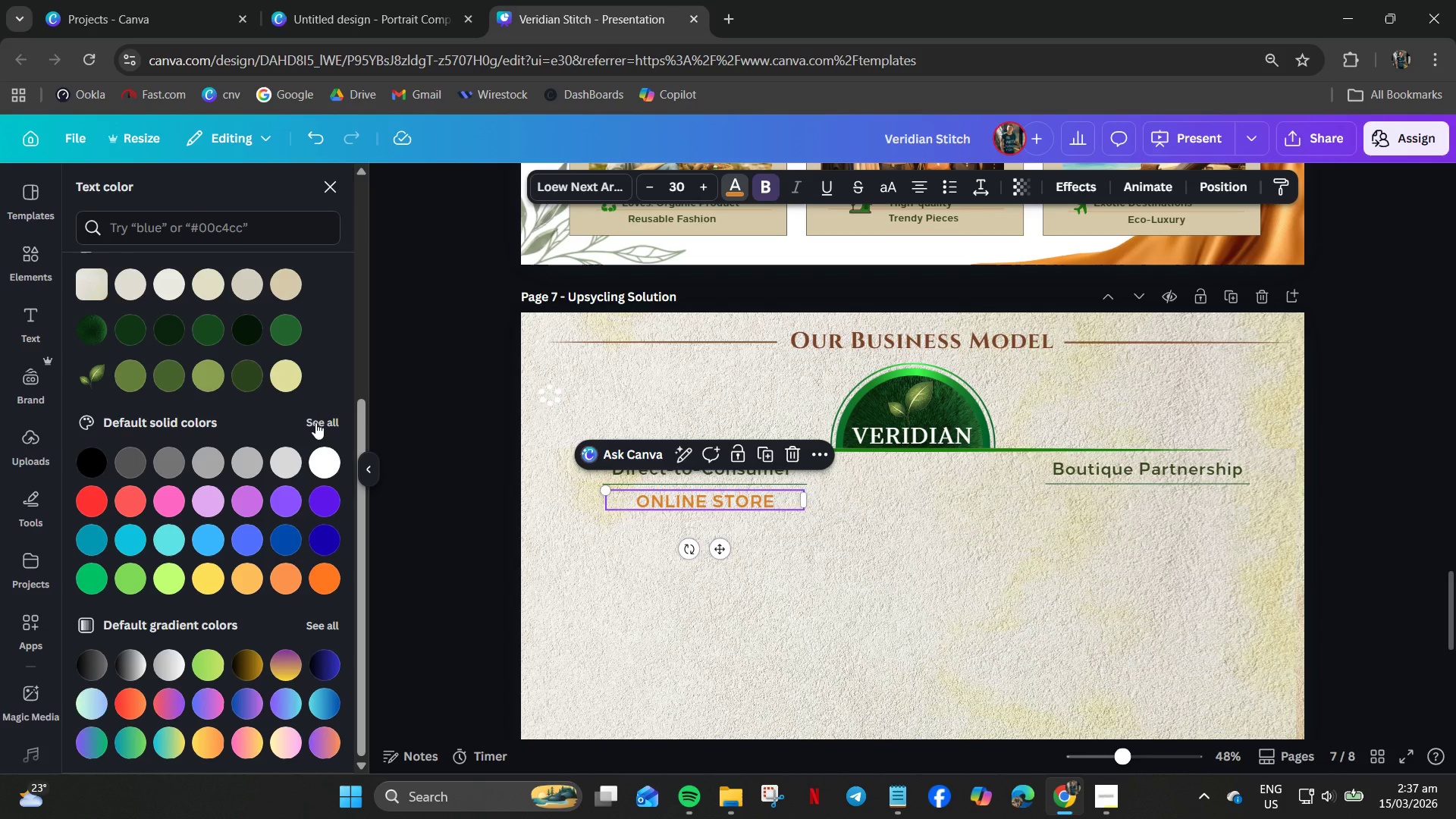 
left_click([818, 630])
 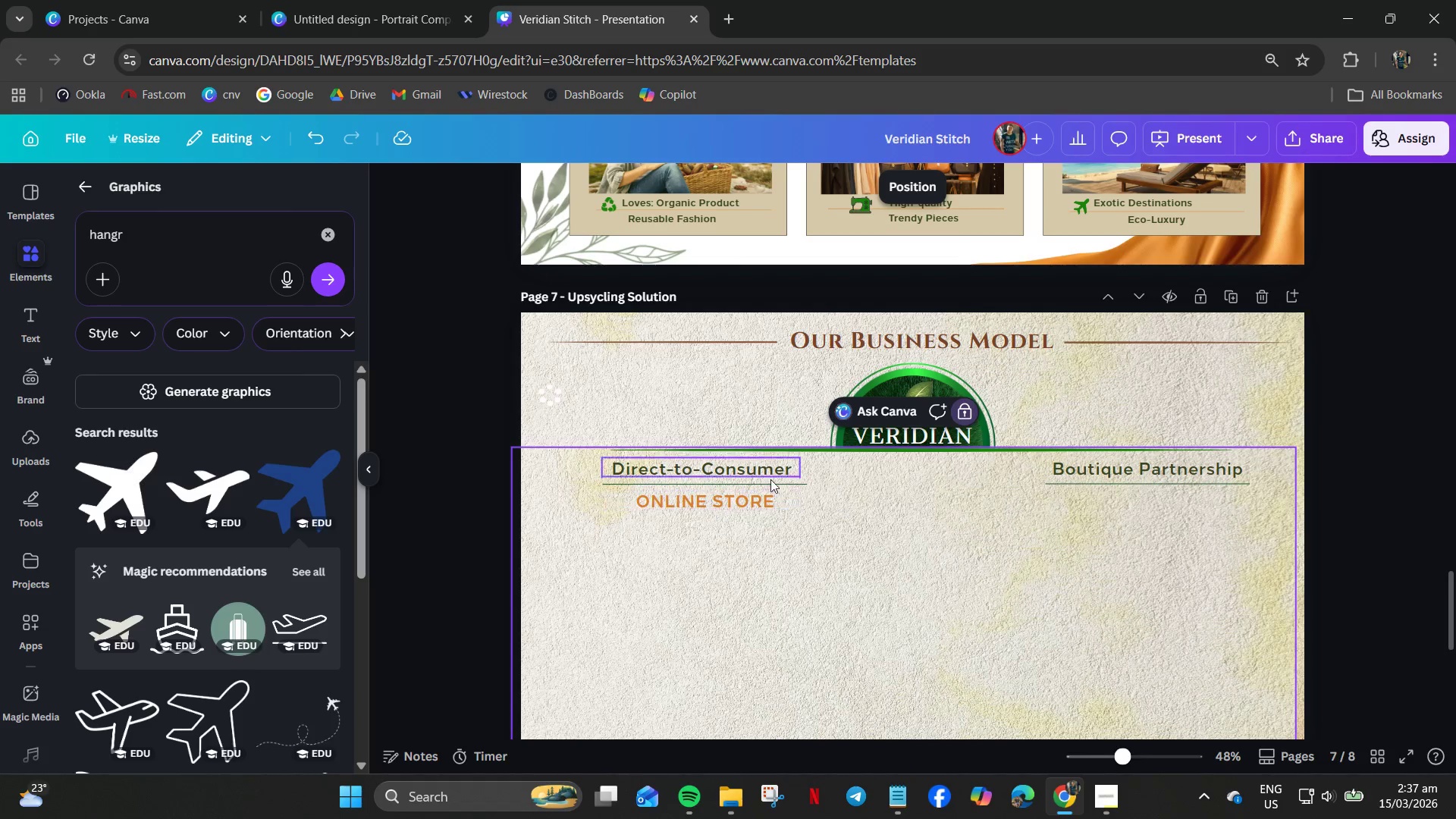 
wait(10.84)
 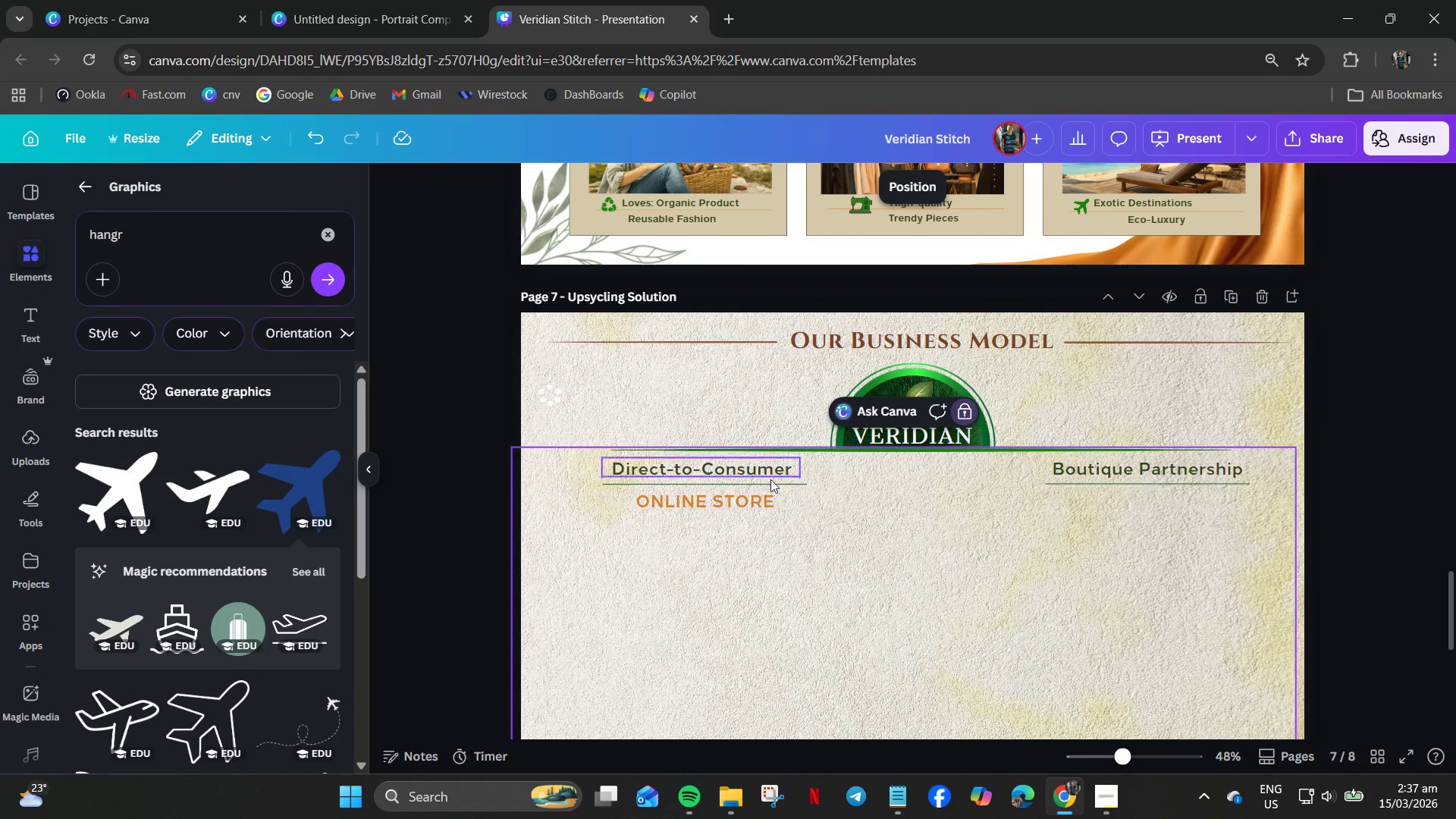 
left_click([324, 240])
 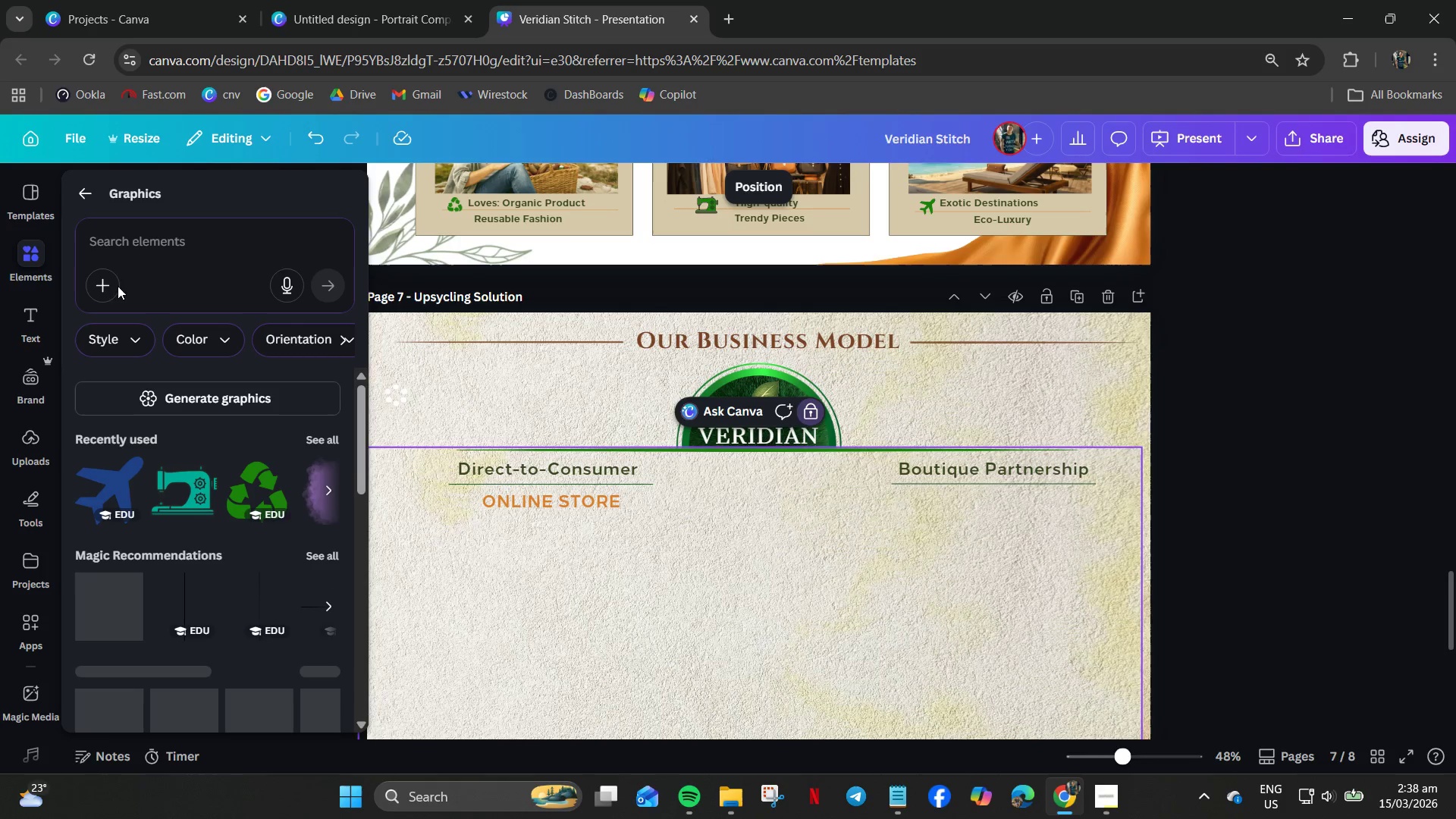 
mouse_move([90, 221])
 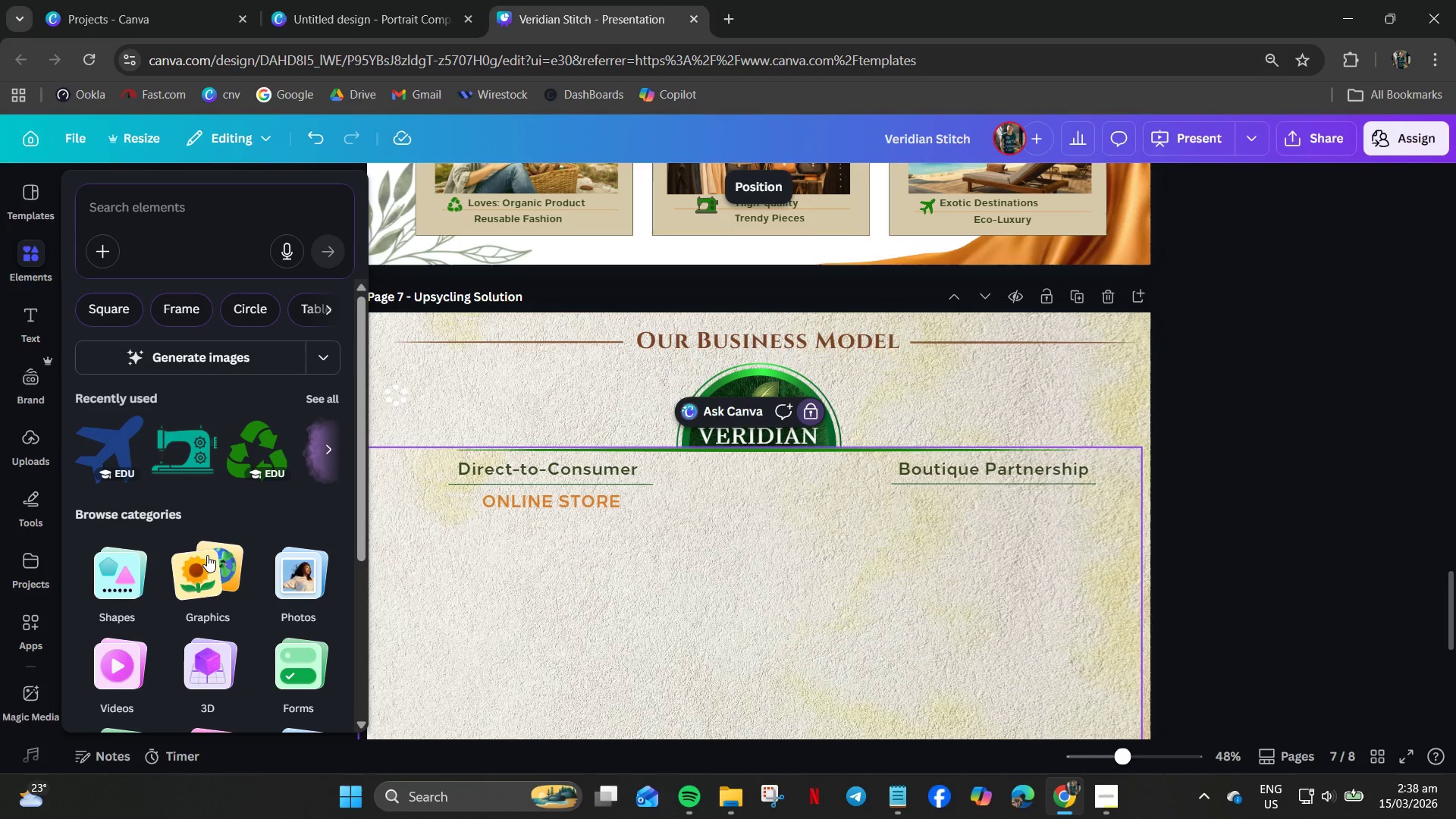 
left_click([207, 555])
 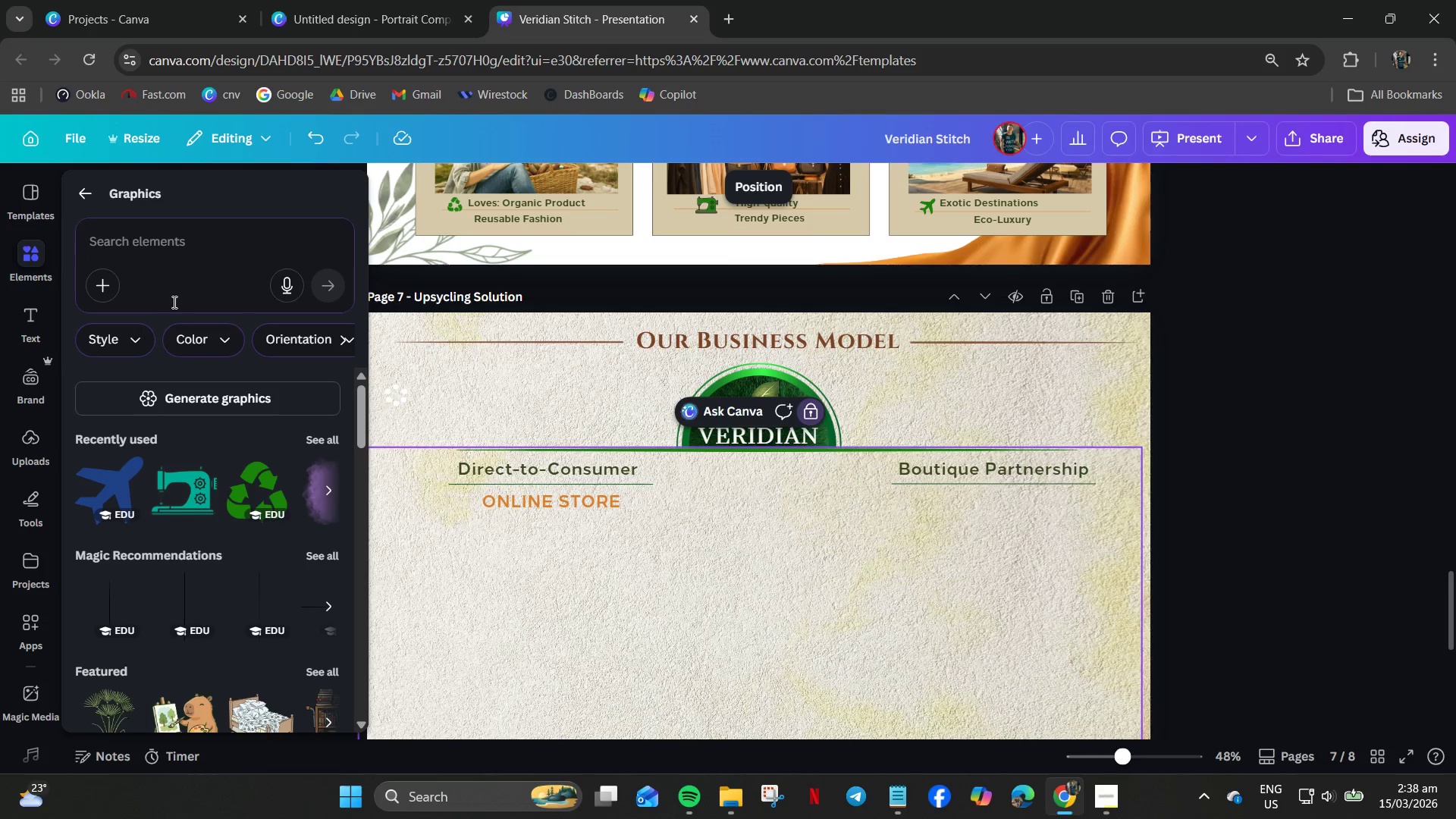 
type(SQ)
 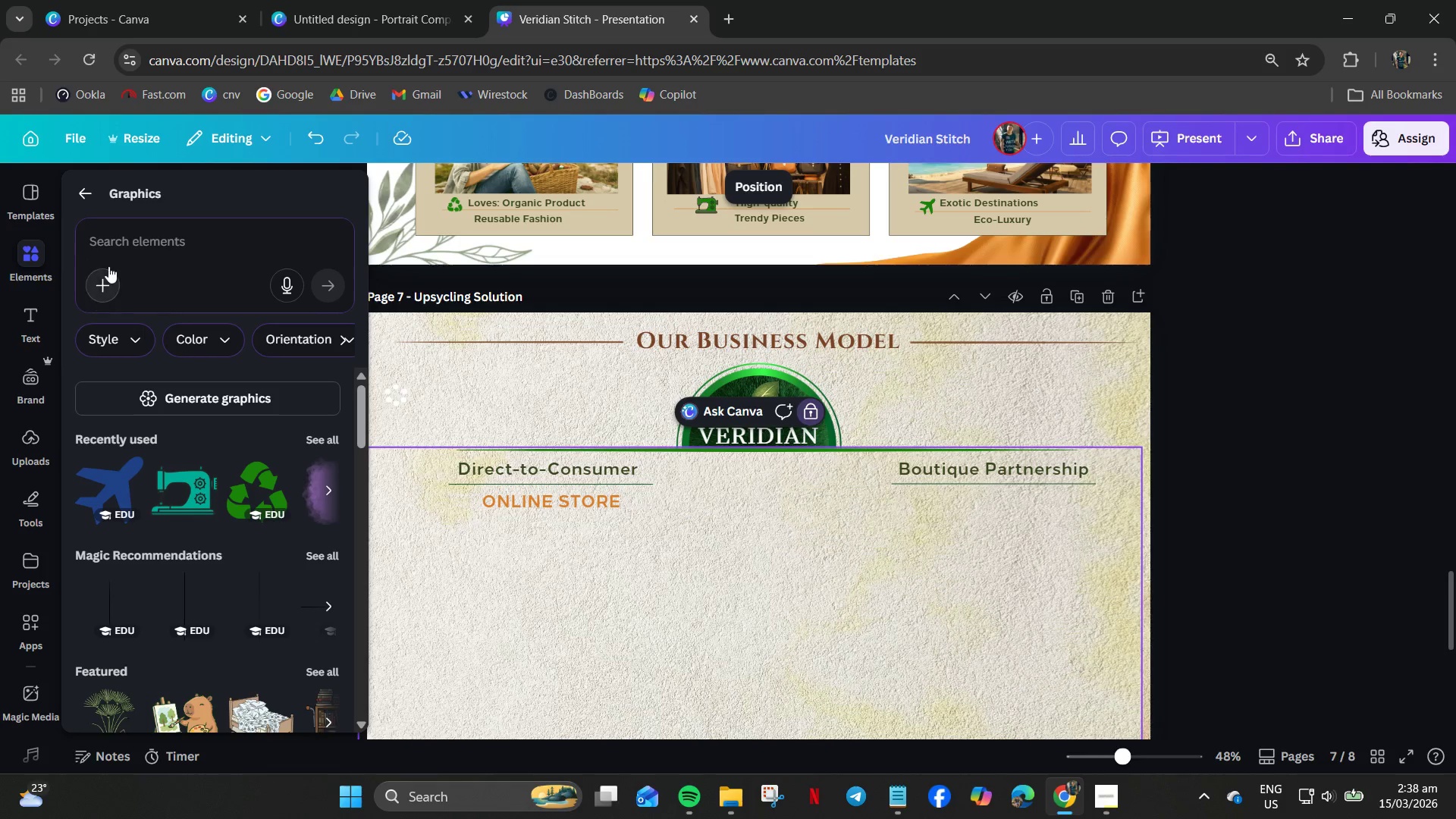 
left_click([110, 246])
 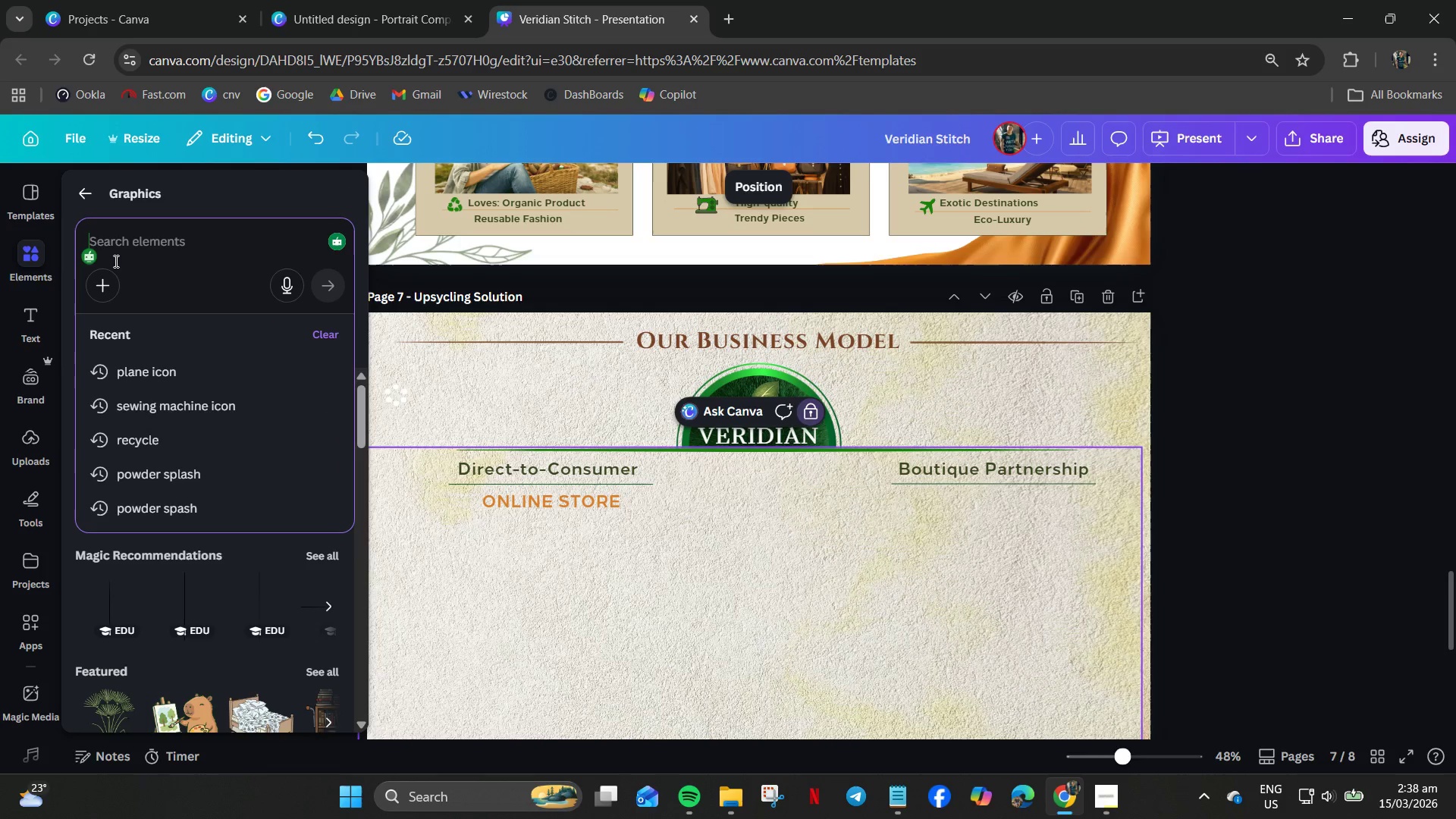 
type(SQ)
 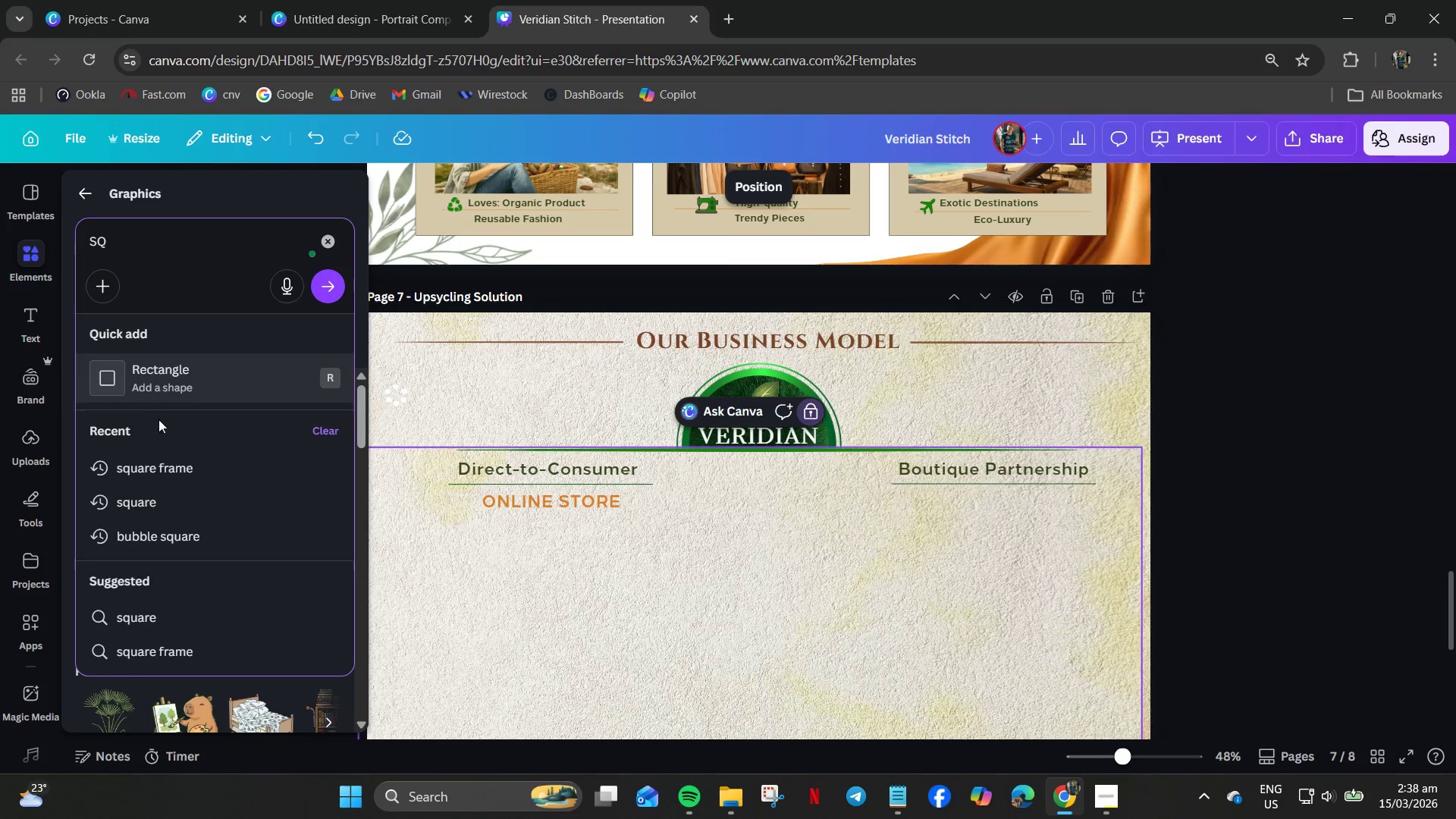 
left_click([152, 490])
 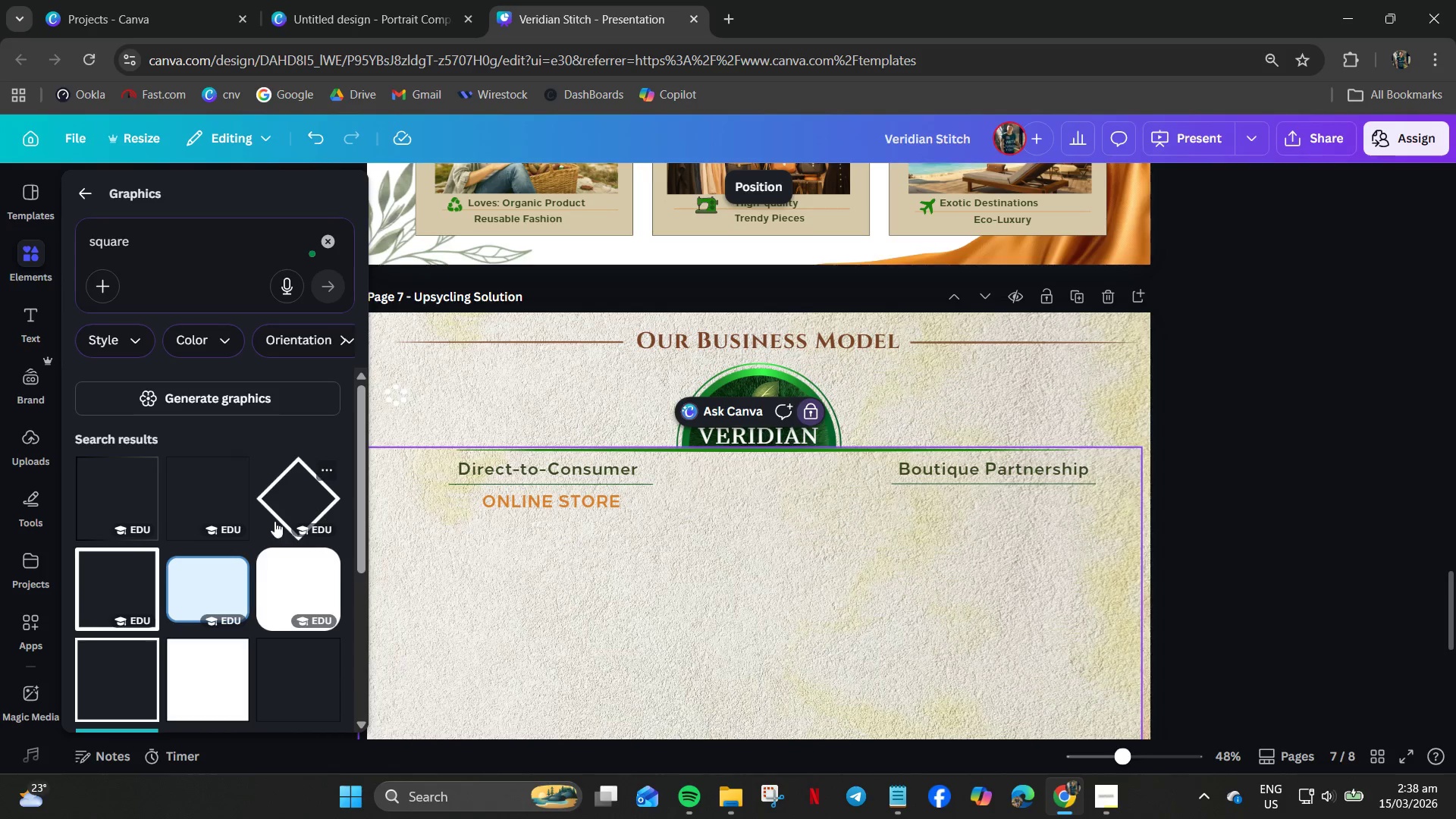 
mouse_move([212, 602])
 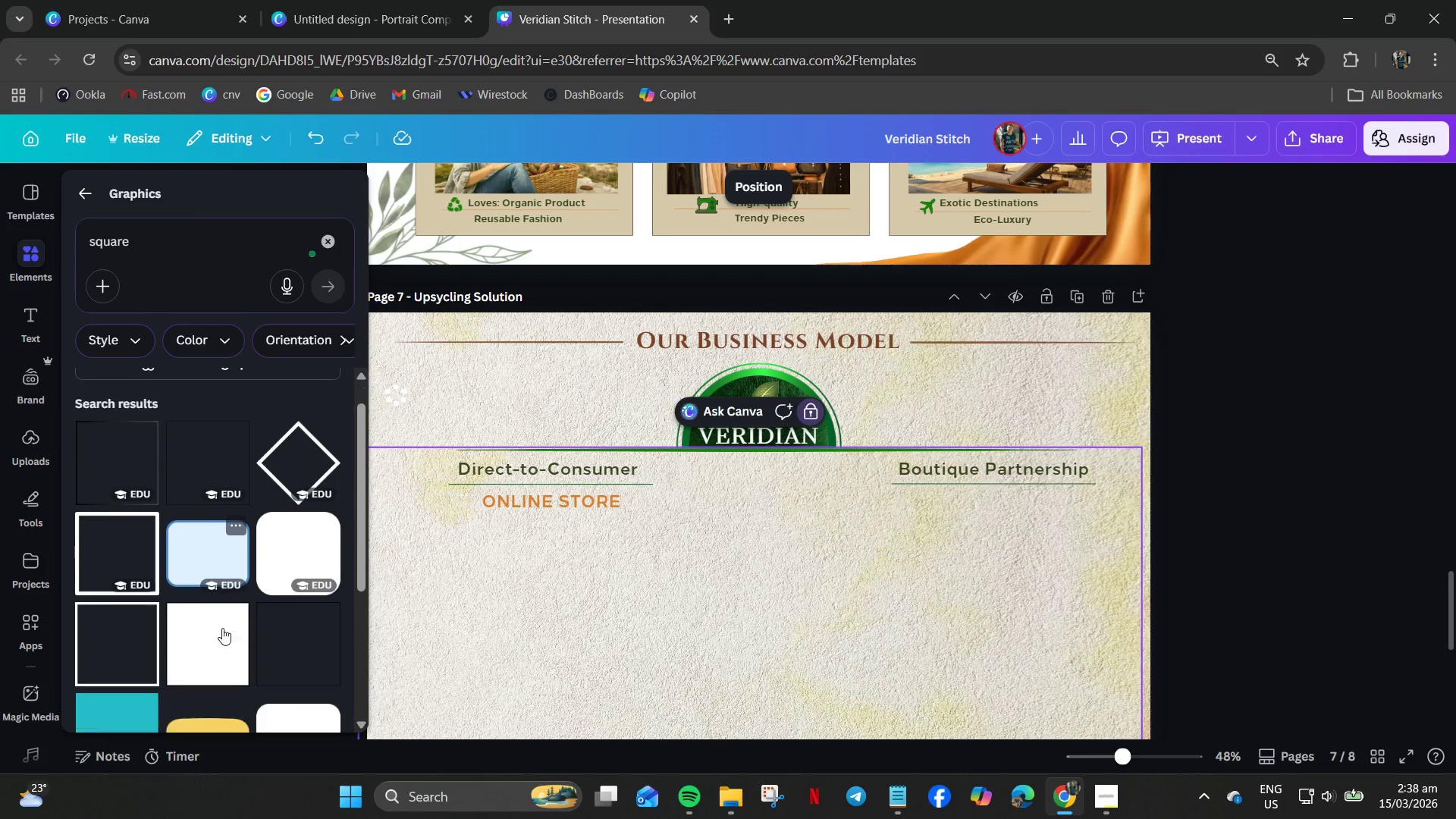 
scroll: coordinate [222, 628], scroll_direction: down, amount: 2.0
 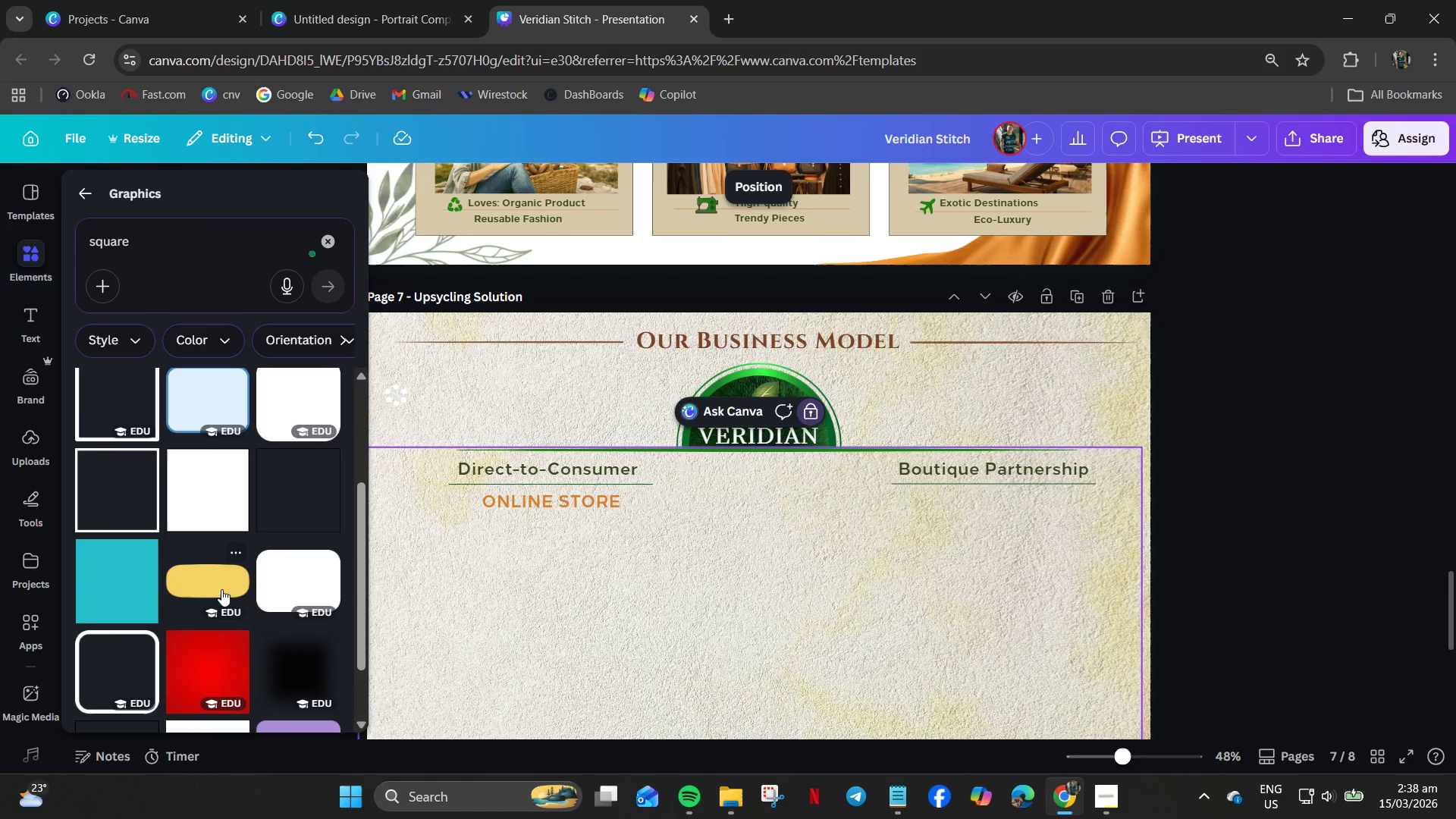 
mouse_move([206, 515])
 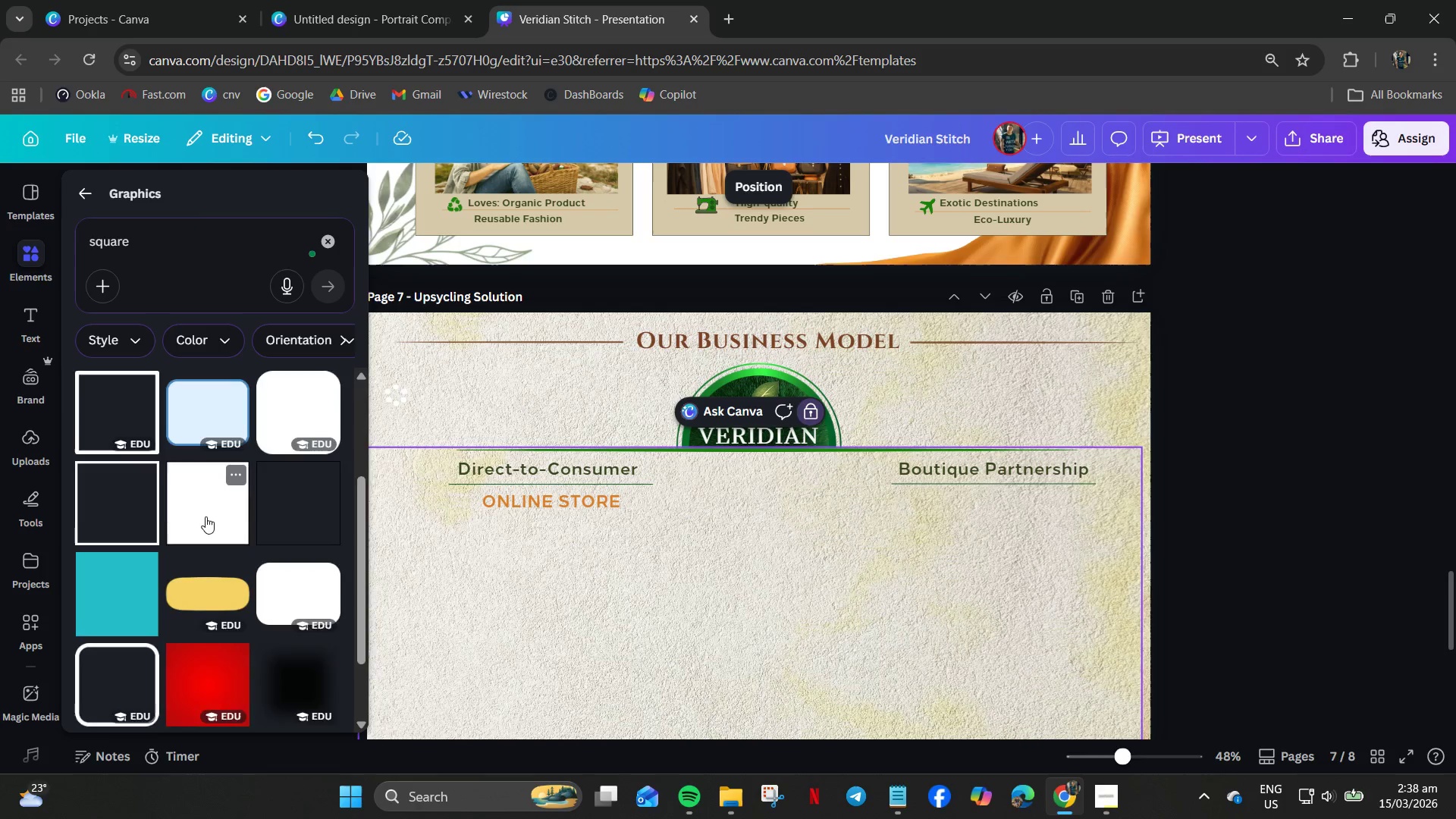 
scroll: coordinate [206, 516], scroll_direction: up, amount: 2.0
 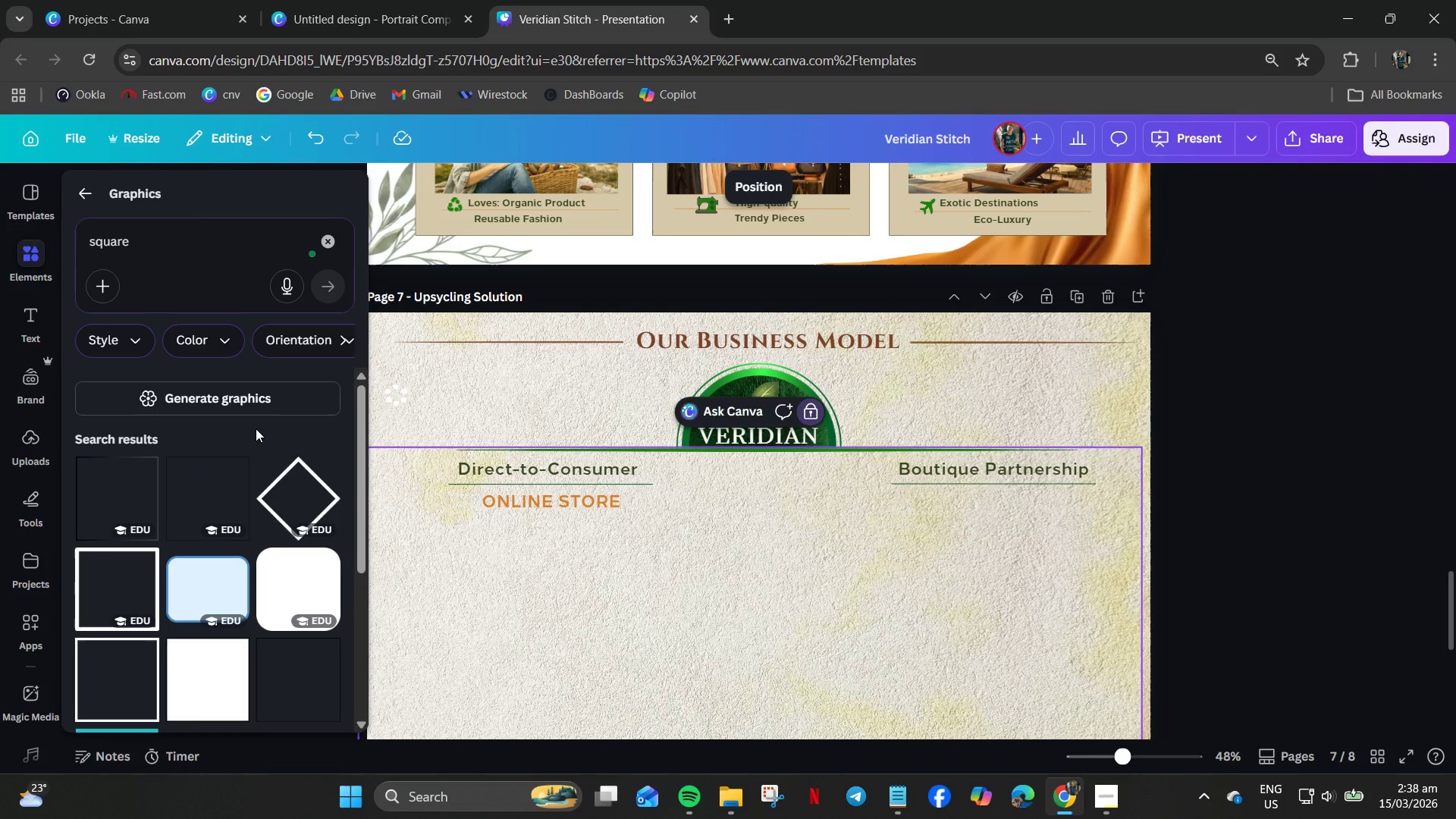 
left_click([216, 669])
 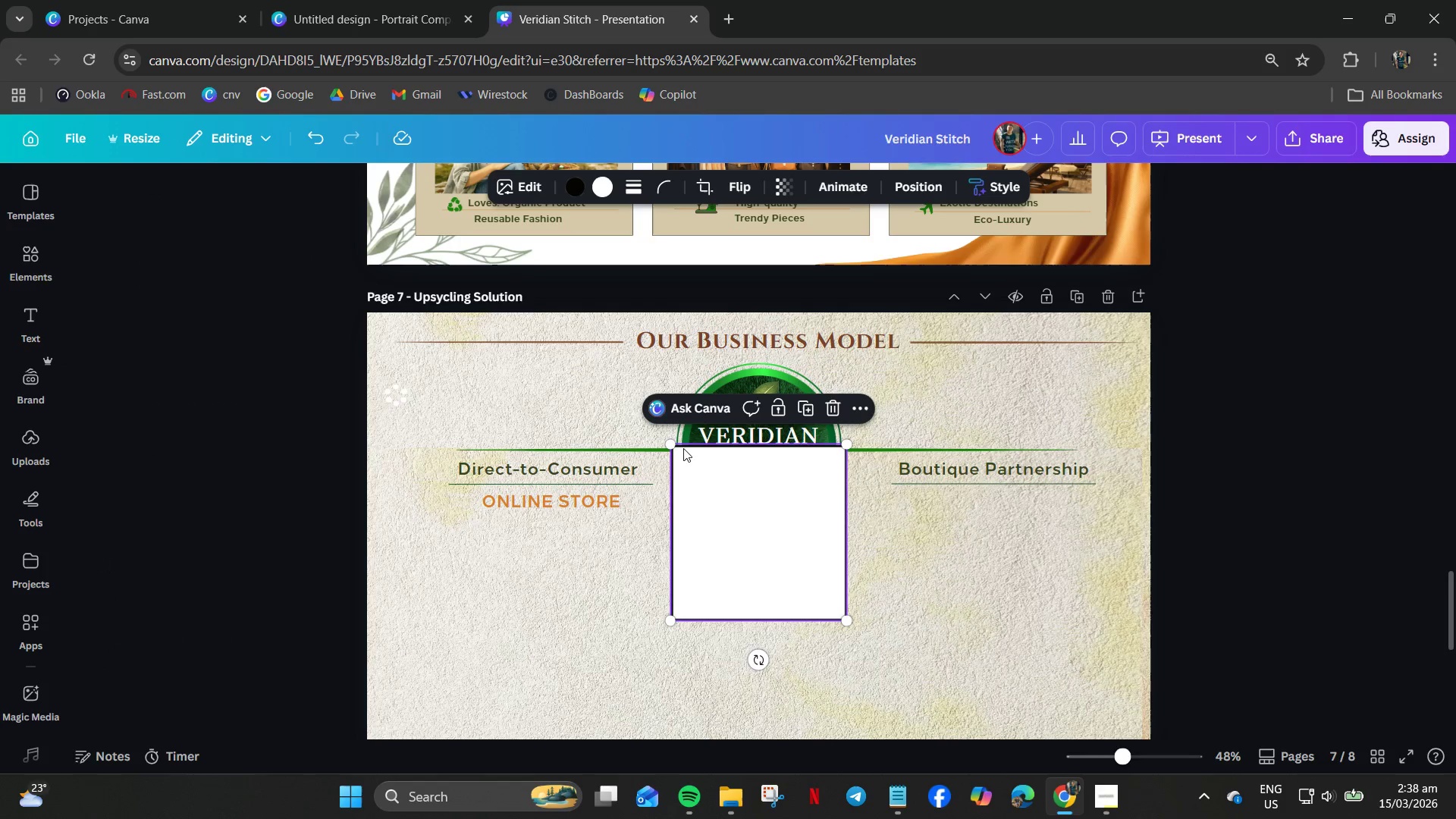 
left_click_drag(start_coordinate=[670, 444], to_coordinate=[693, 548])
 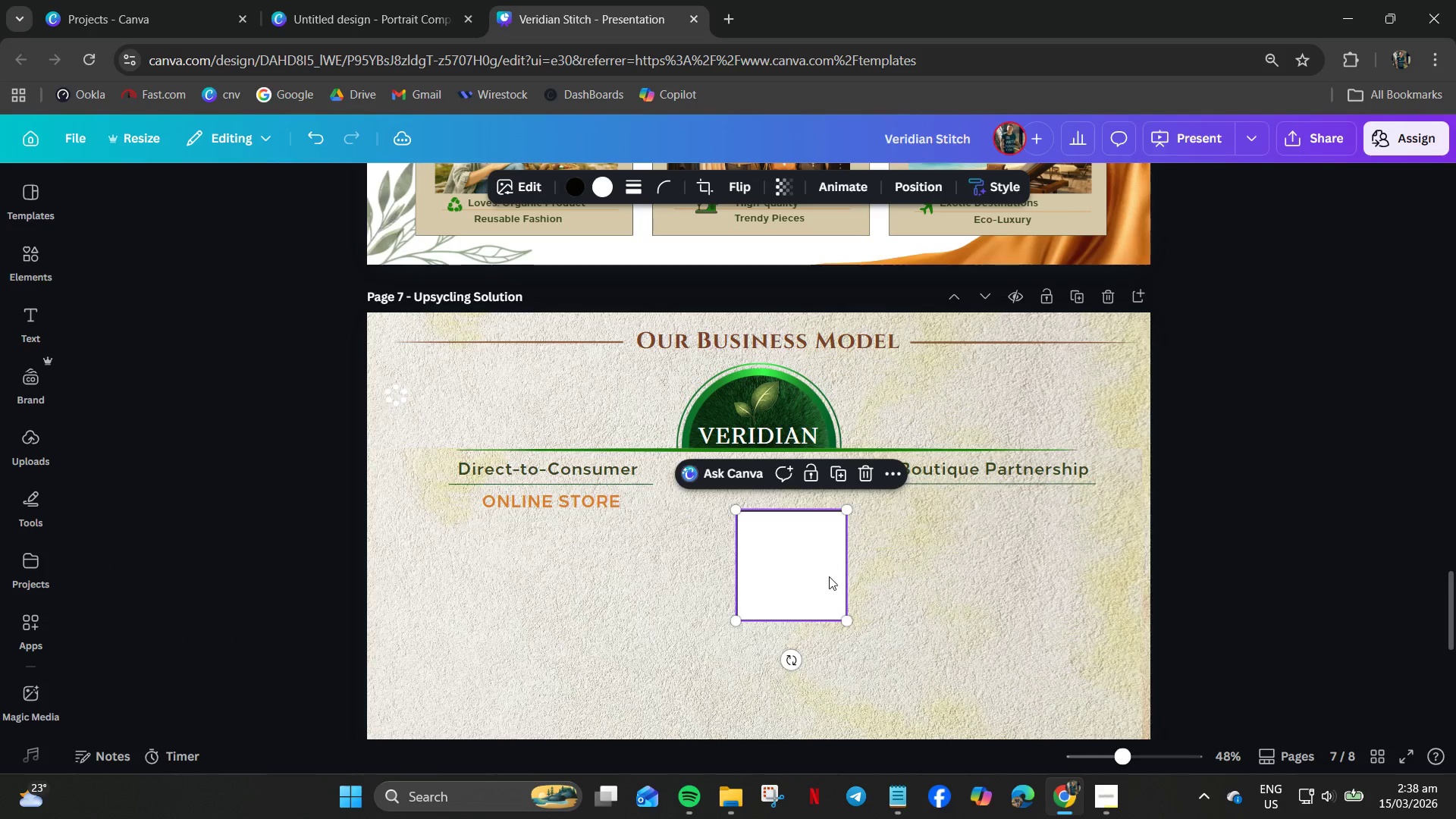 
key(Control+Z)
 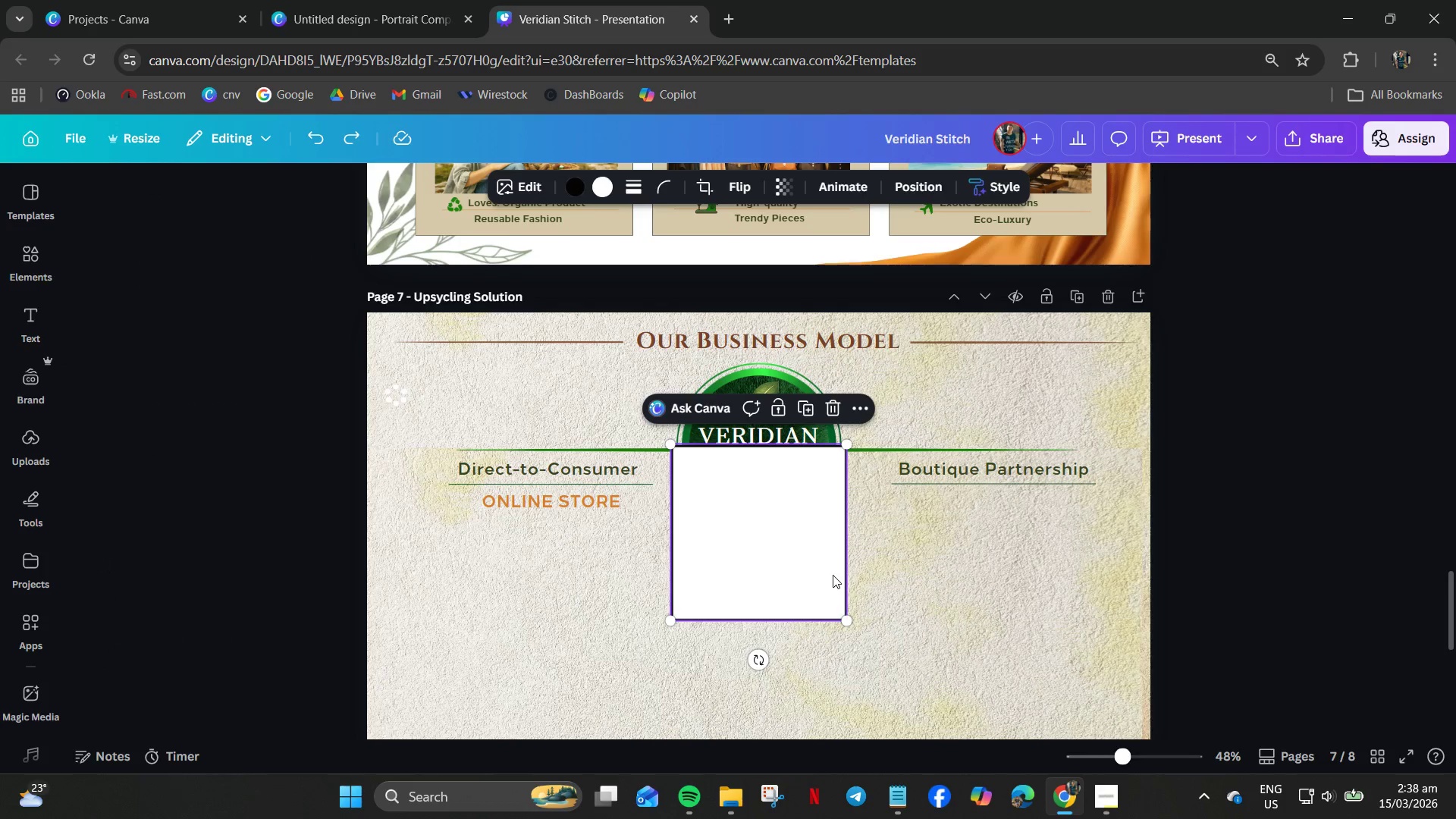 
key(Control+Z)
 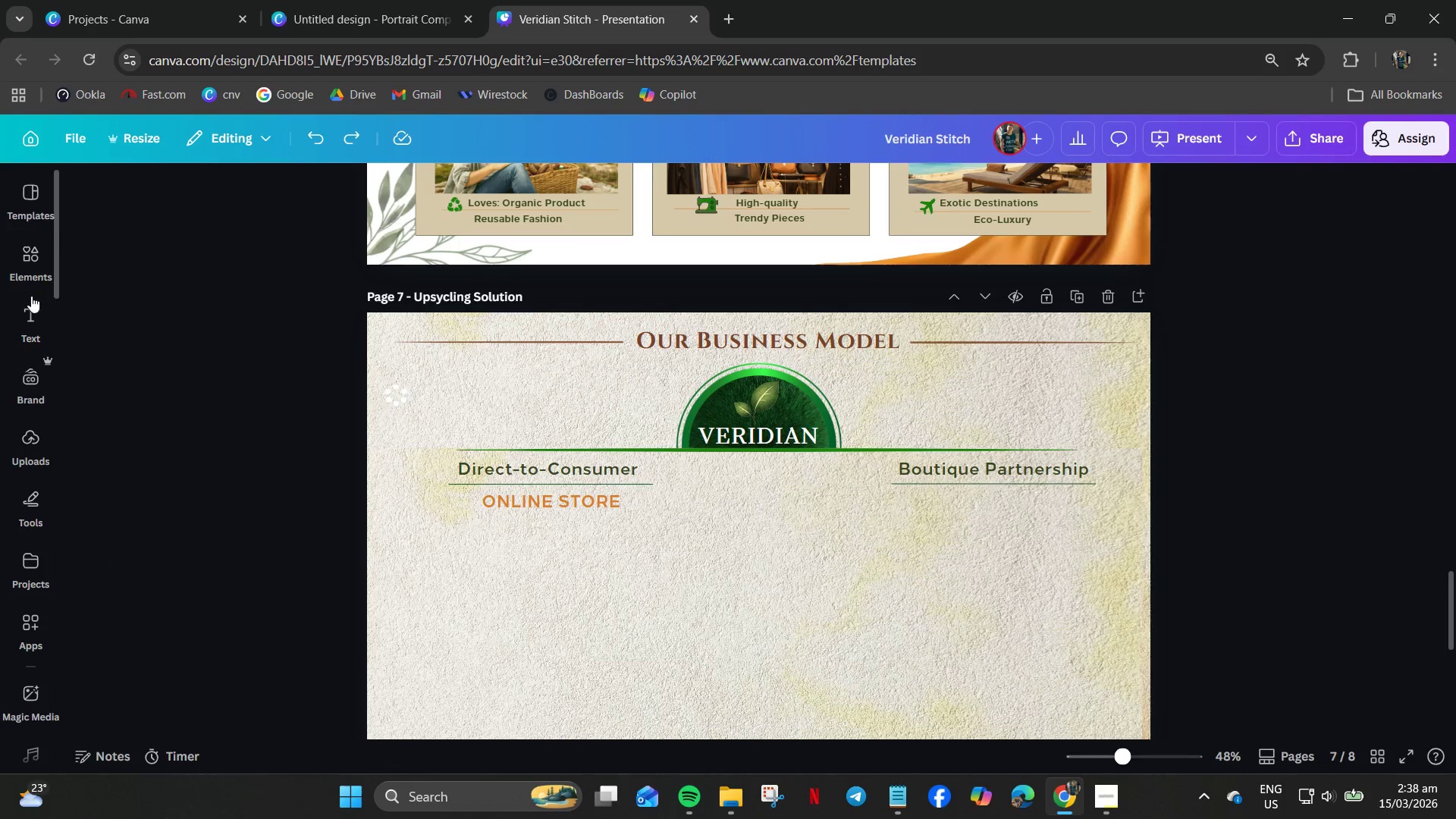 
left_click([23, 251])
 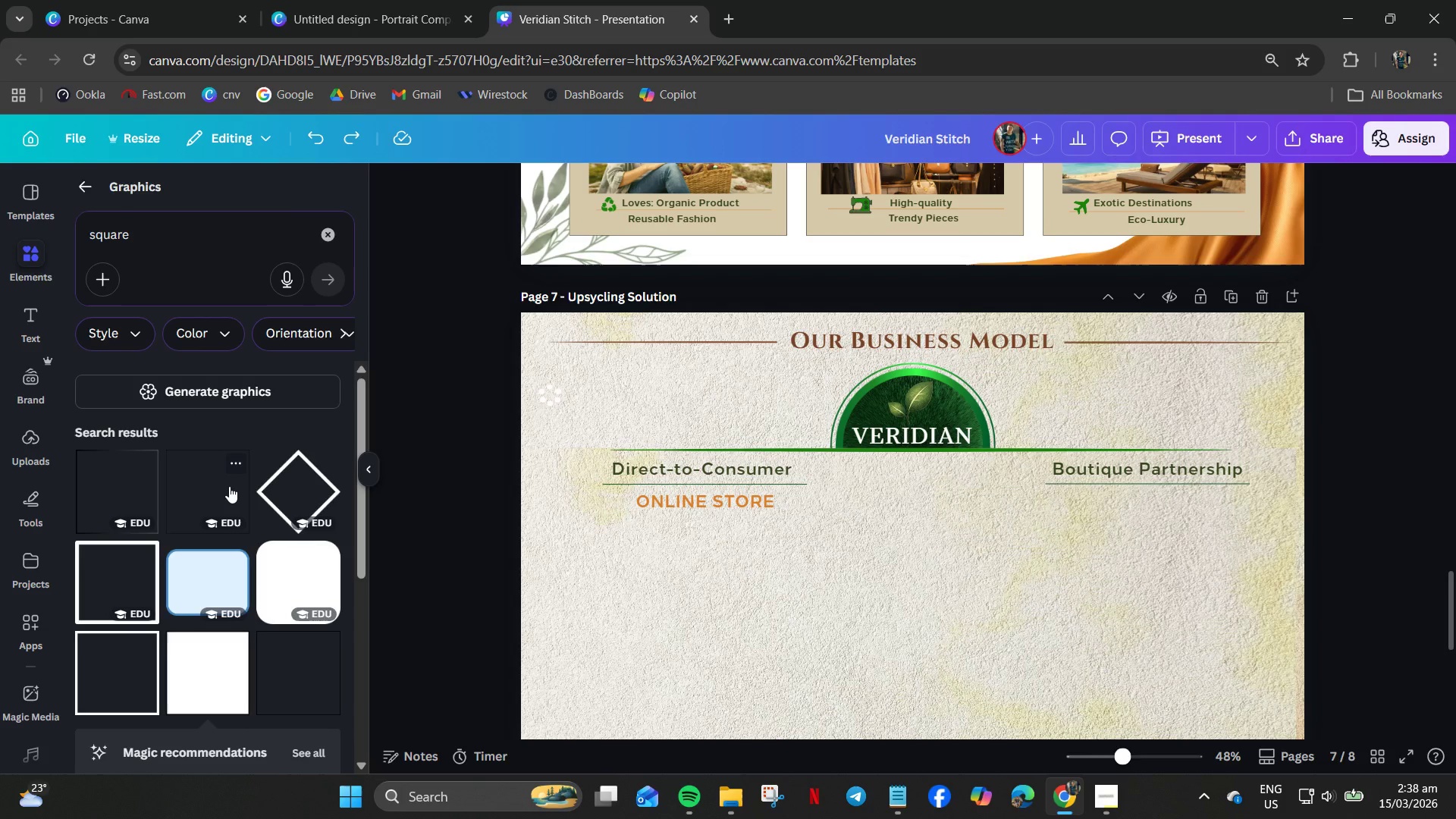 
scroll: coordinate [229, 487], scroll_direction: down, amount: 2.0
 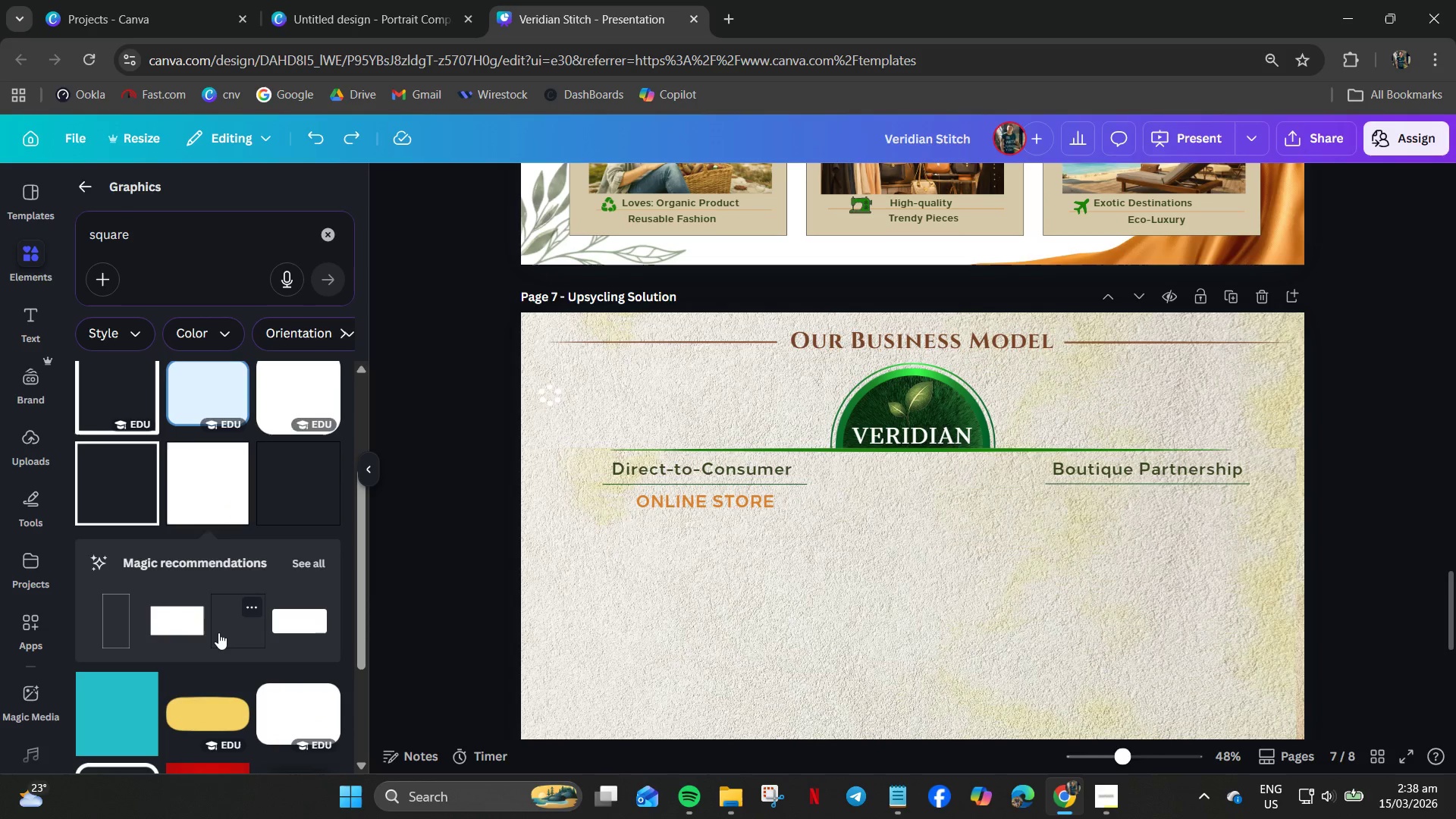 
key(Control+ControlLeft)
 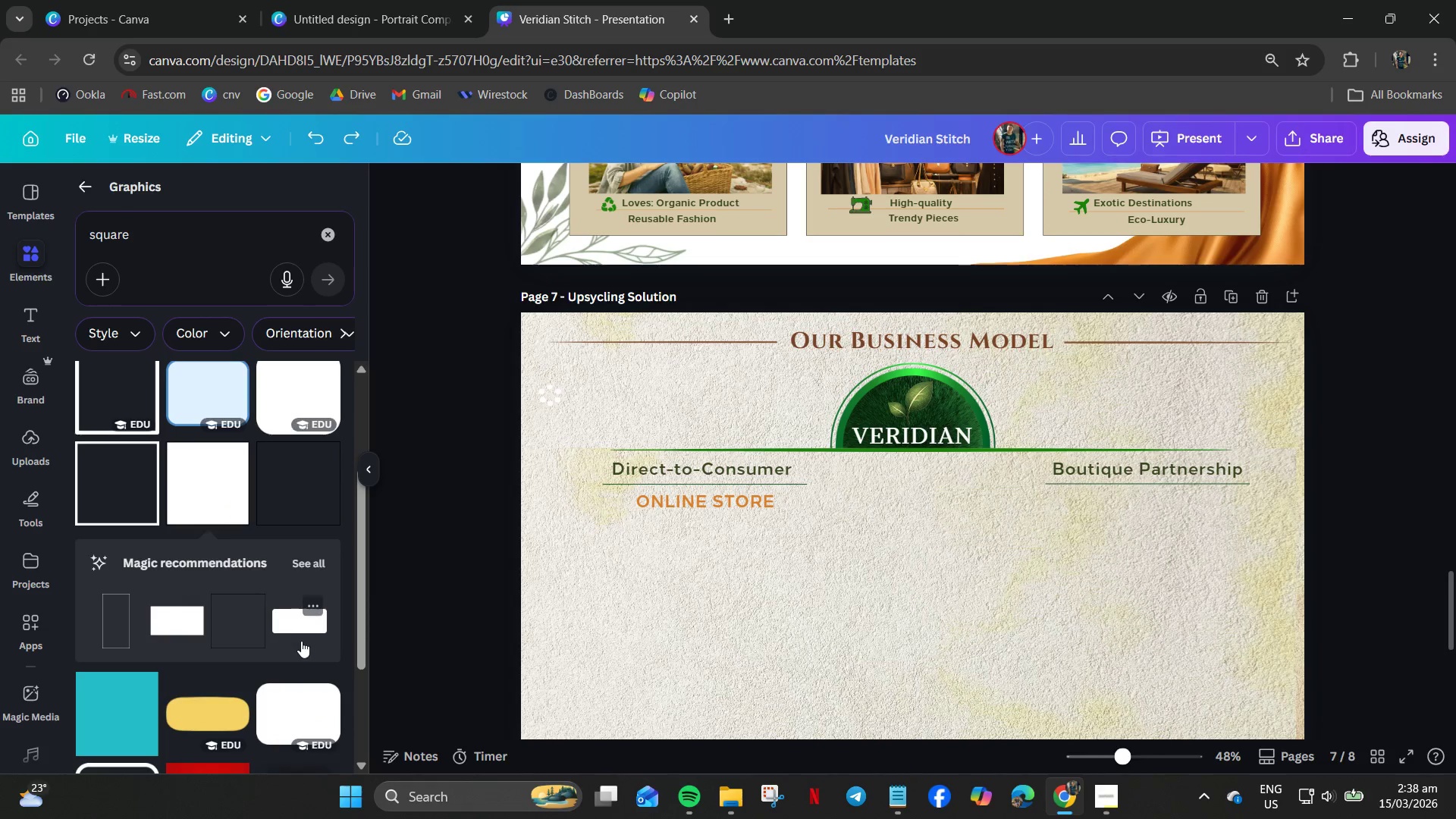 
left_click([299, 633])
 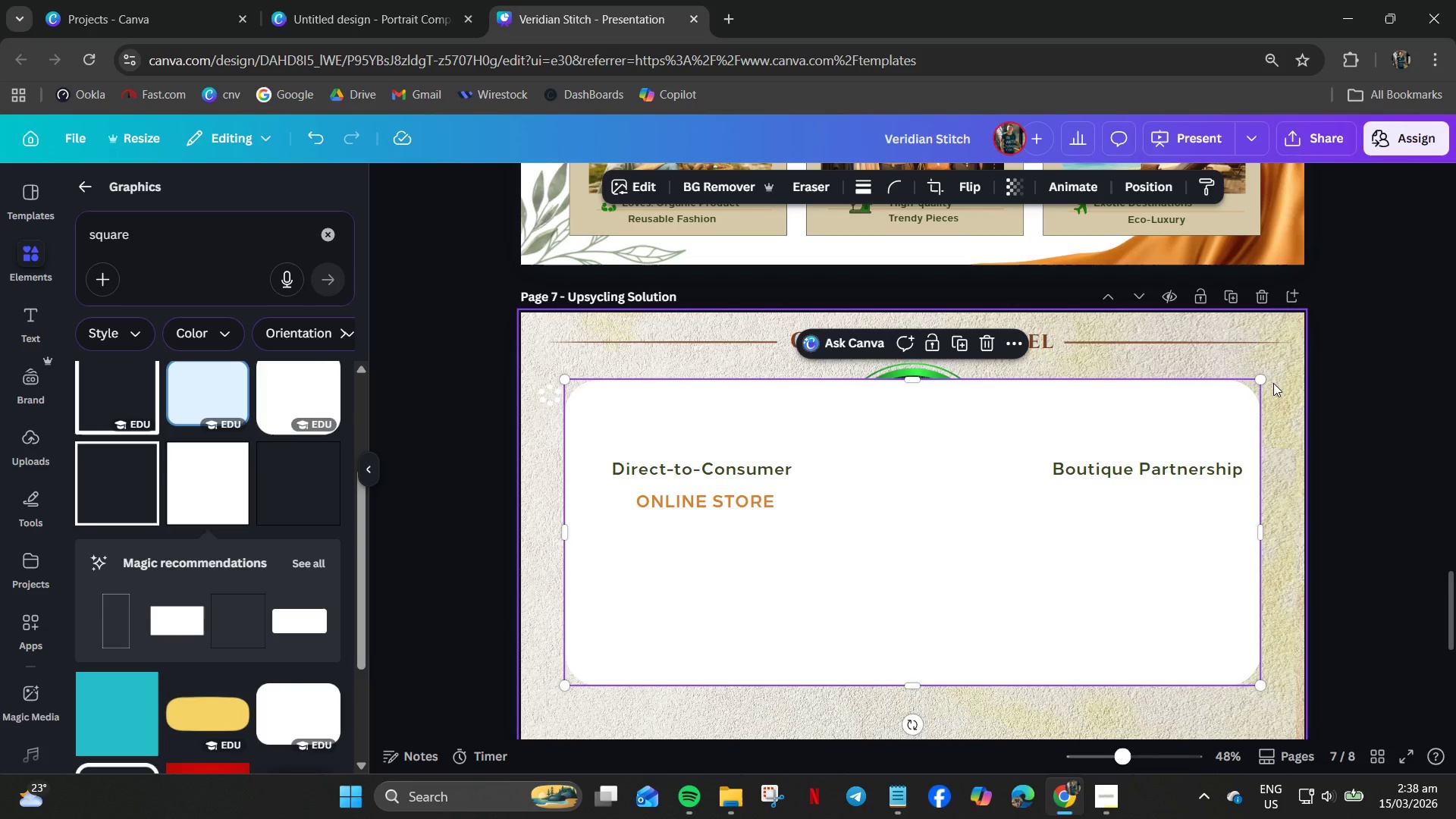 
left_click_drag(start_coordinate=[1257, 383], to_coordinate=[730, 642])
 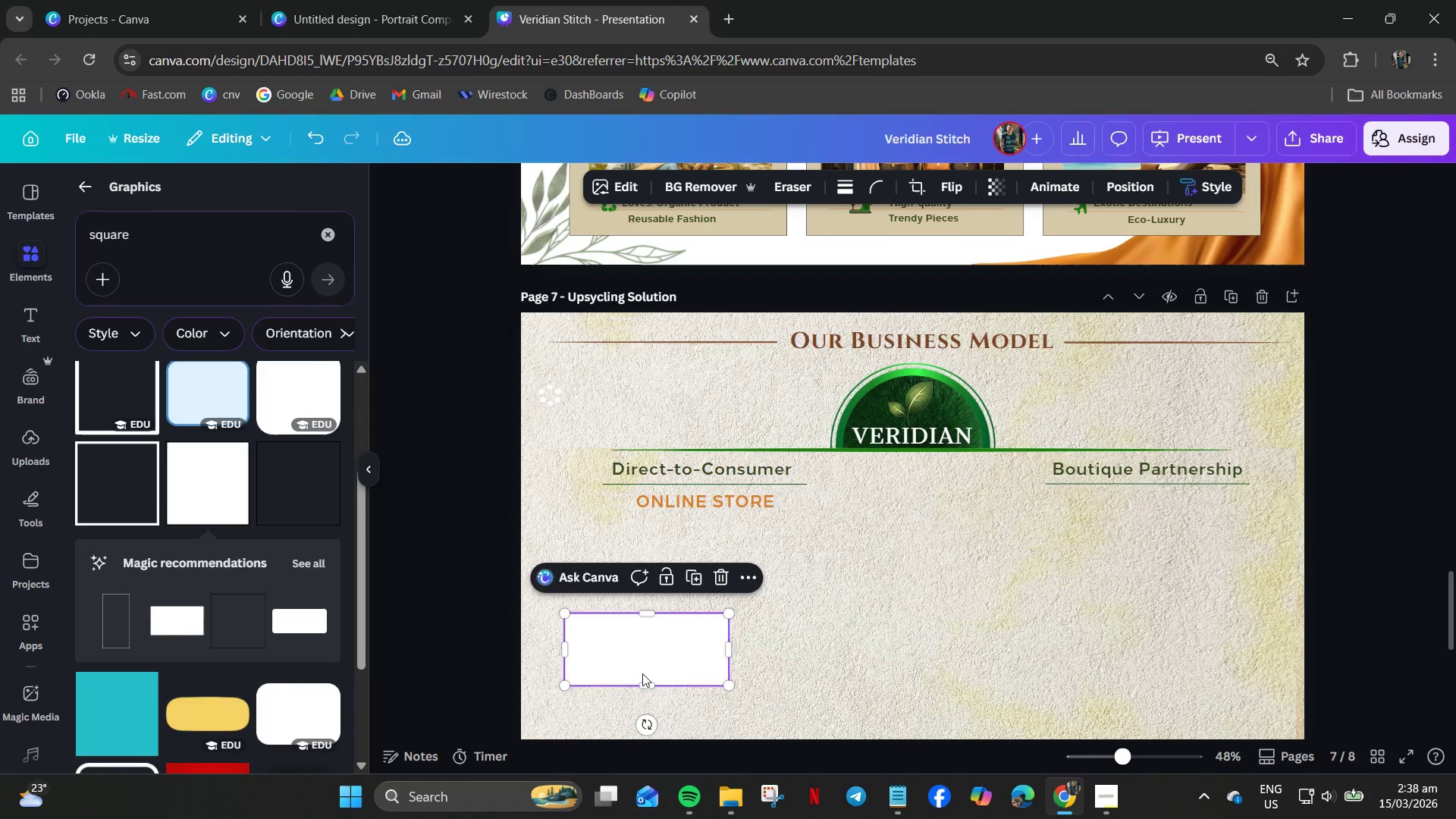 
left_click_drag(start_coordinate=[642, 673], to_coordinate=[926, 542])
 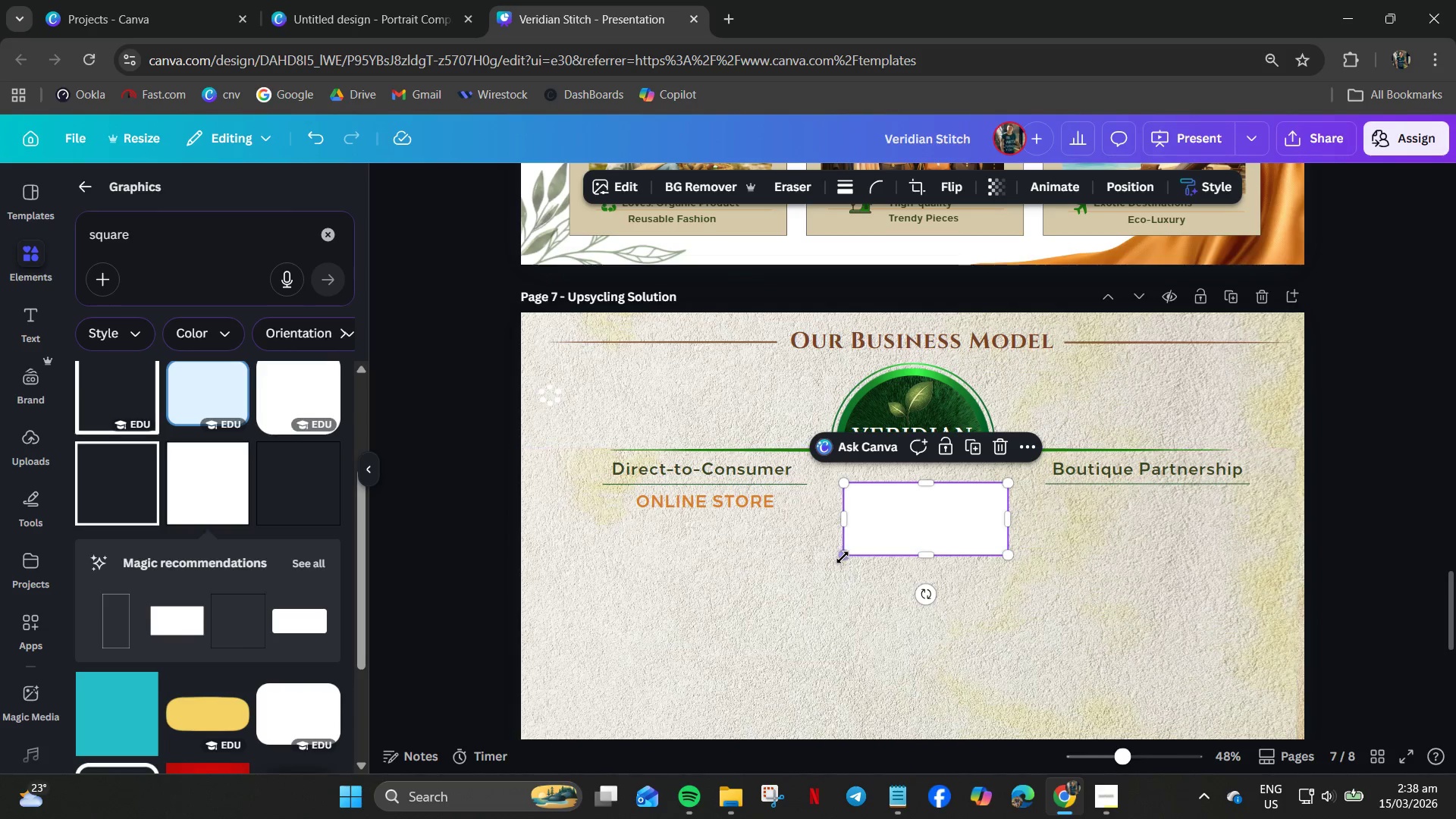 
left_click_drag(start_coordinate=[843, 554], to_coordinate=[830, 543])
 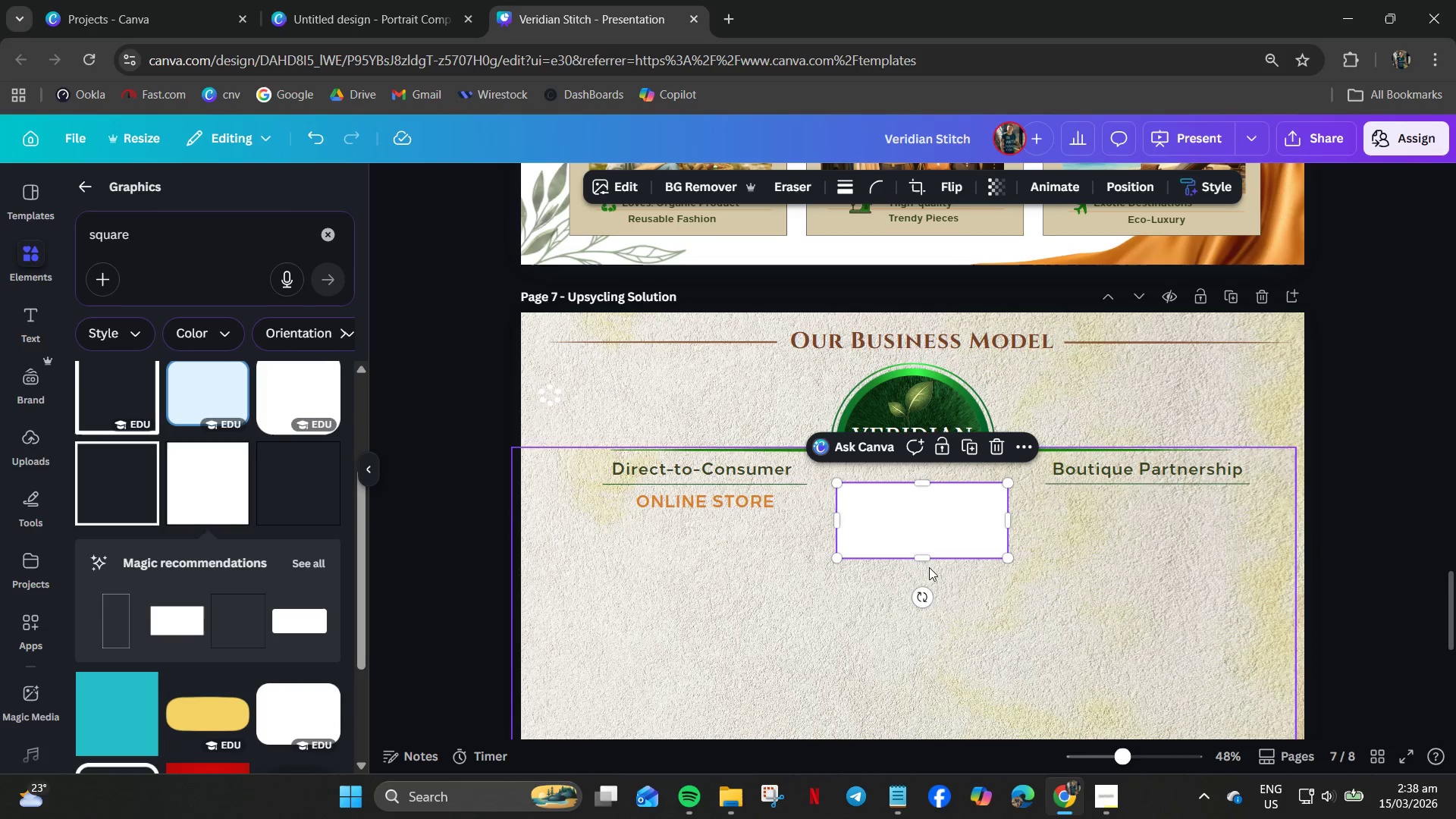 
left_click_drag(start_coordinate=[923, 560], to_coordinate=[919, 528])
 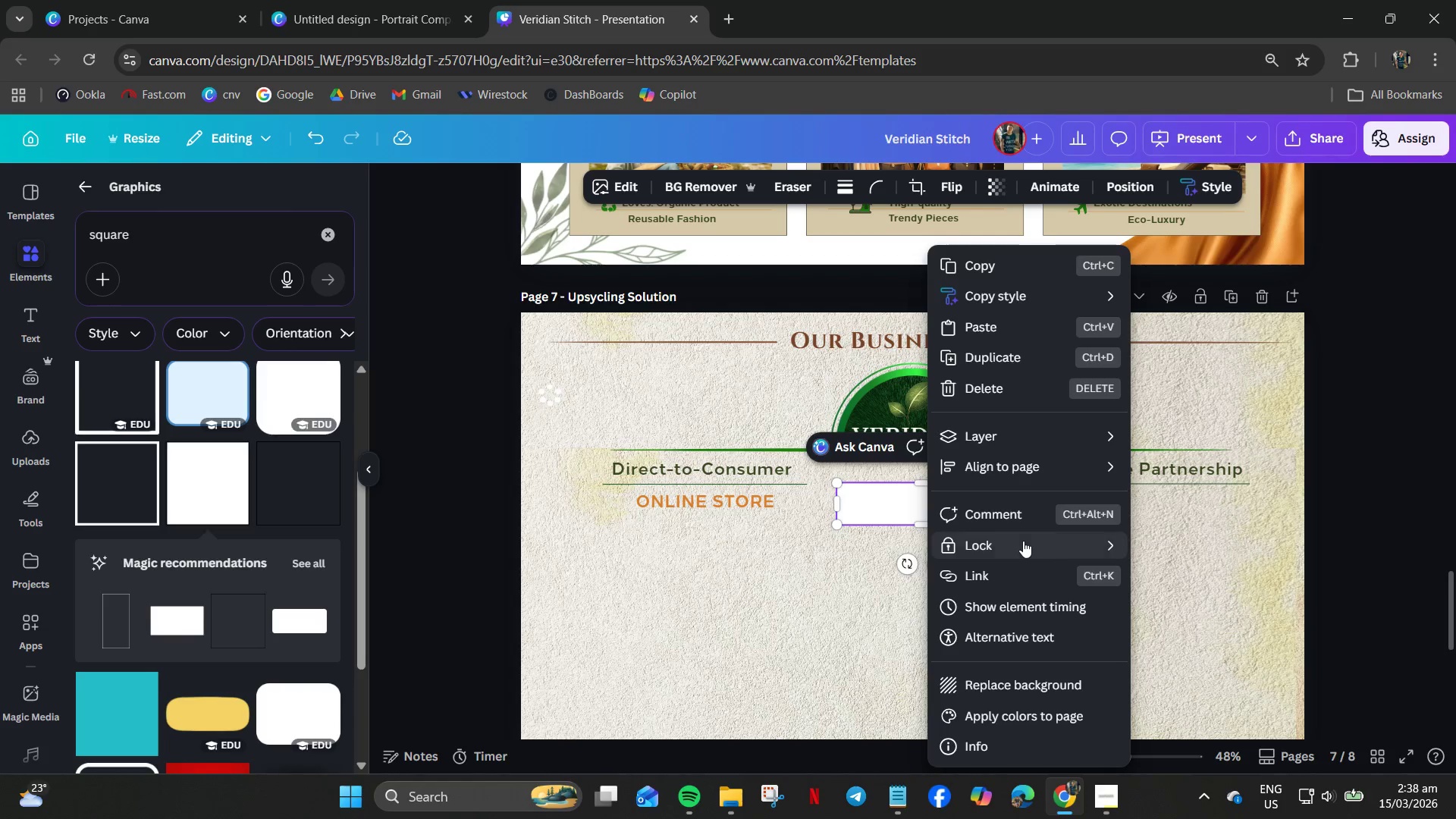 
mouse_move([1025, 537])
 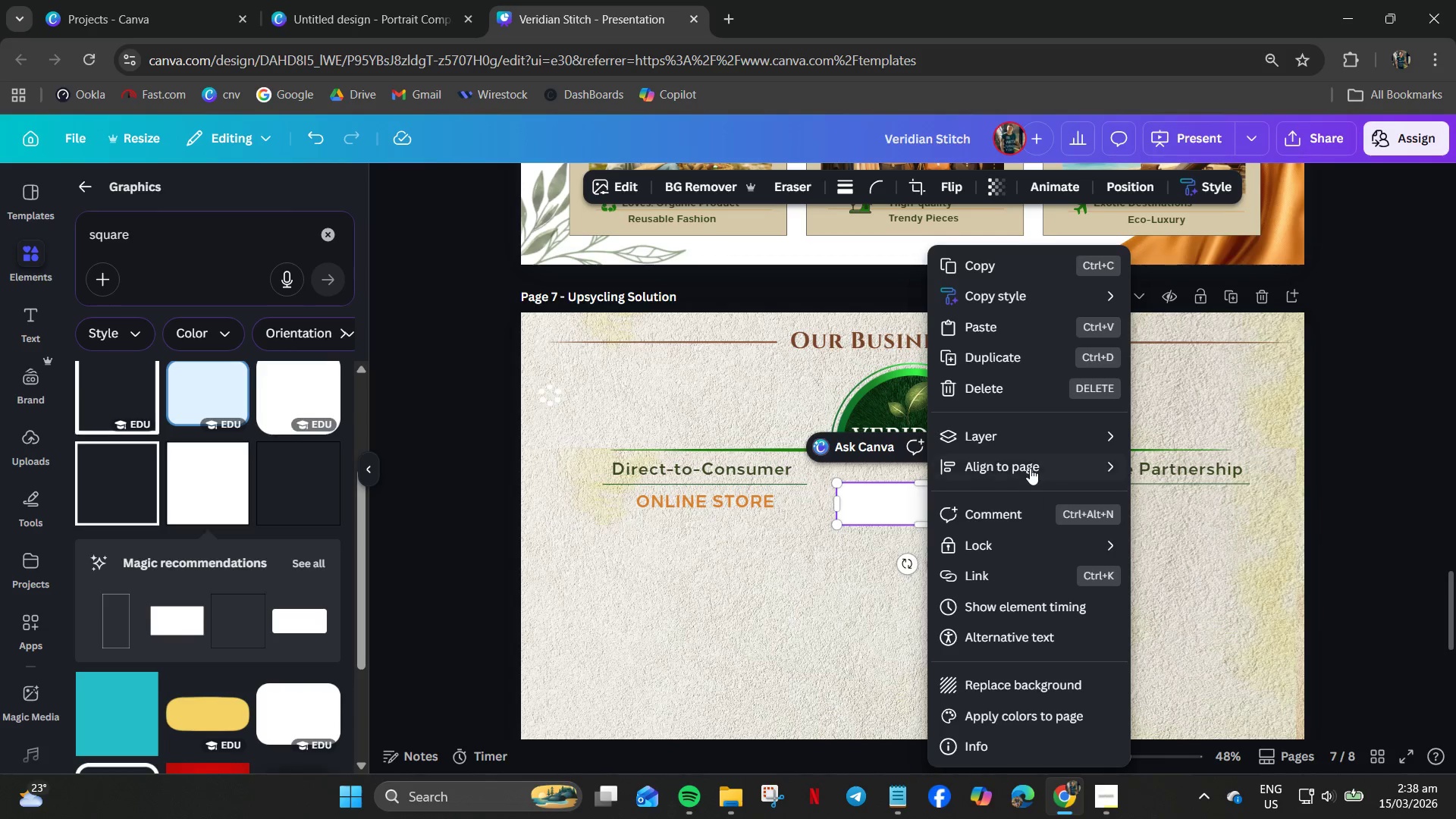 
mouse_move([1049, 466])
 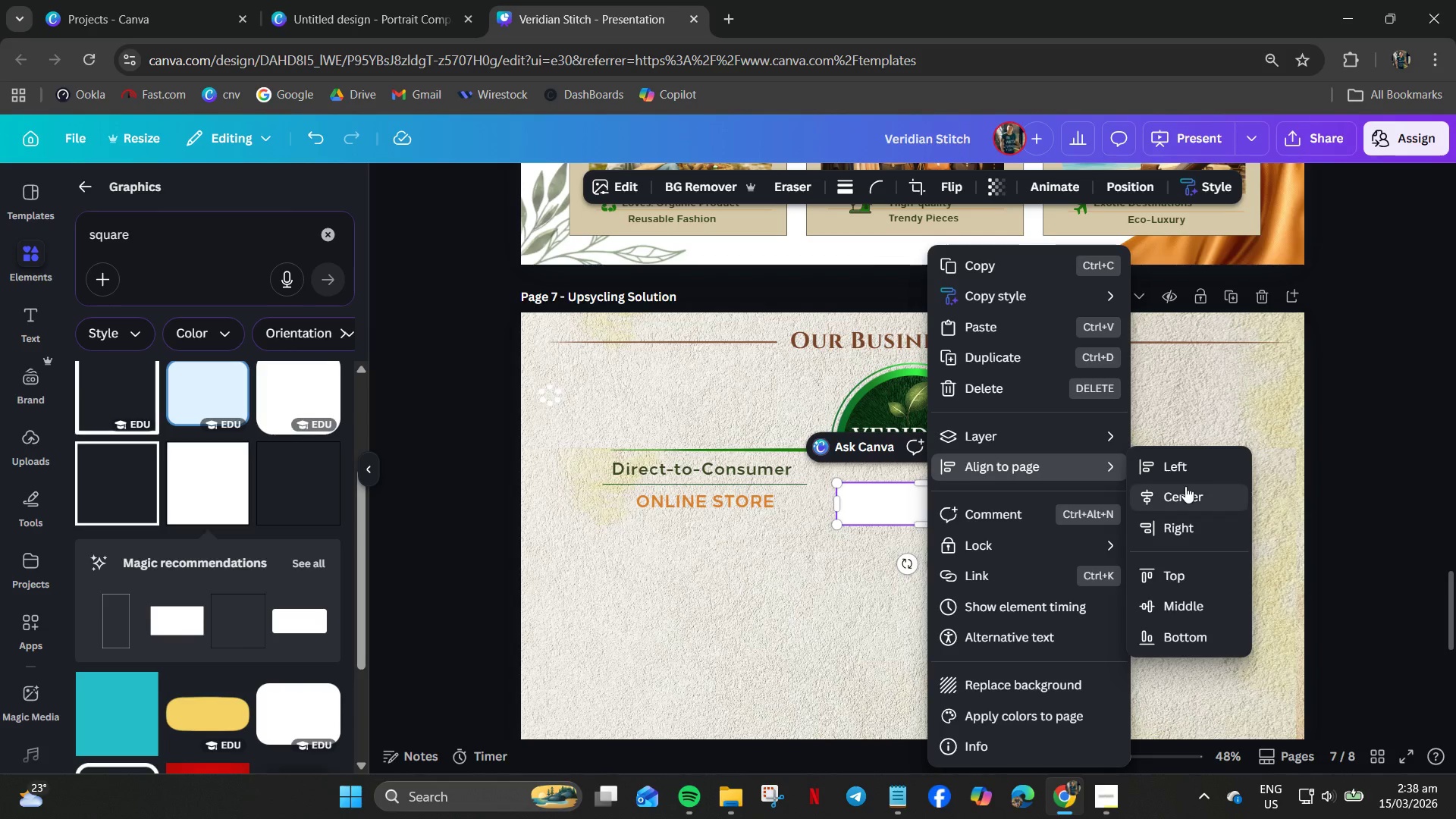 
left_click([1185, 486])
 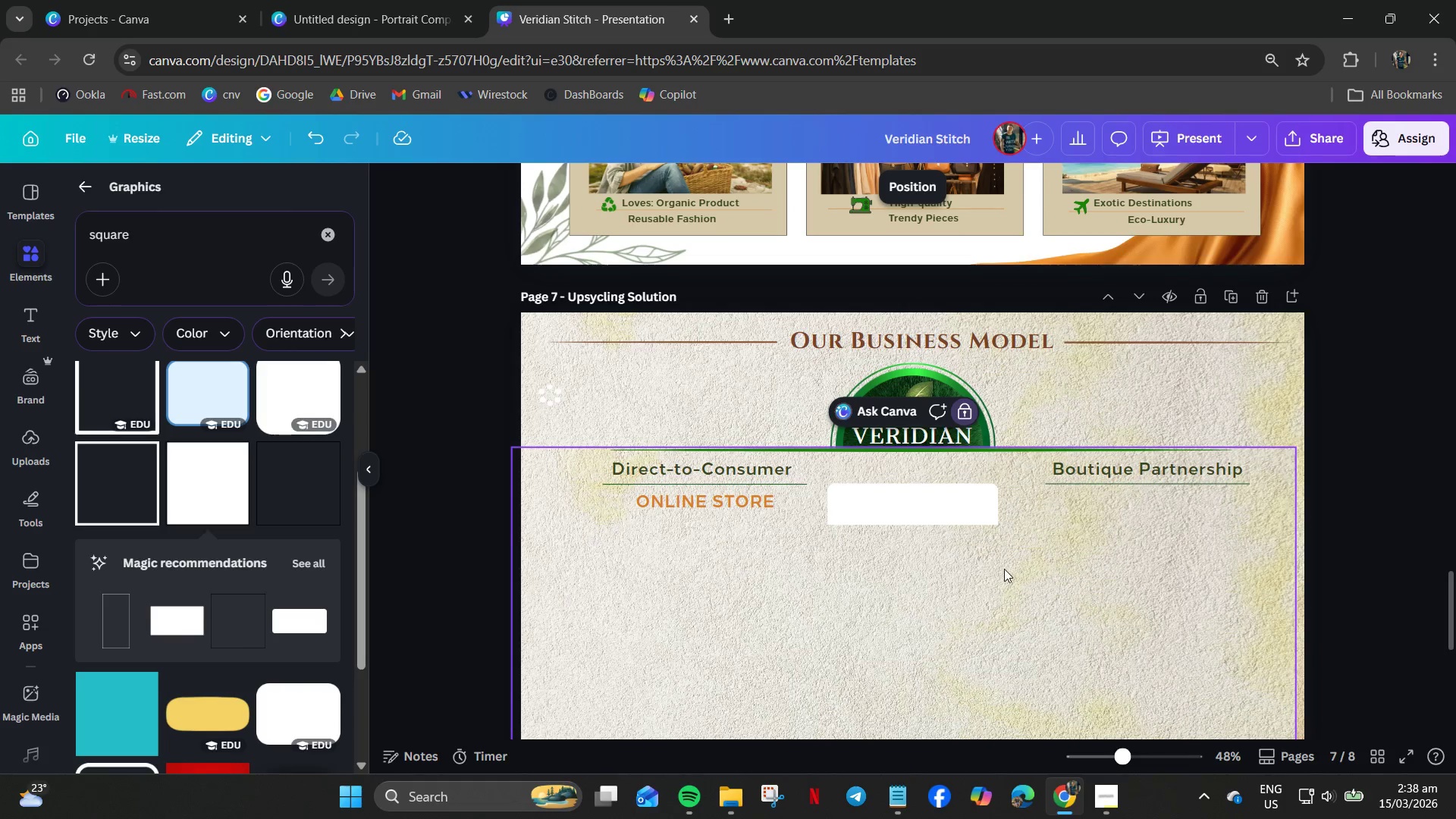 
left_click([902, 504])
 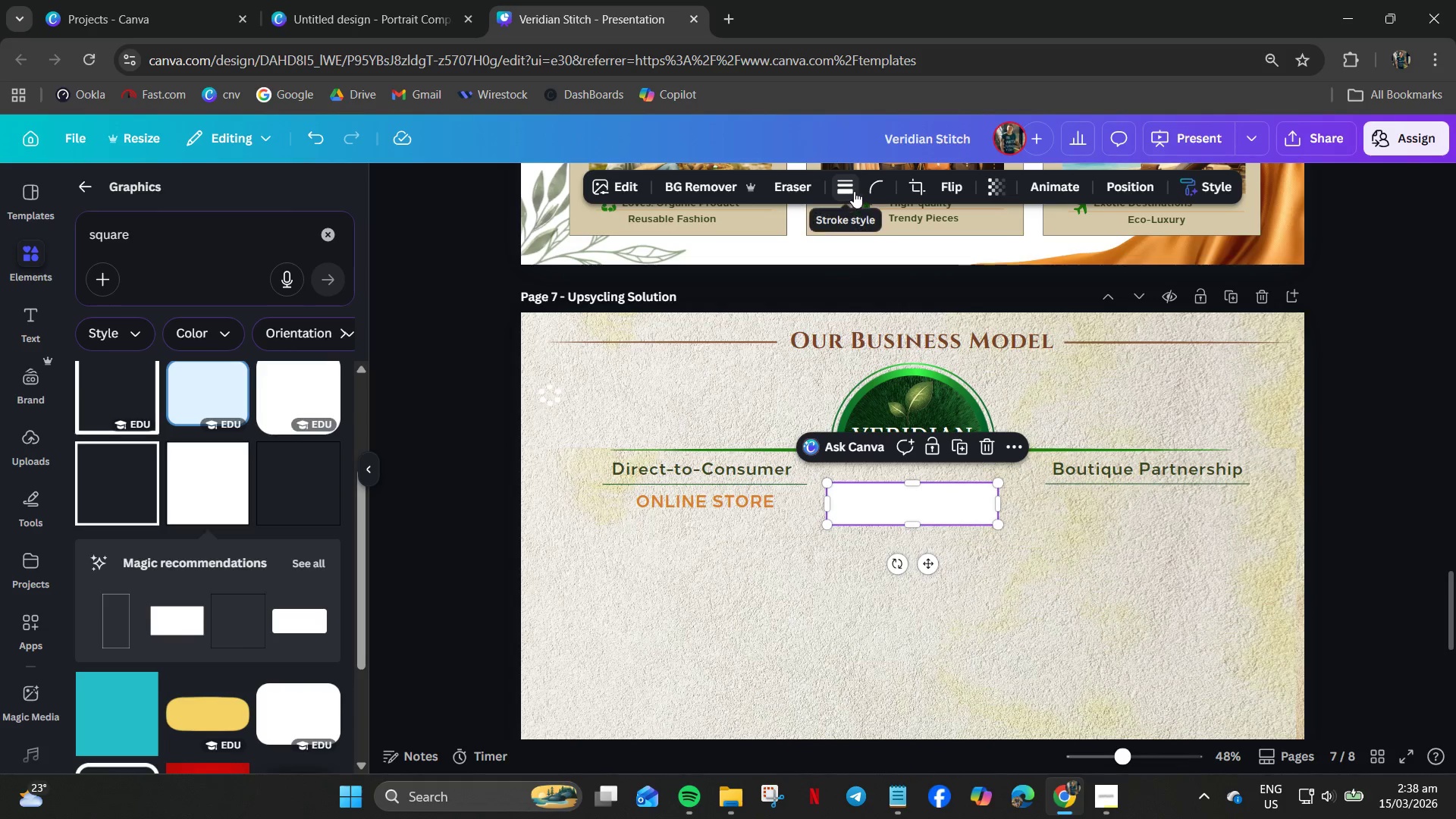 
left_click([874, 190])
 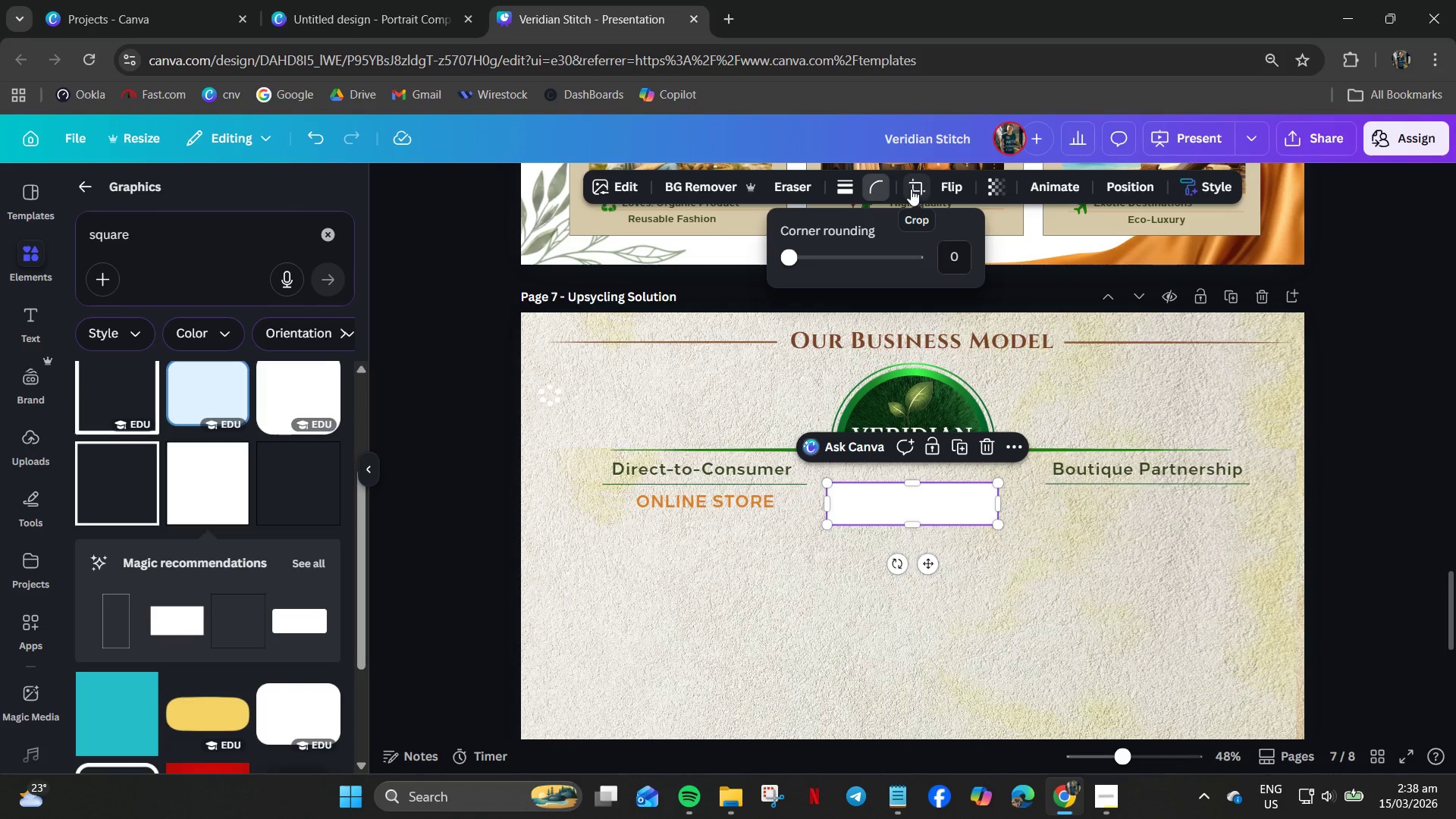 
left_click([849, 192])
 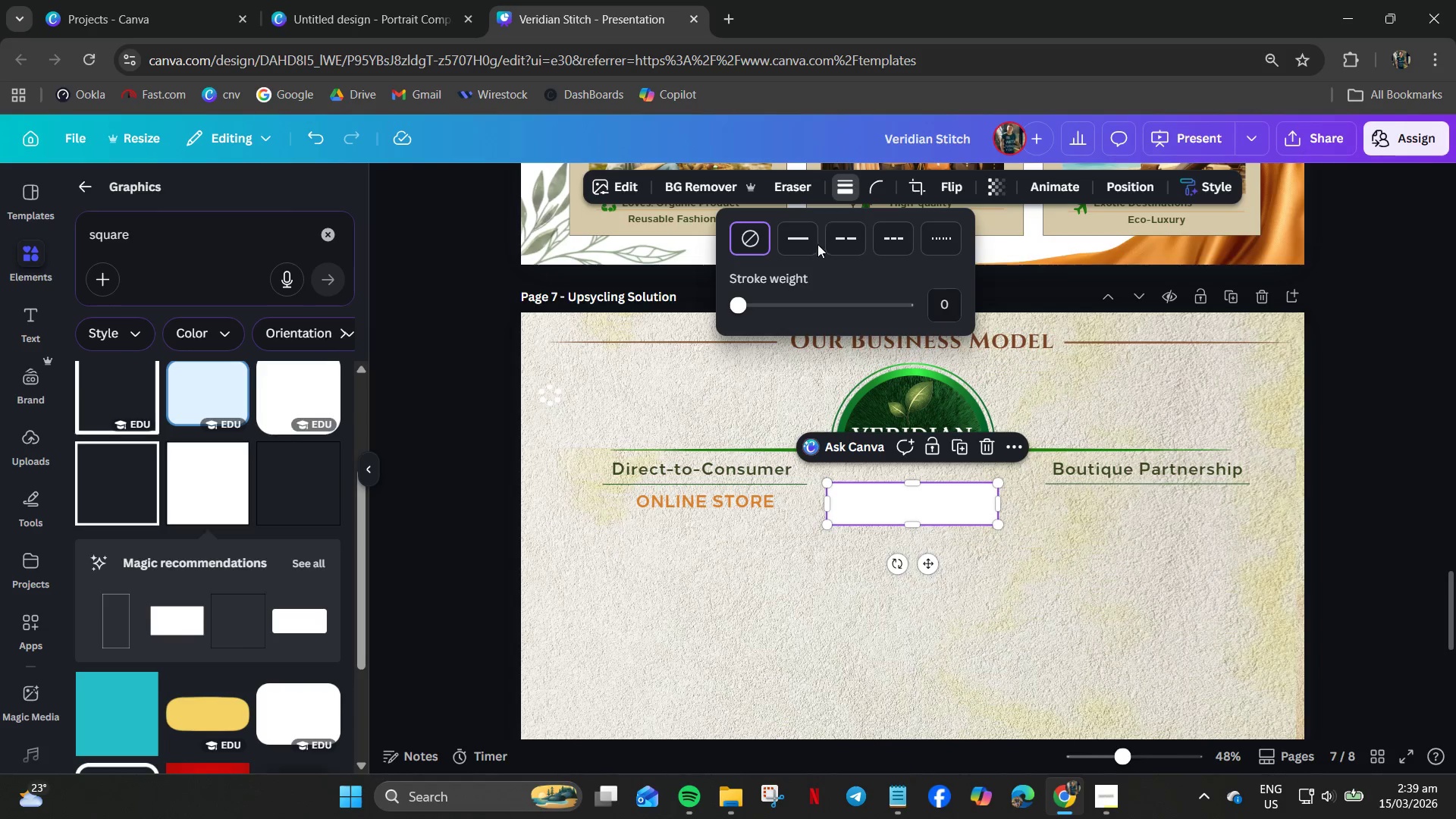 
left_click([802, 248])
 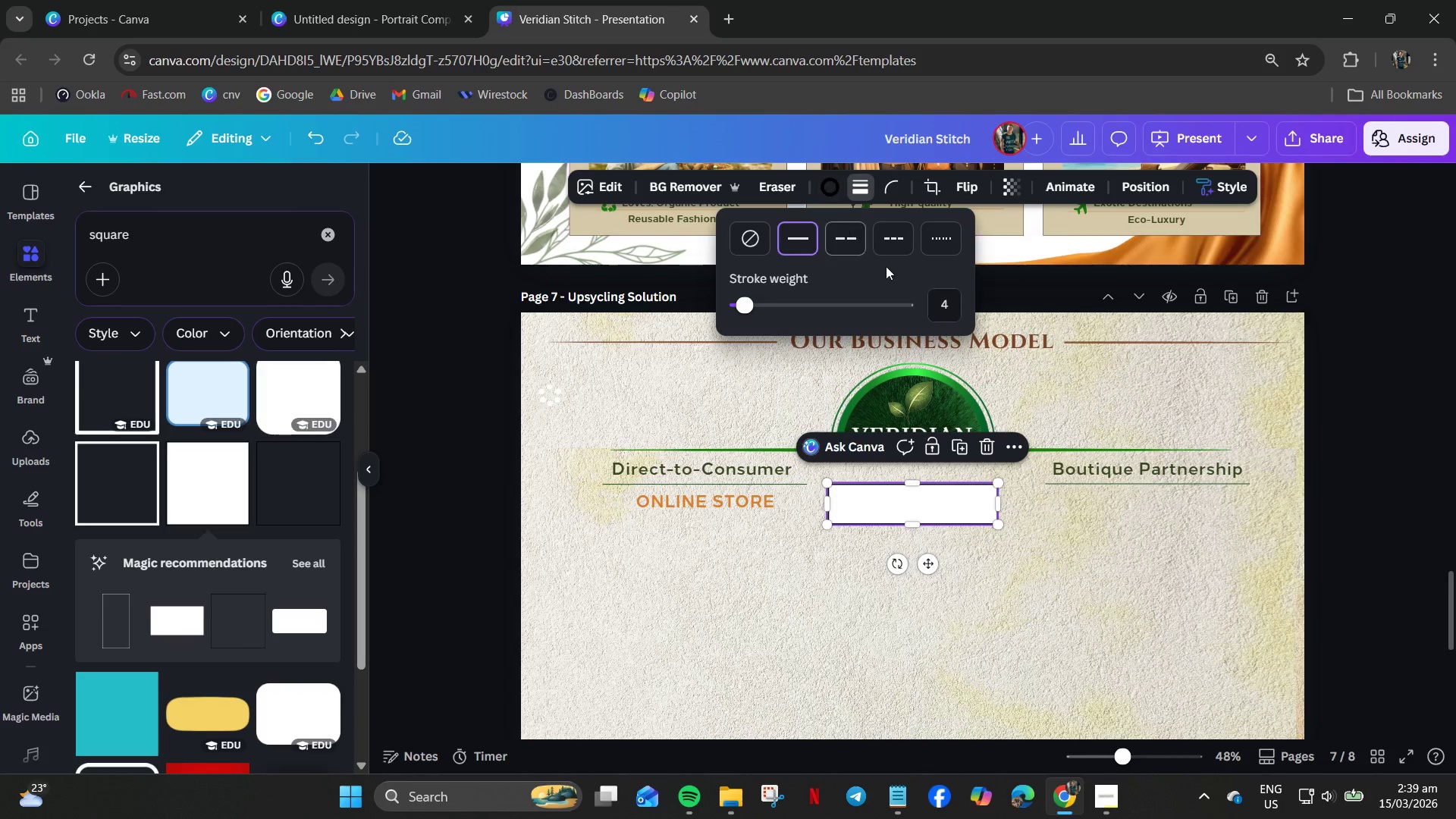 
left_click([943, 297])
 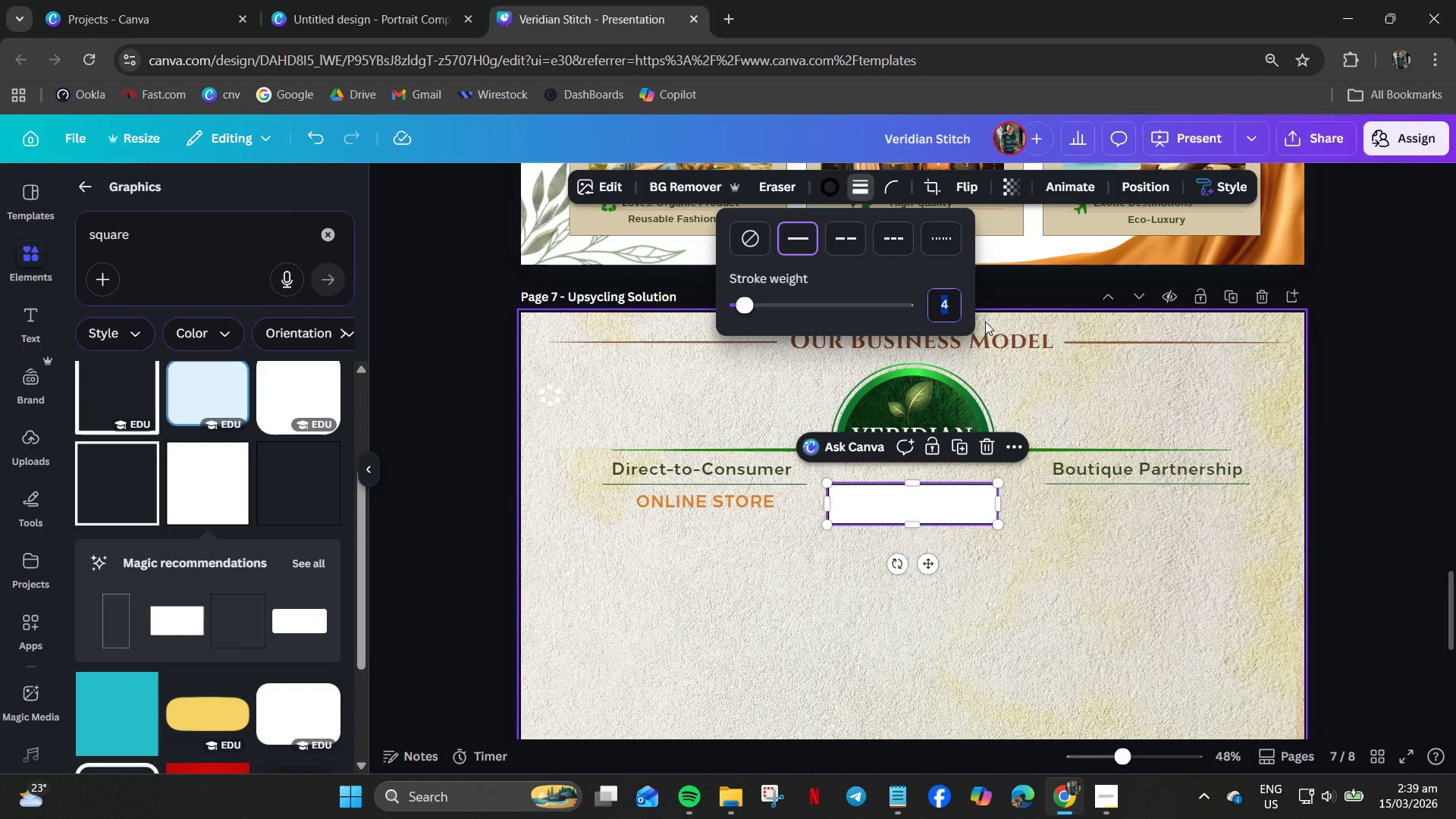 
key(Numpad1)
 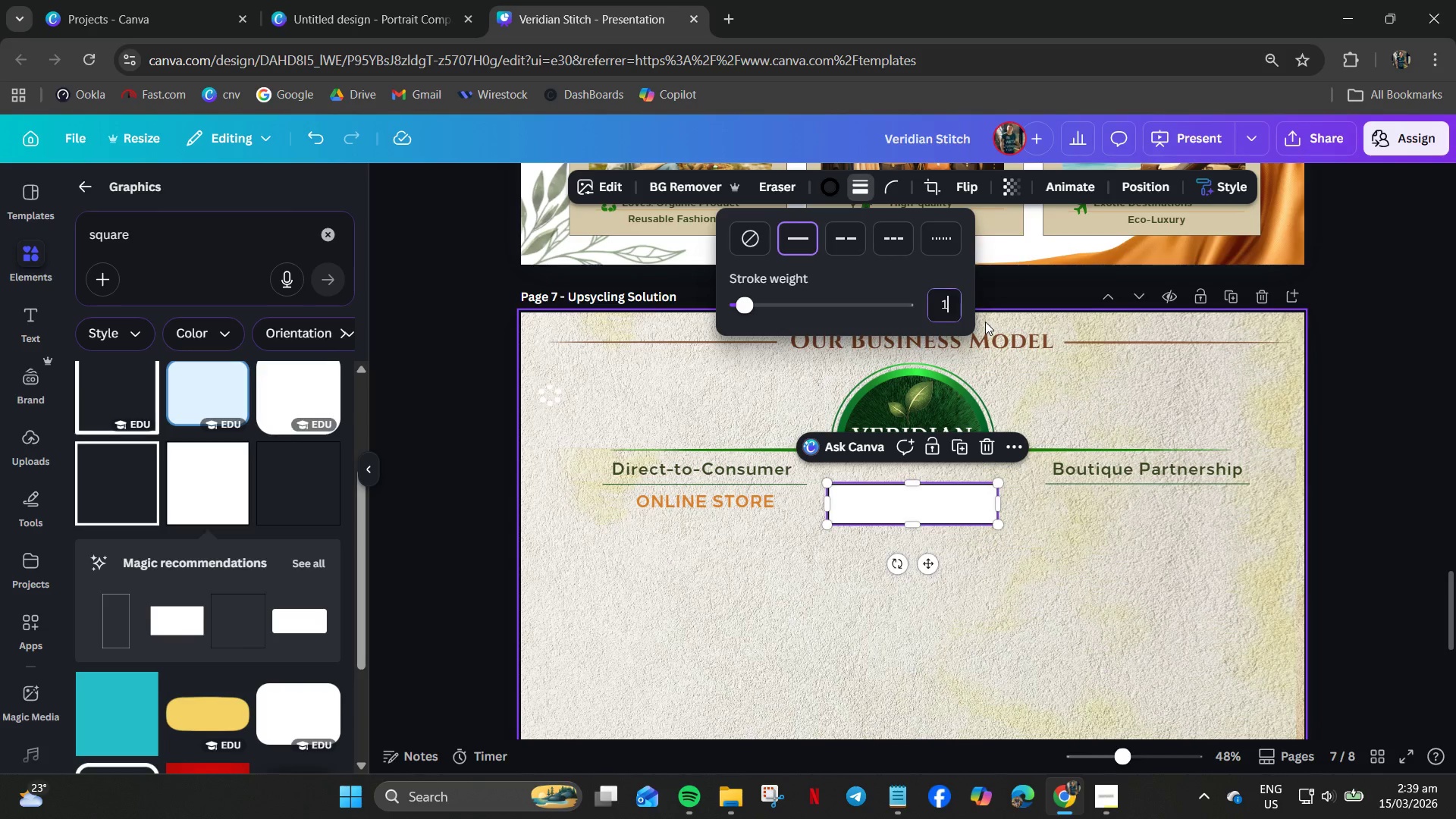 
key(NumpadEnter)
 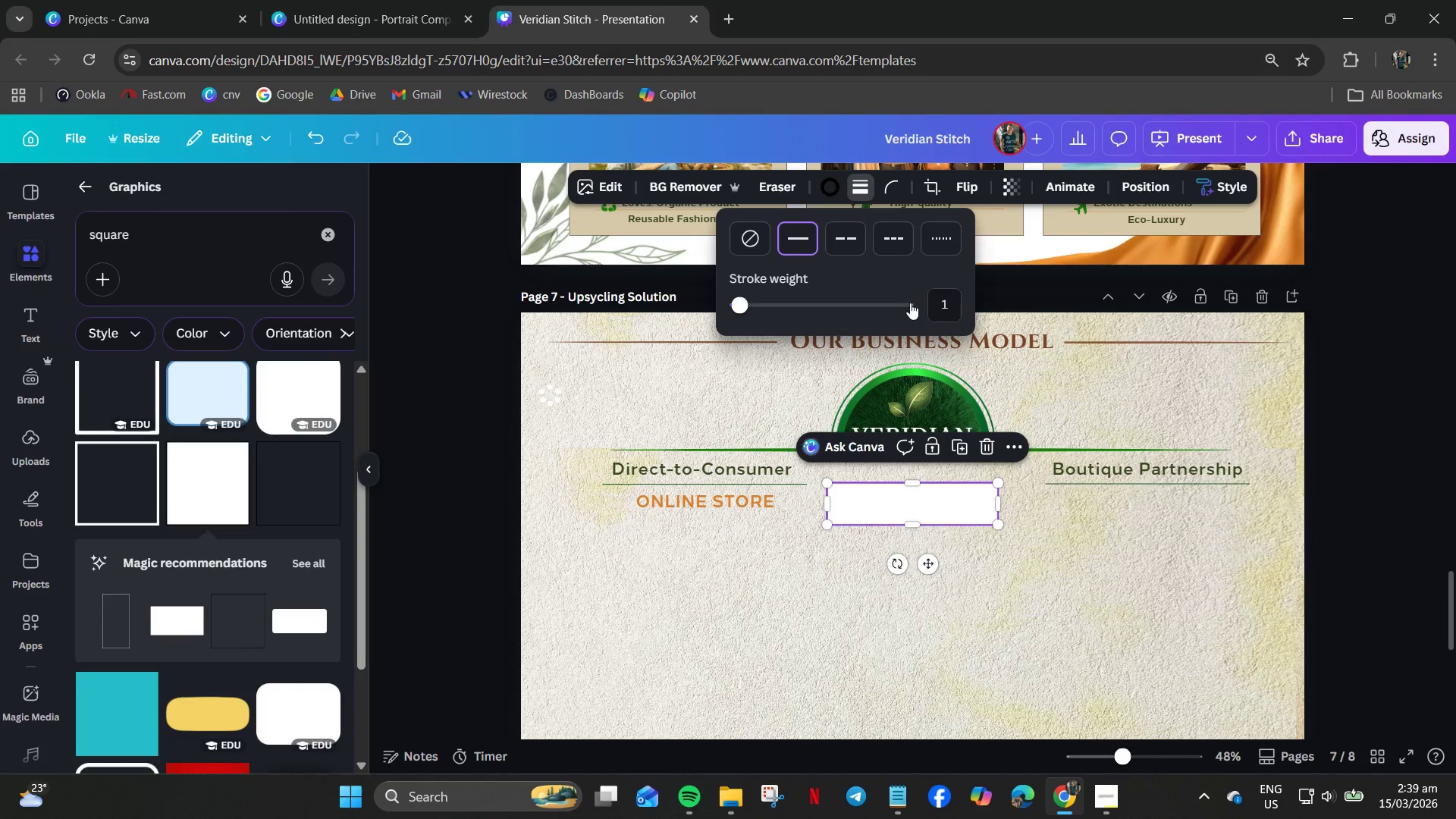 
left_click([949, 306])
 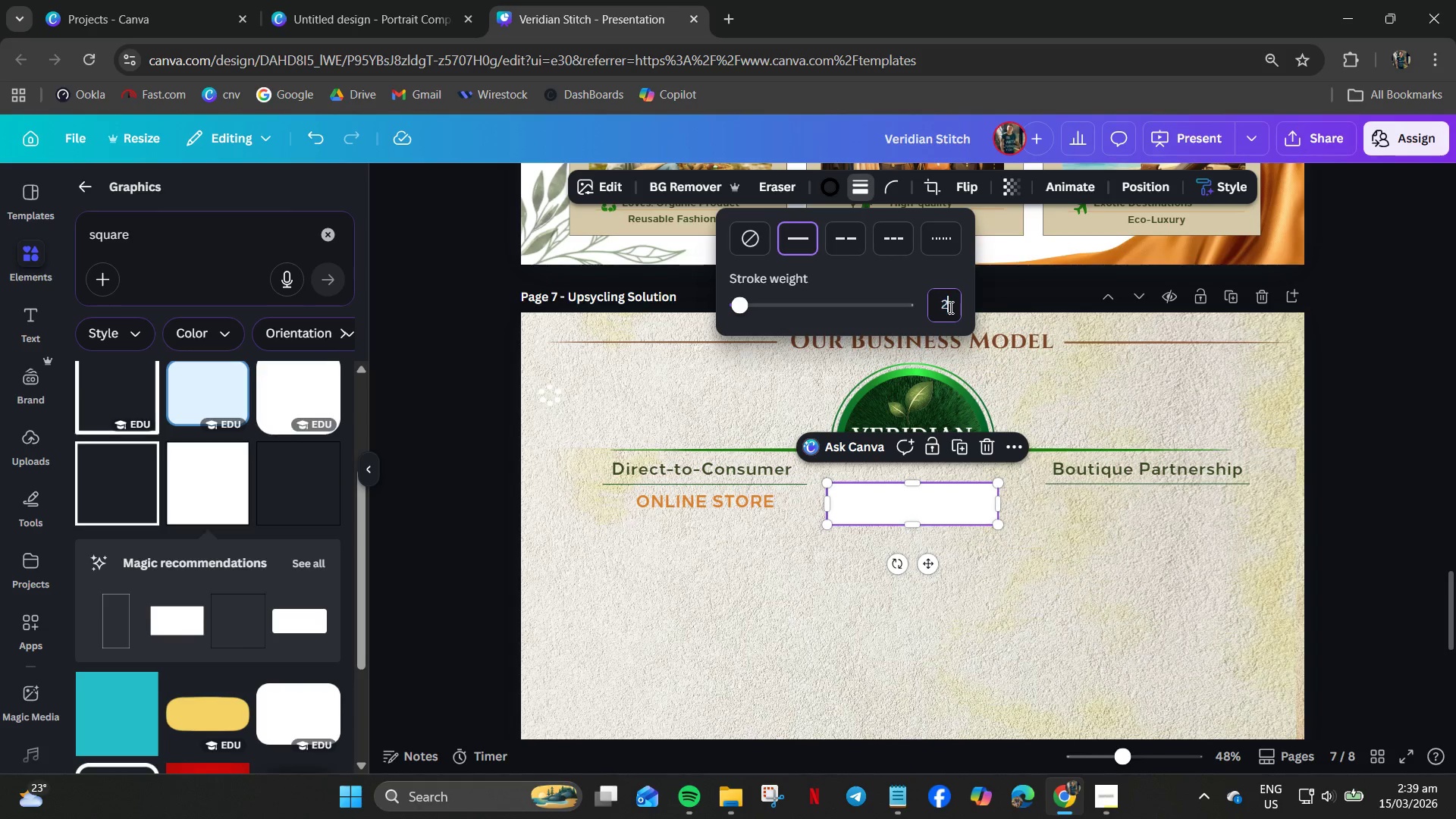 
key(Numpad2)
 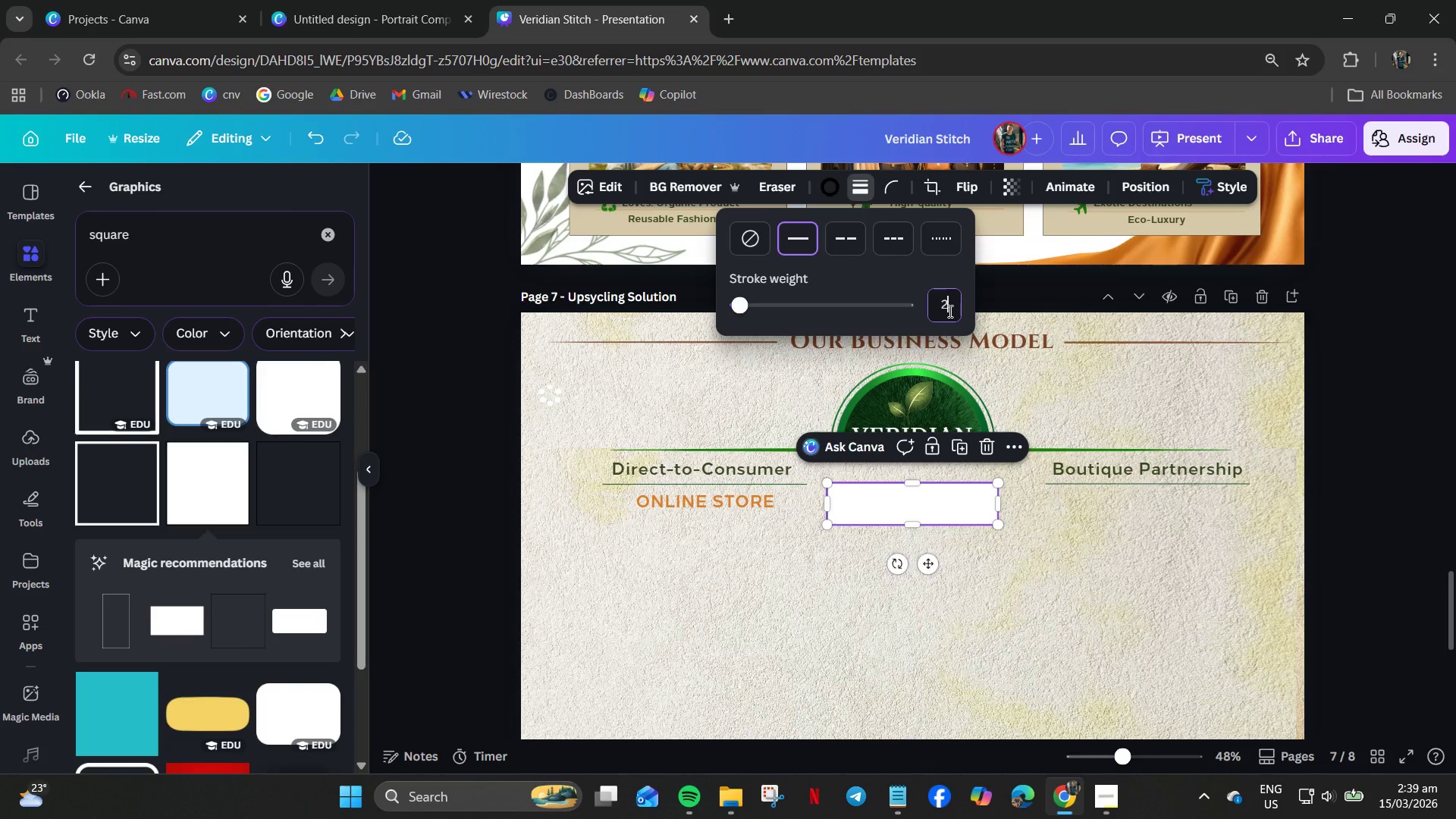 
key(NumpadEnter)
 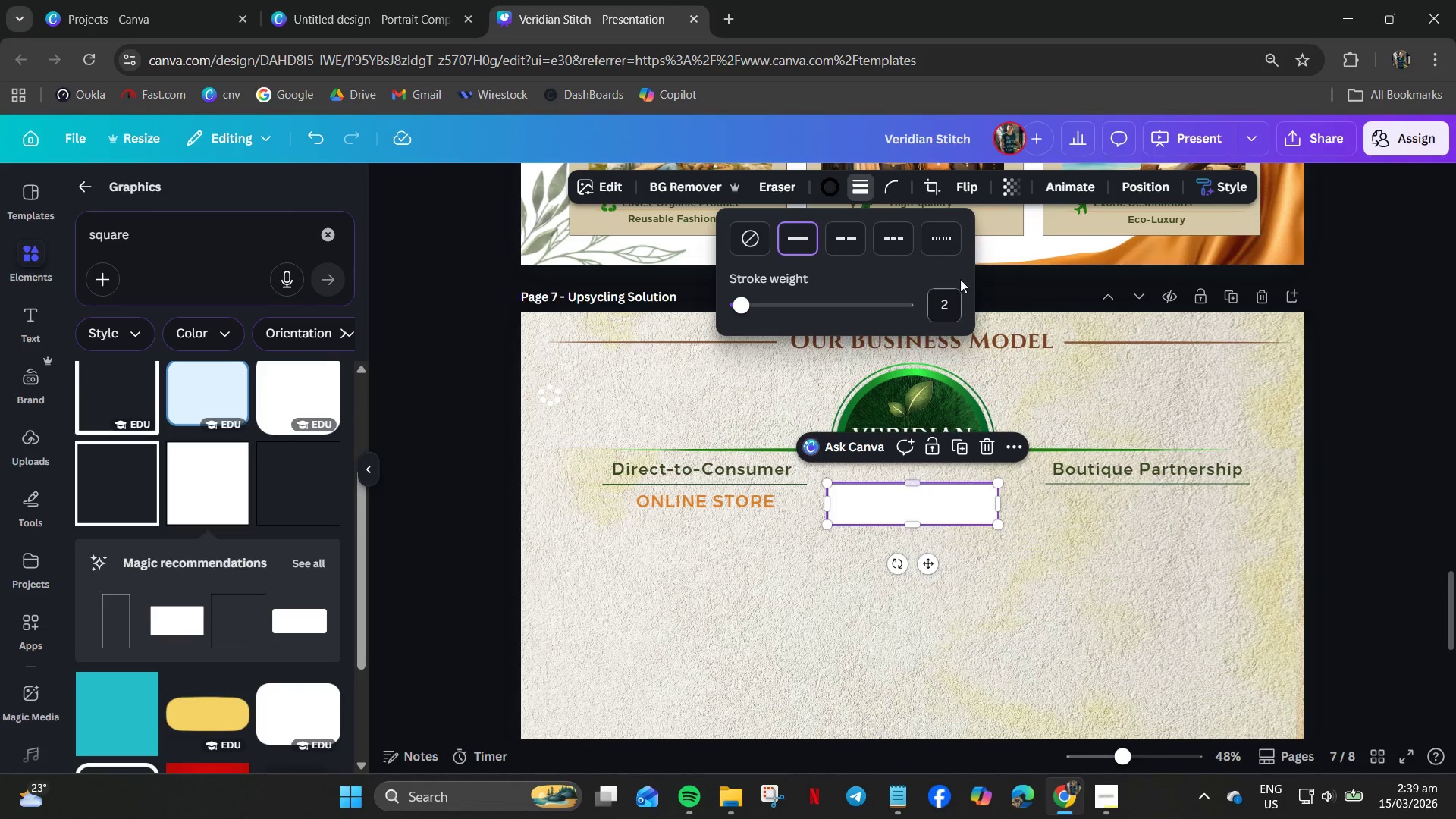 
left_click([833, 184])
 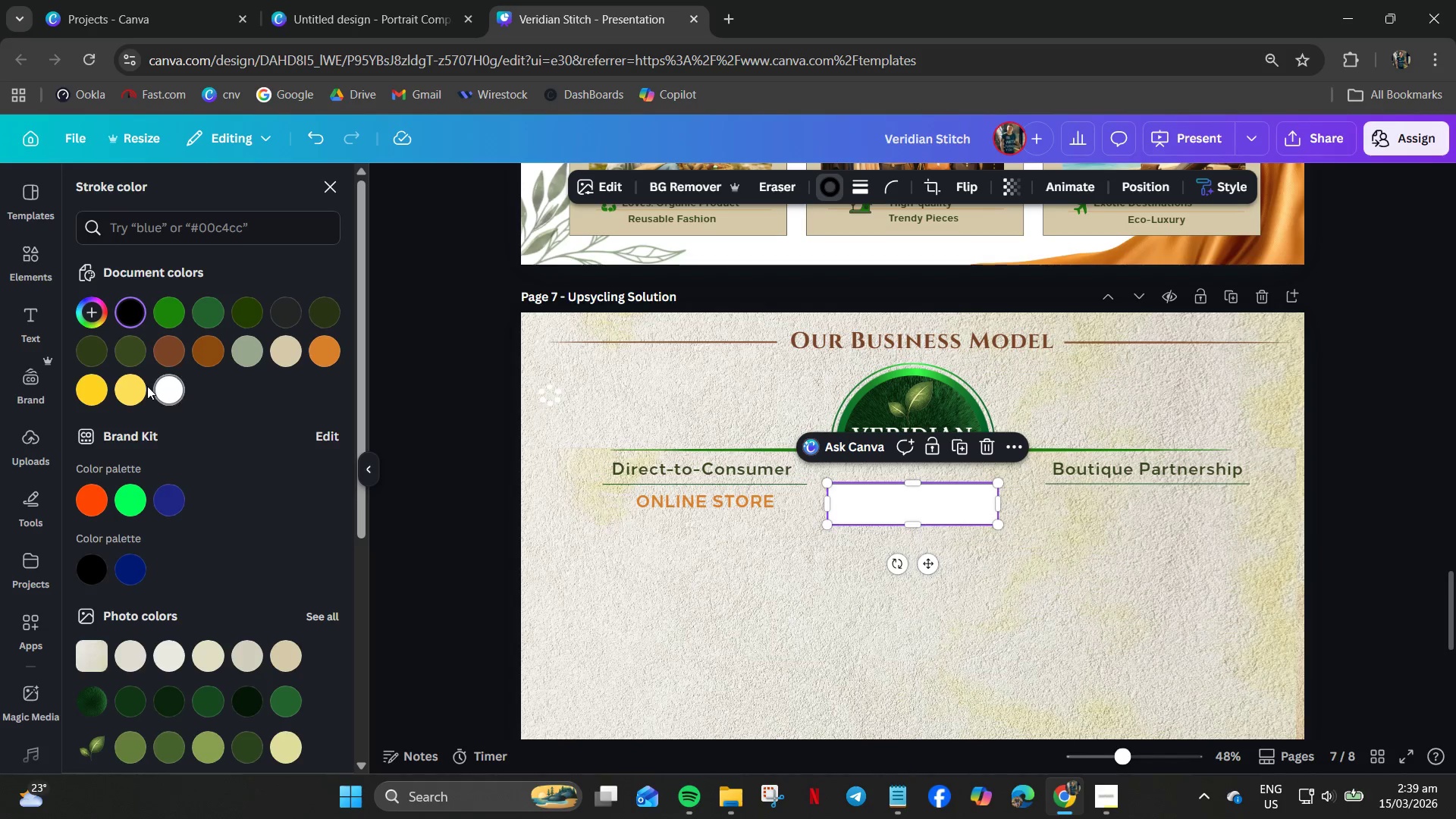 
left_click([127, 385])
 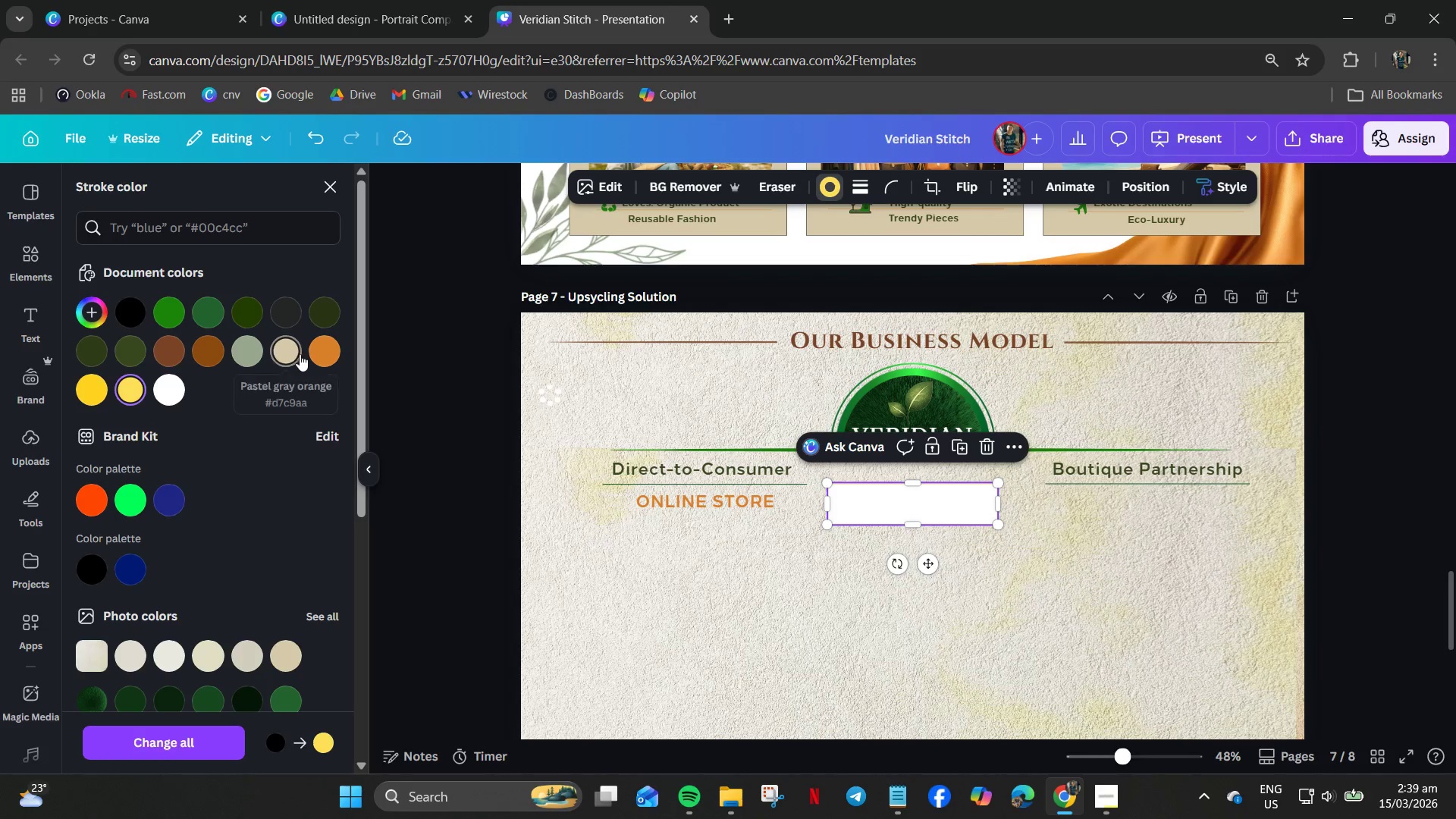 
key(Control+Z)
 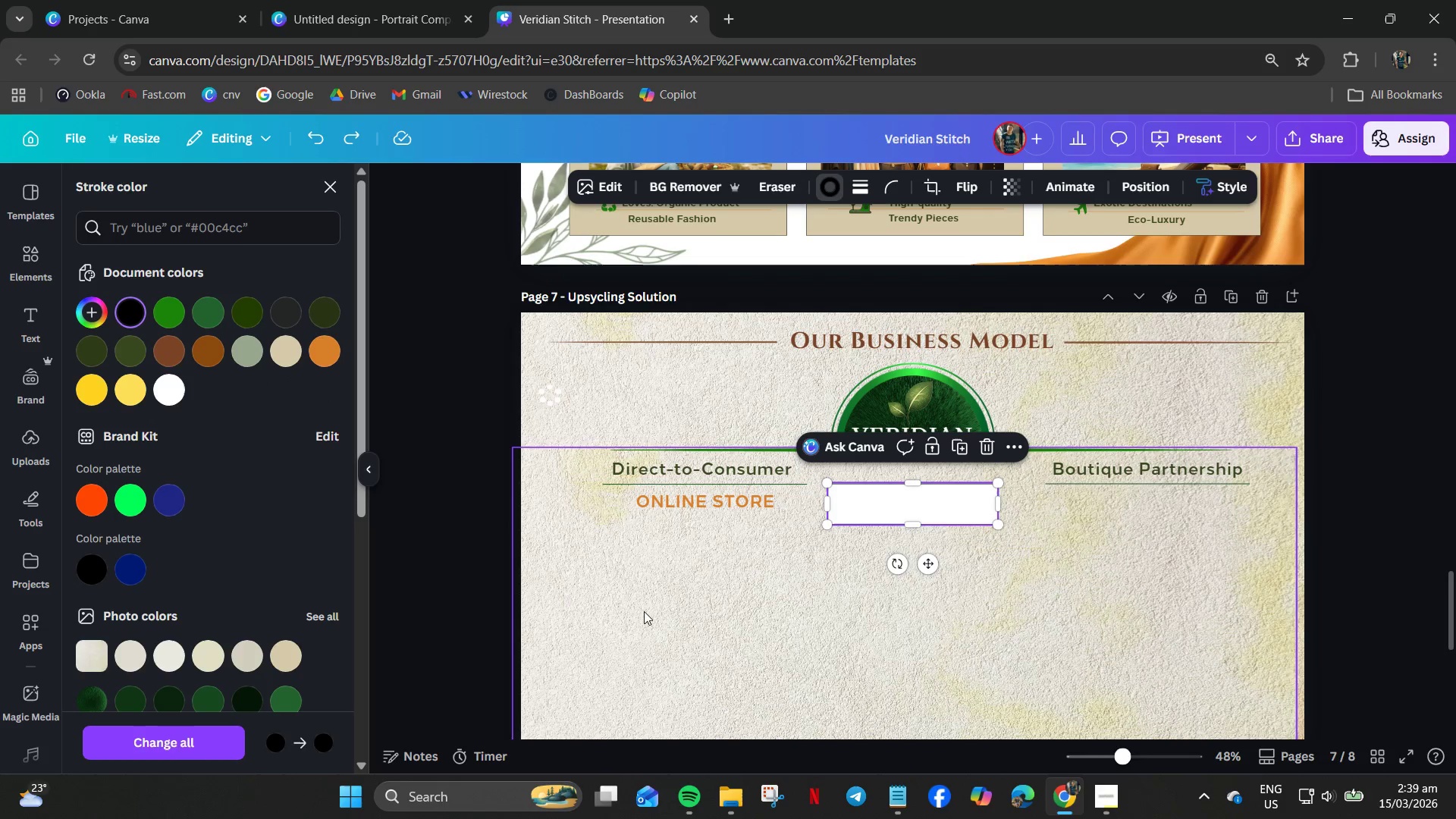 
left_click_drag(start_coordinate=[645, 611], to_coordinate=[651, 604])
 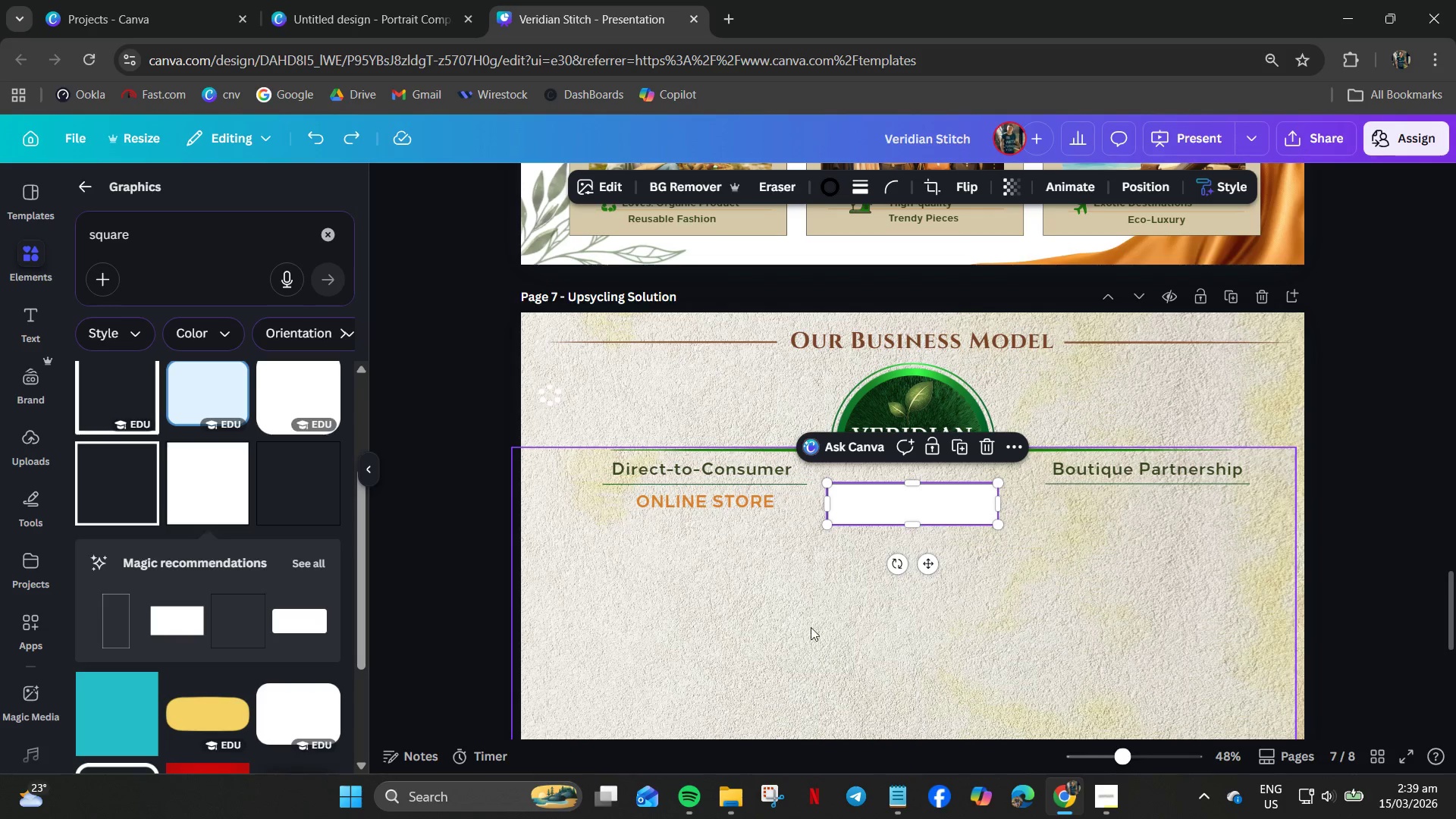 
left_click([838, 647])
 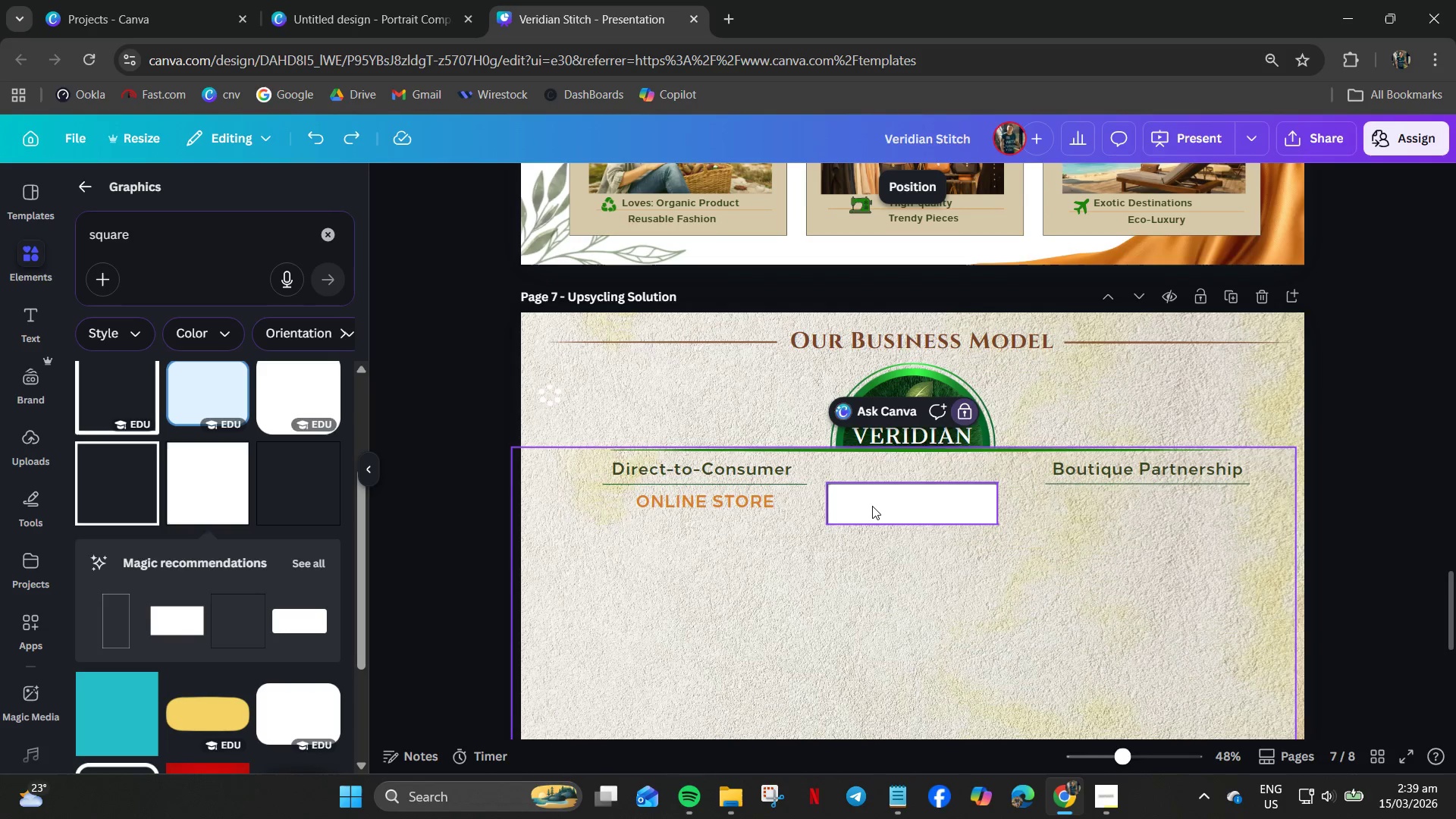 
left_click([872, 504])
 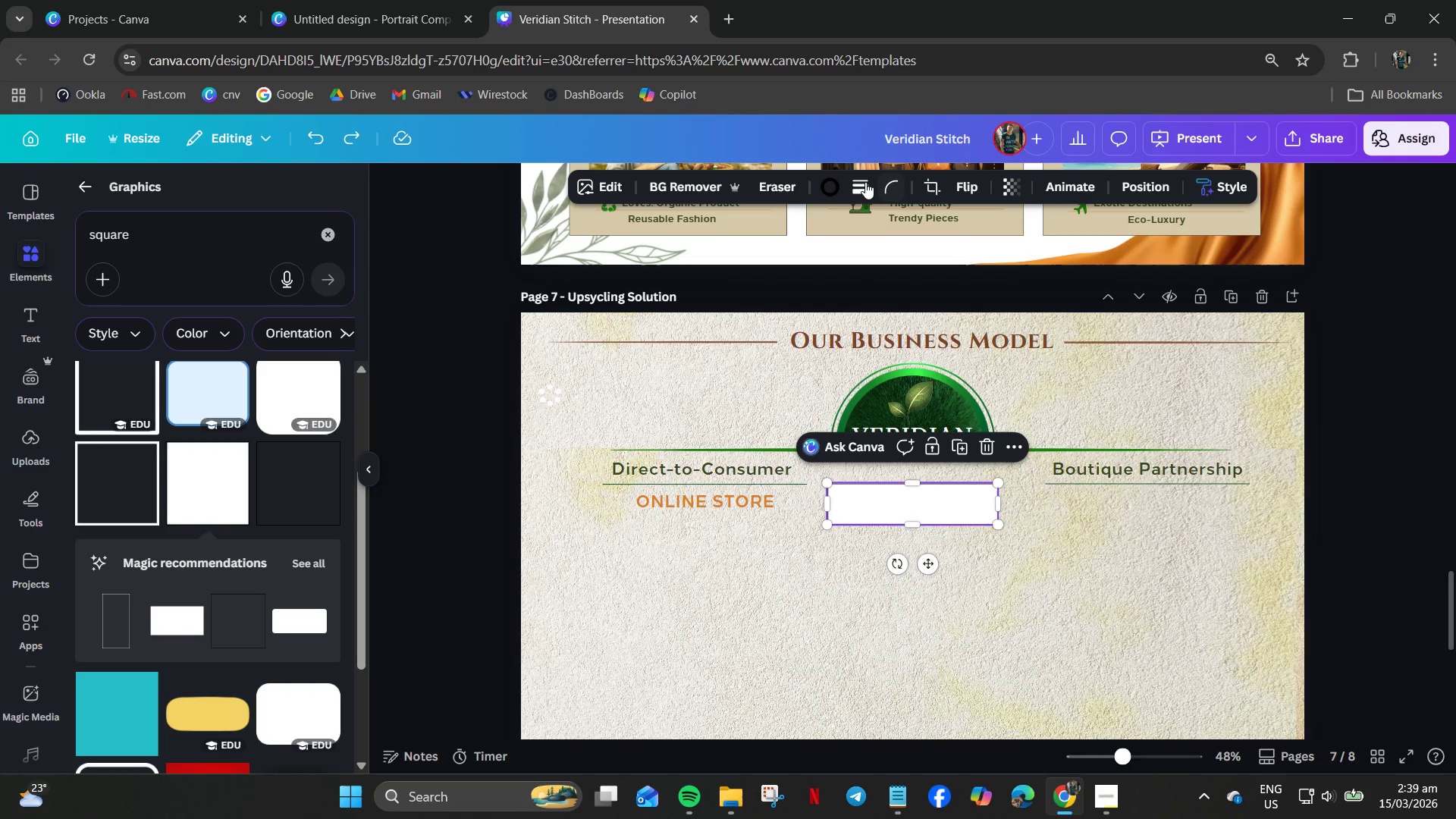 
left_click([827, 193])
 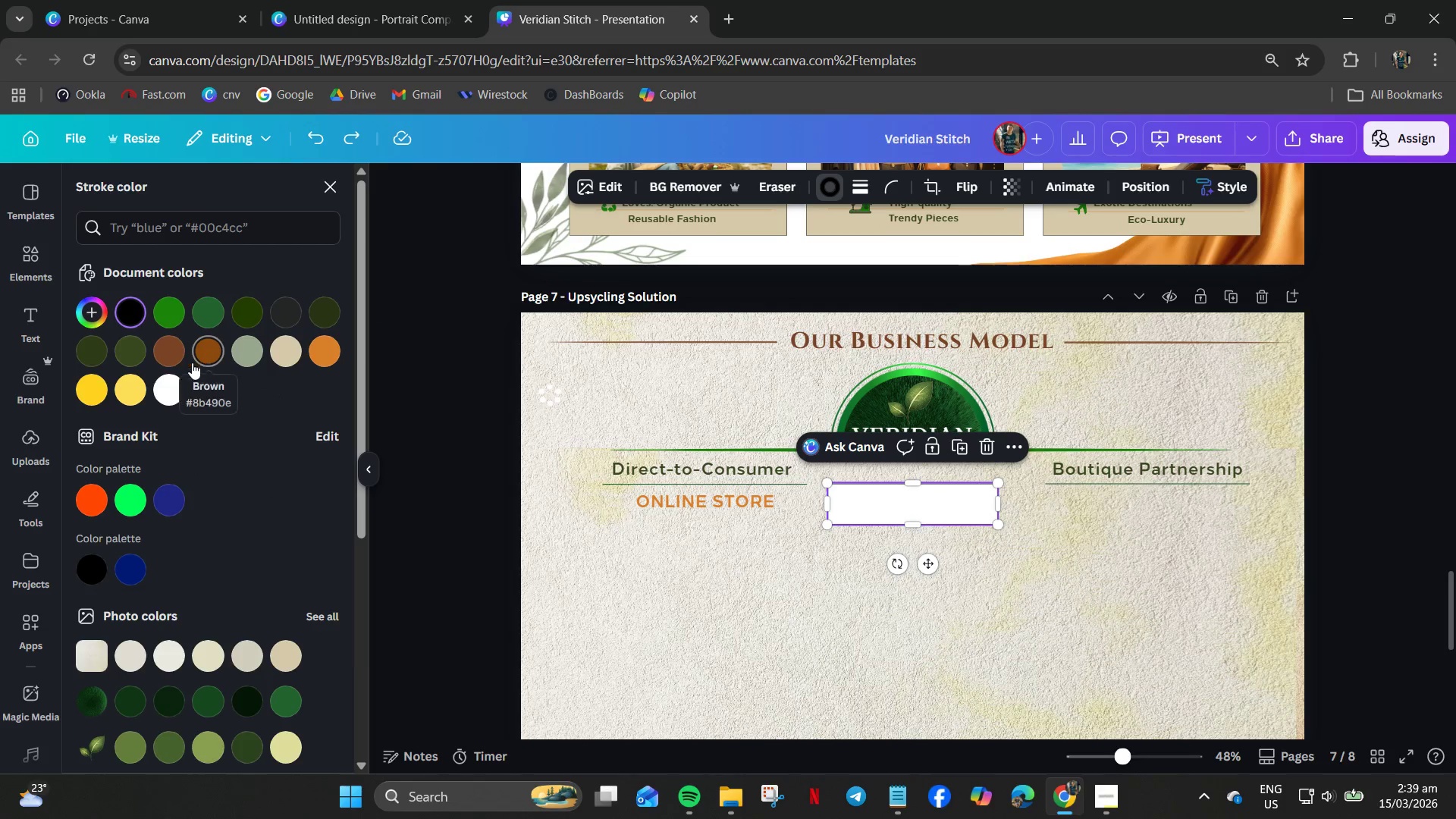 
left_click([131, 392])
 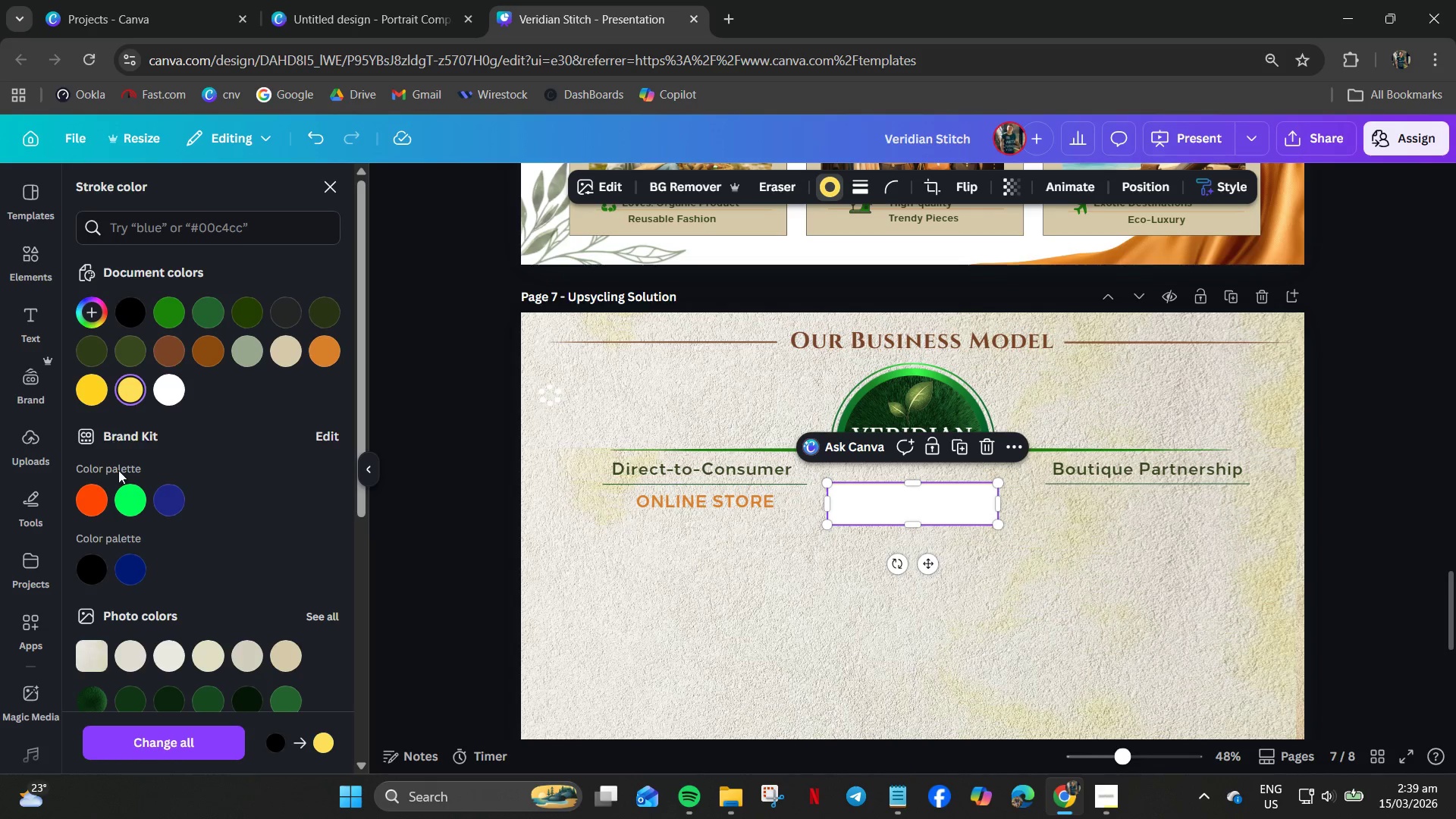 
left_click([130, 500])
 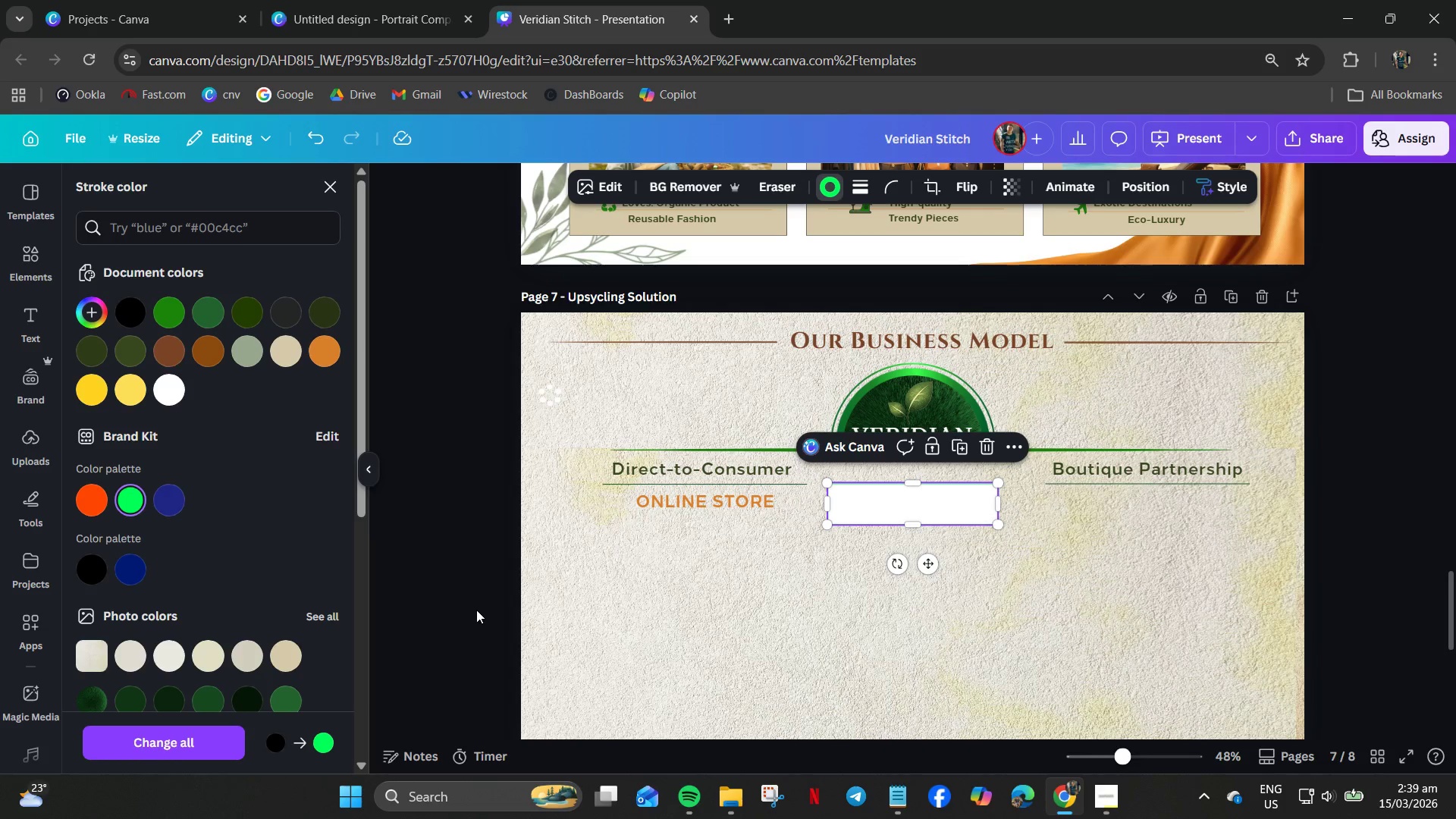 
key(Control+Z)
 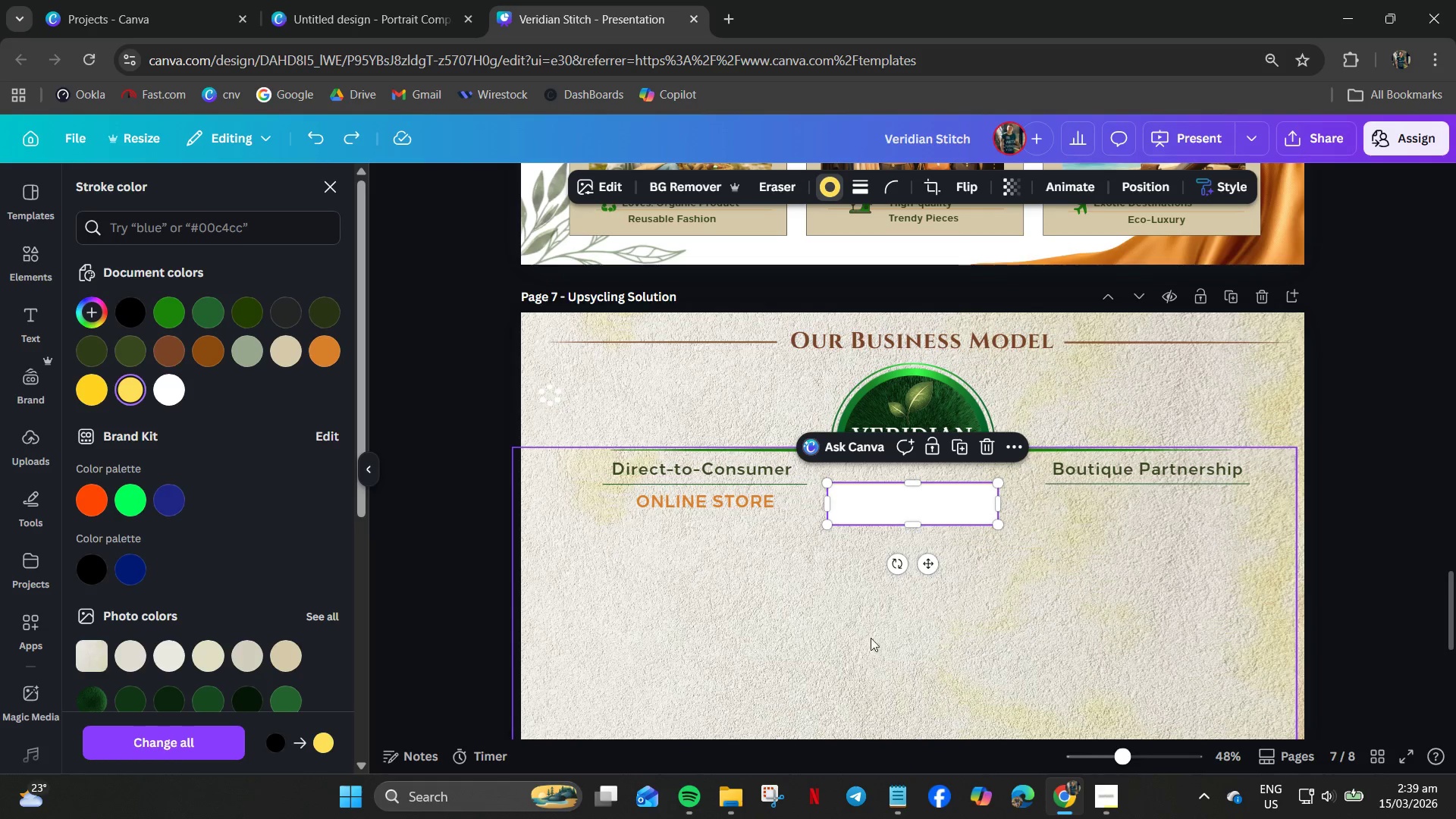 
left_click([892, 626])
 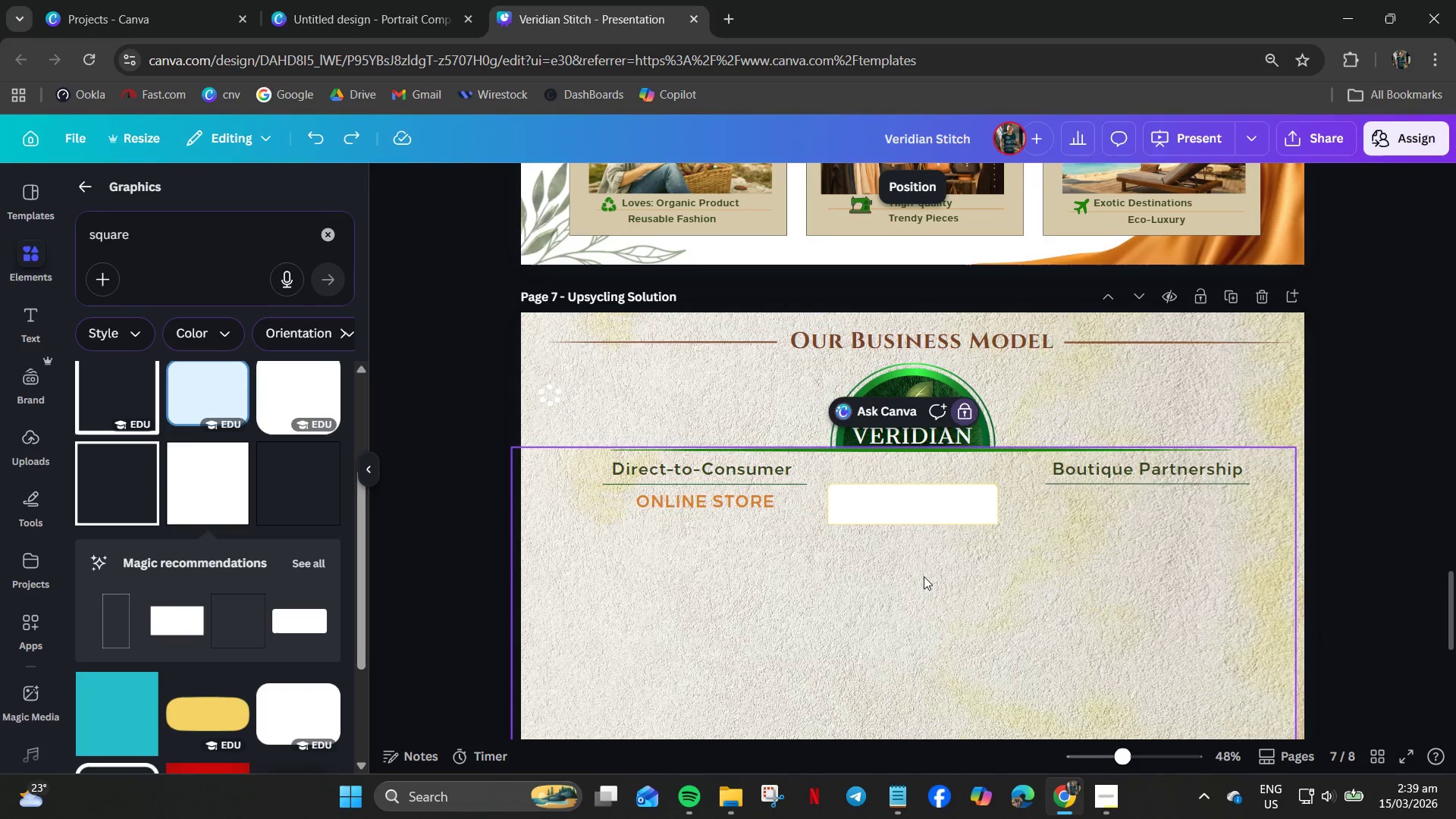 
hold_key(key=ControlLeft, duration=0.73)
 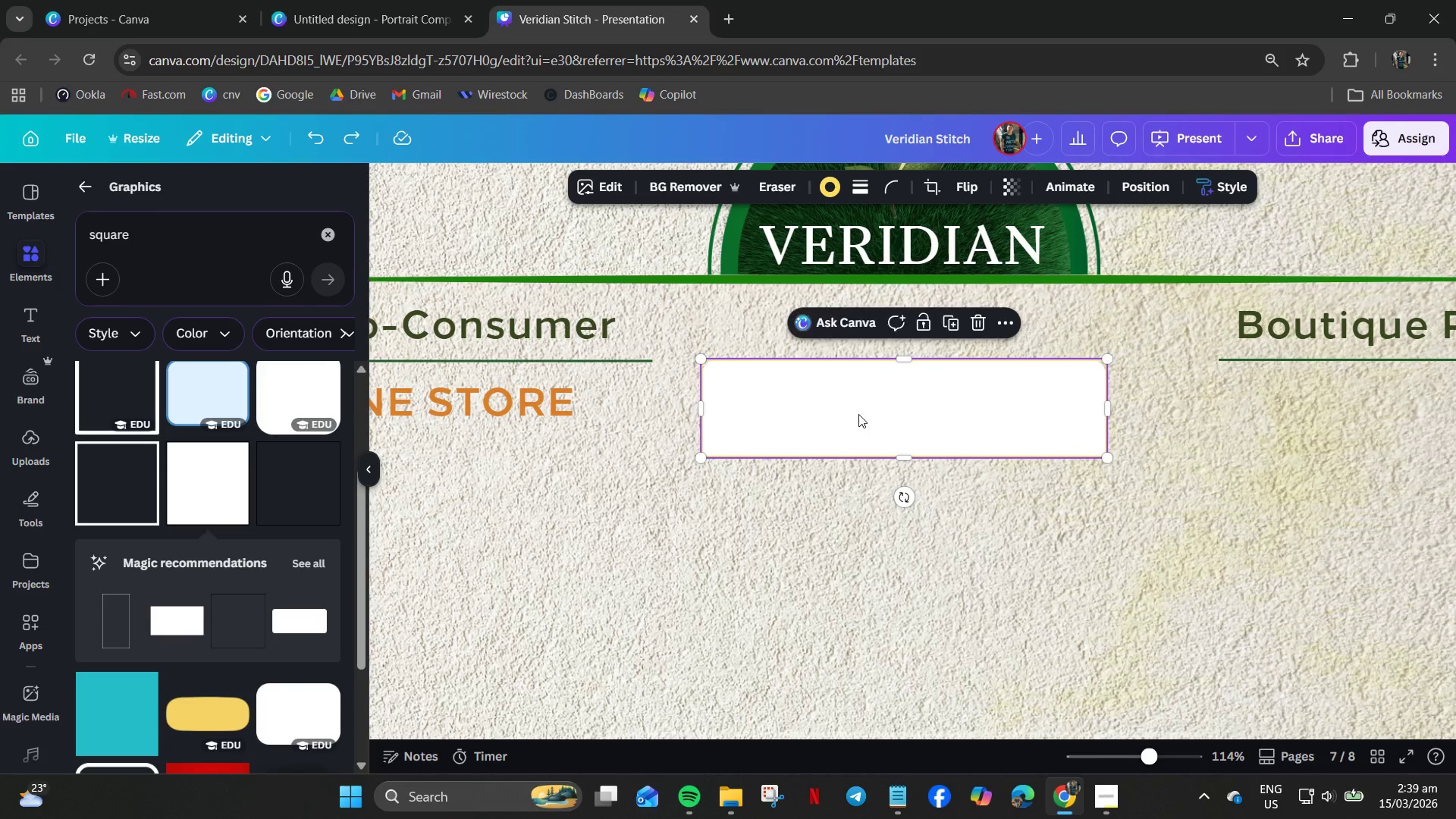 
left_click([858, 414])
 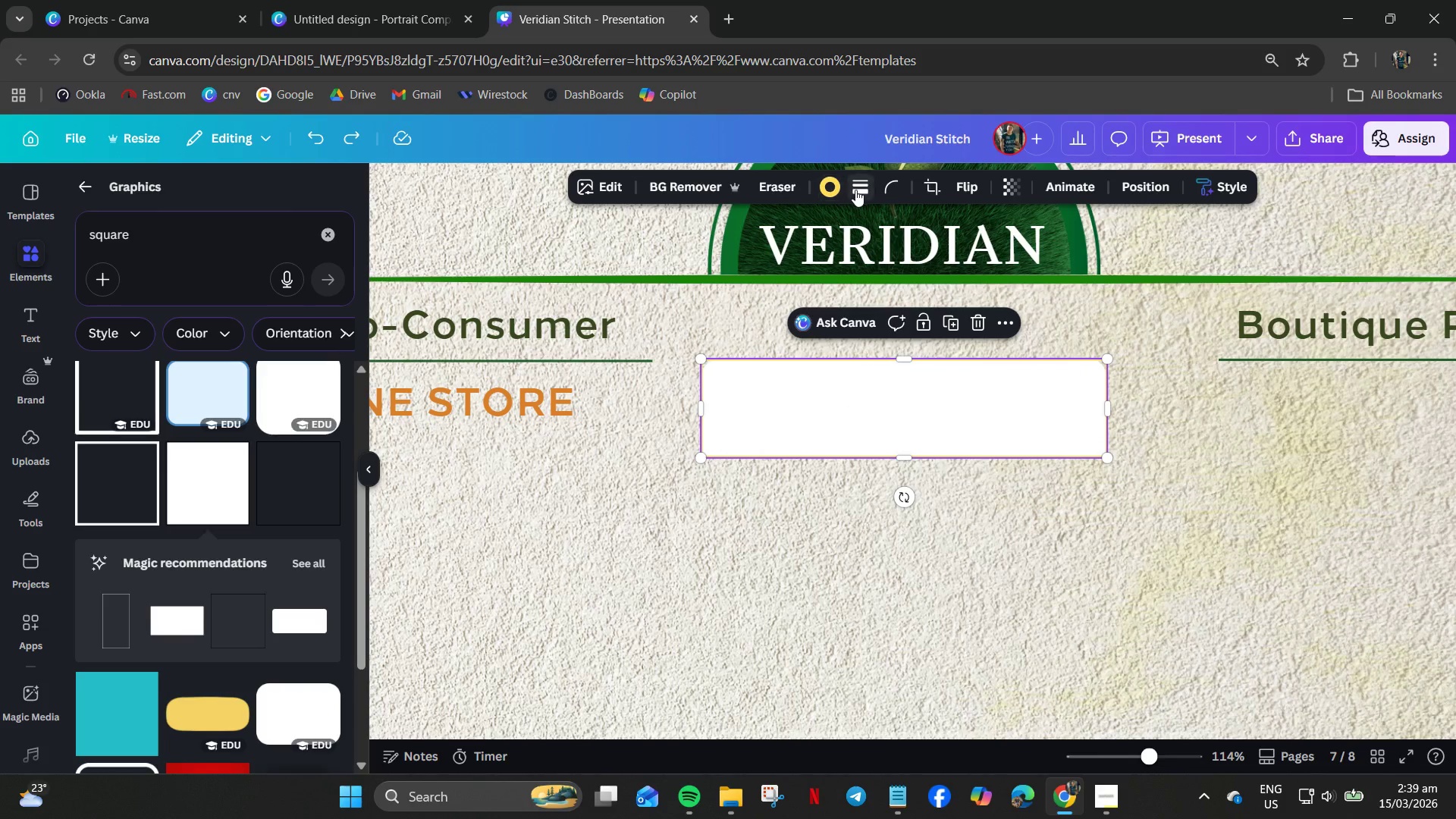 
scroll: coordinate [920, 571], scroll_direction: up, amount: 5.0
 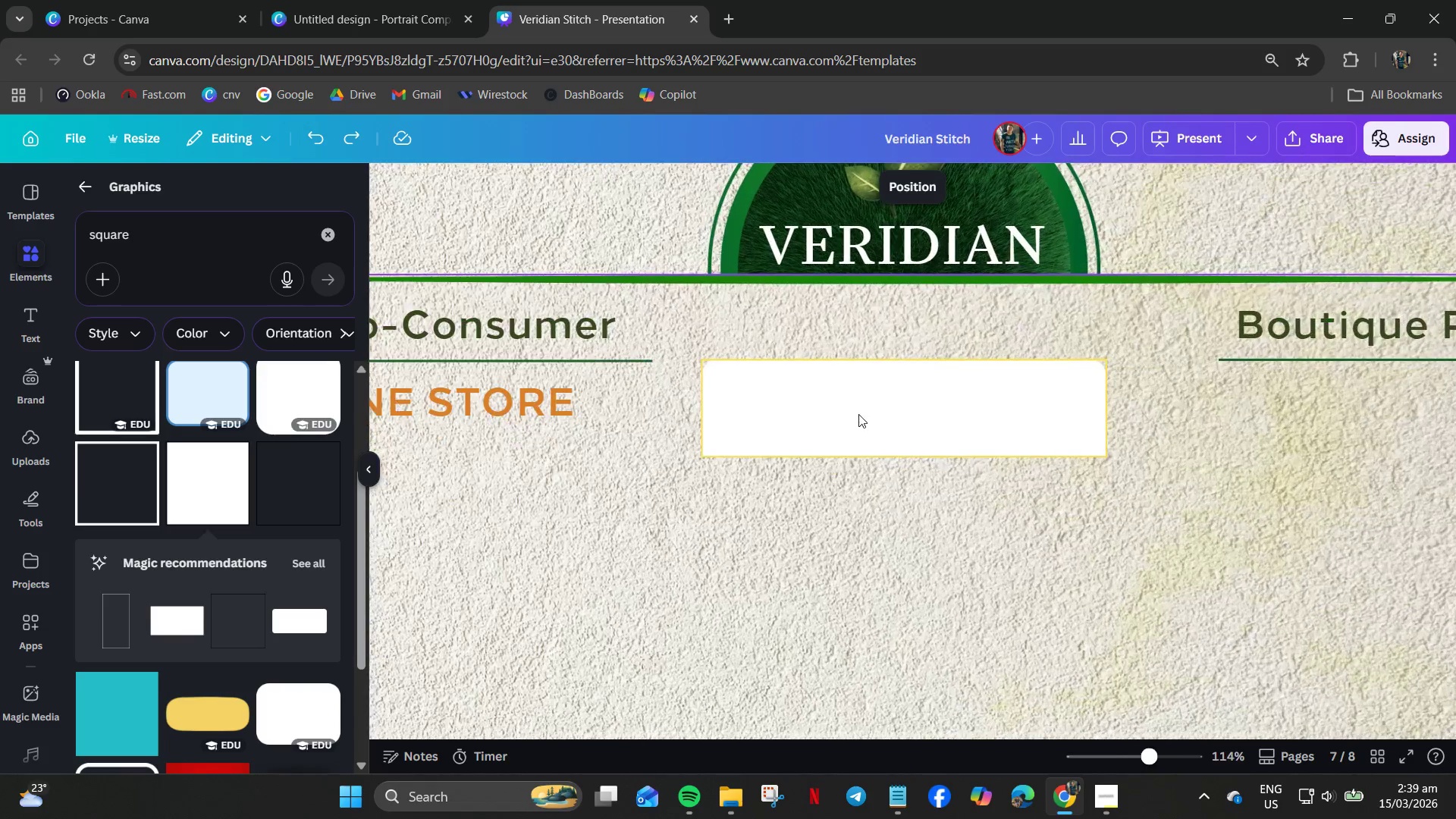 
left_click([862, 189])
 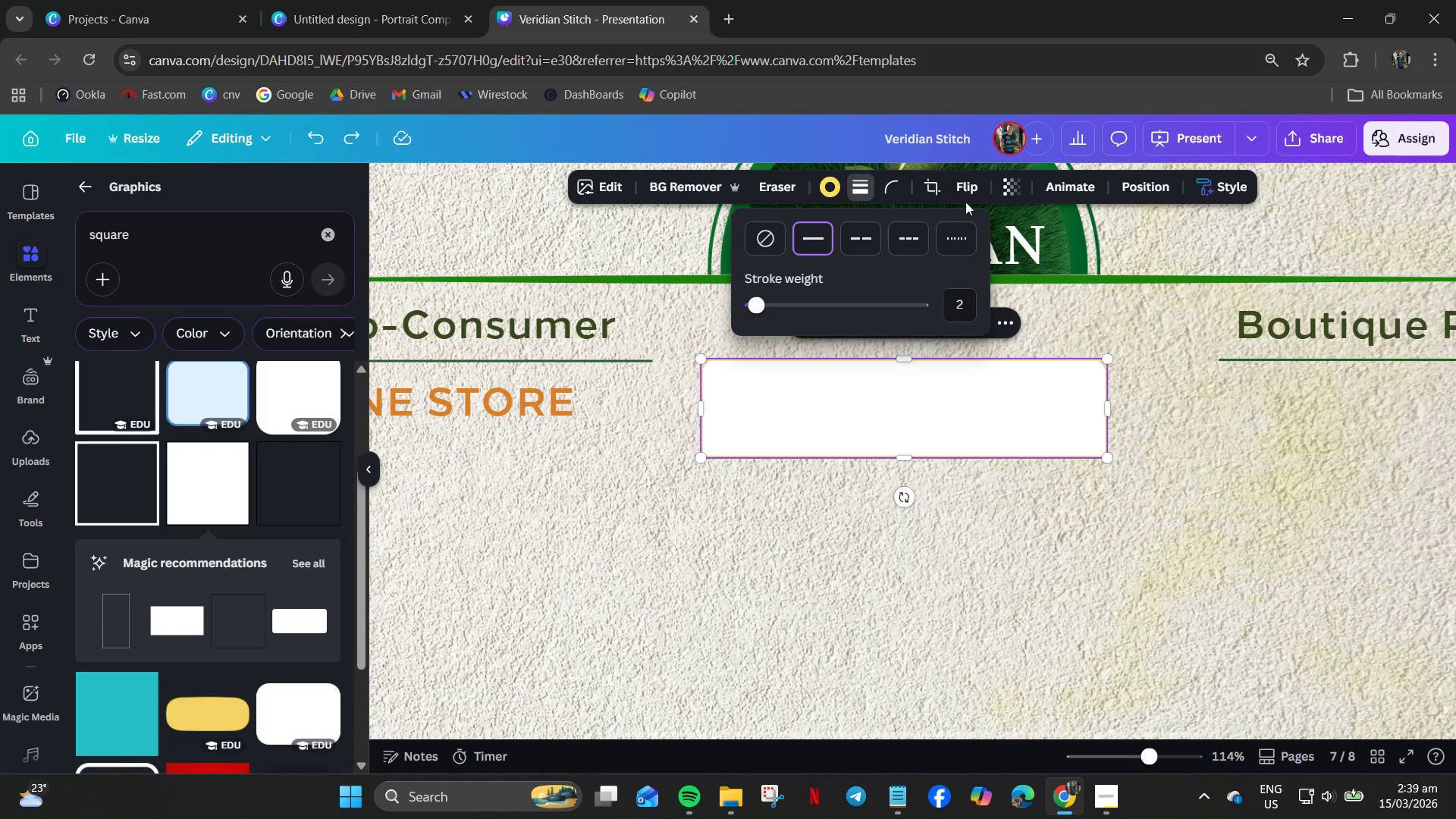 
left_click([947, 231])
 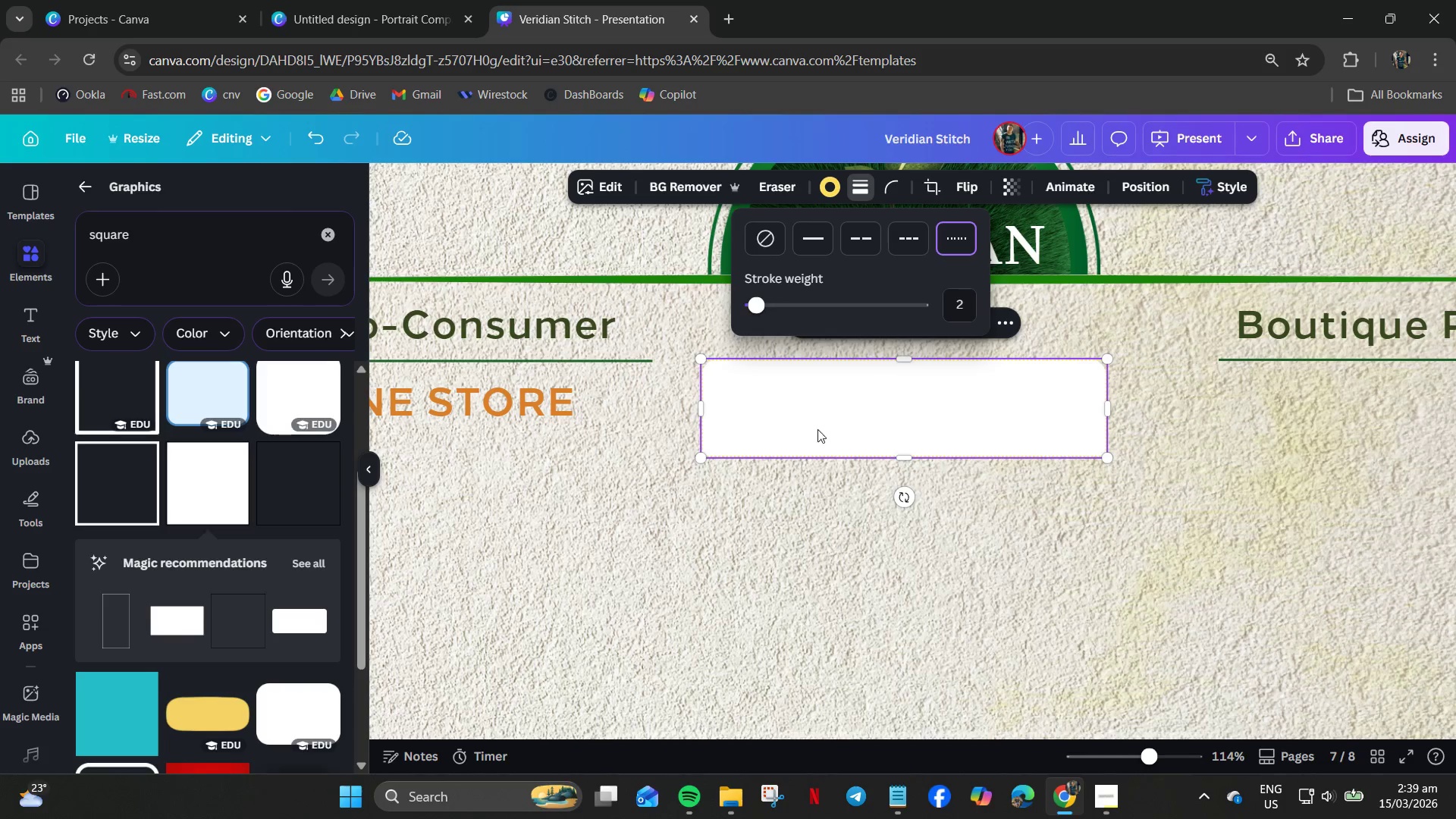 
left_click([685, 516])
 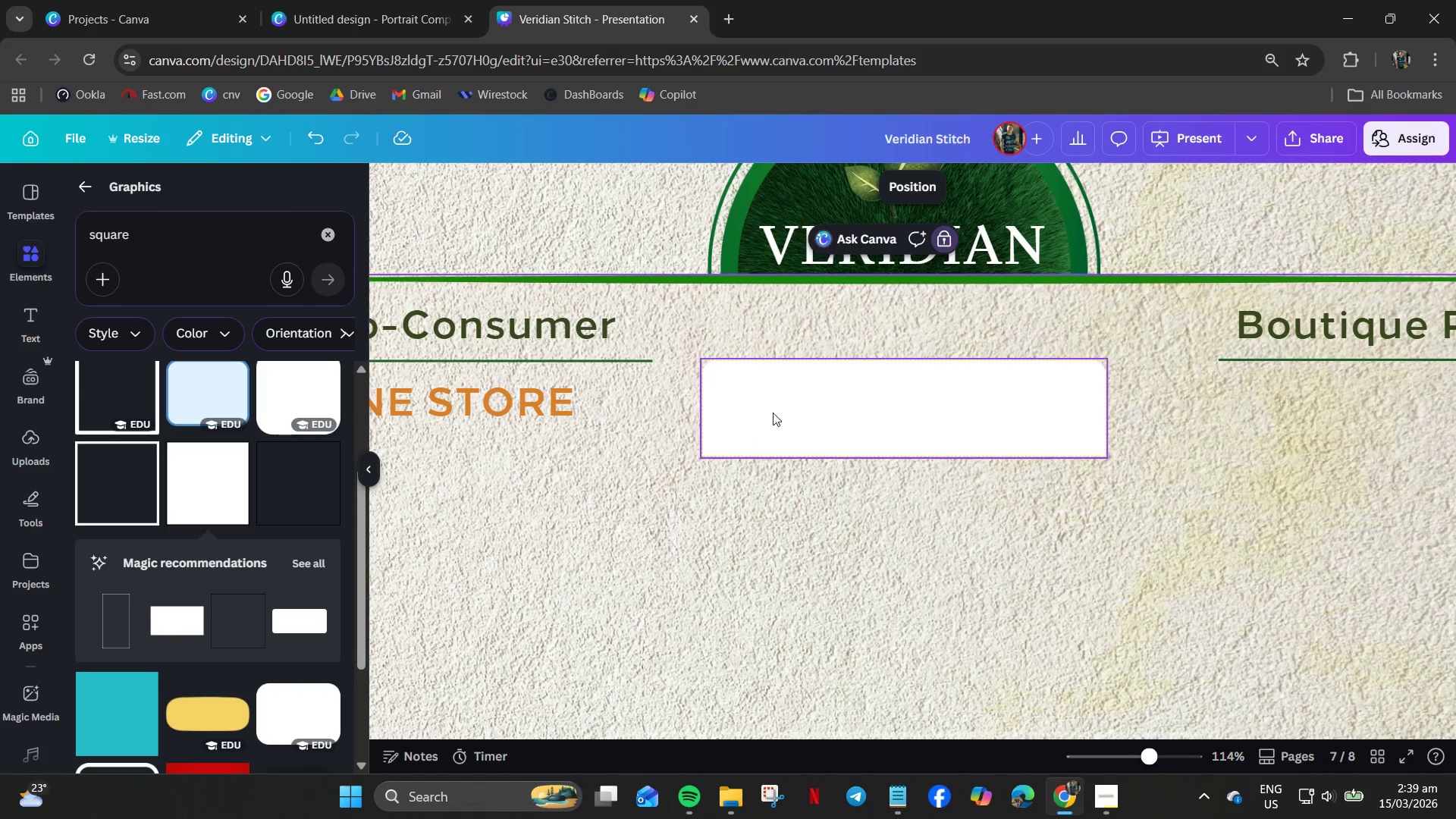 
left_click([820, 384])
 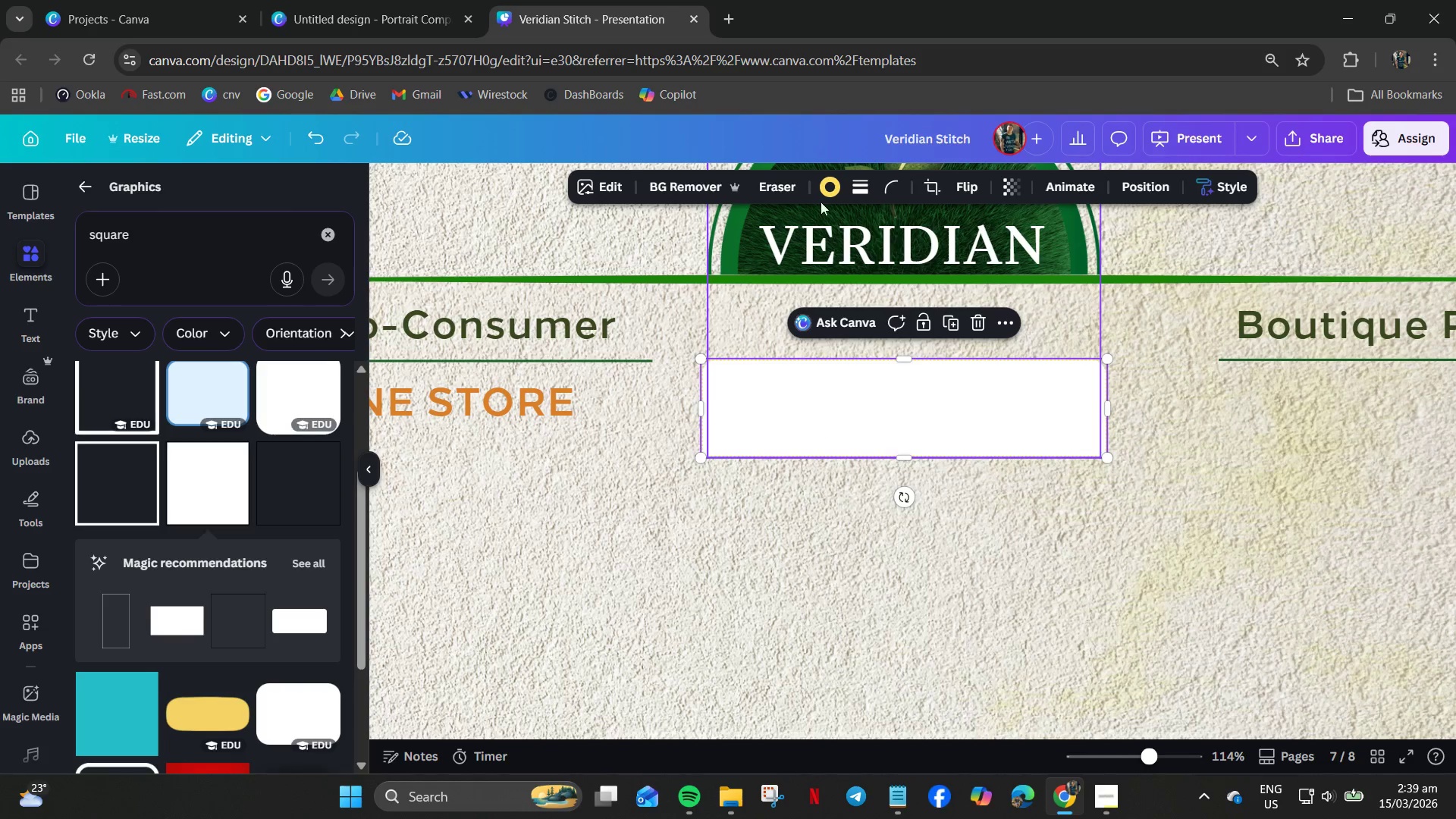 
left_click([832, 181])
 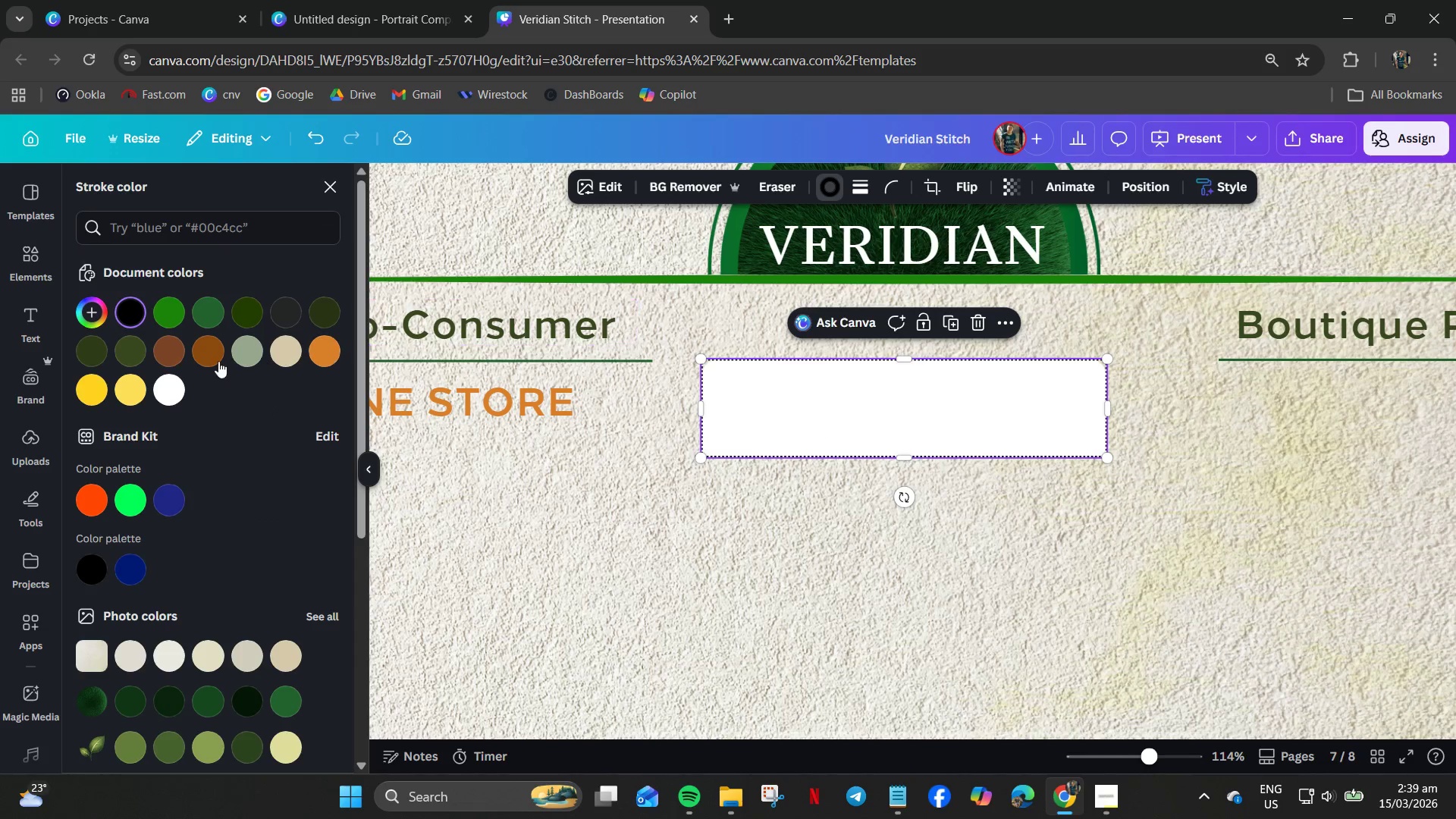 
left_click([853, 184])
 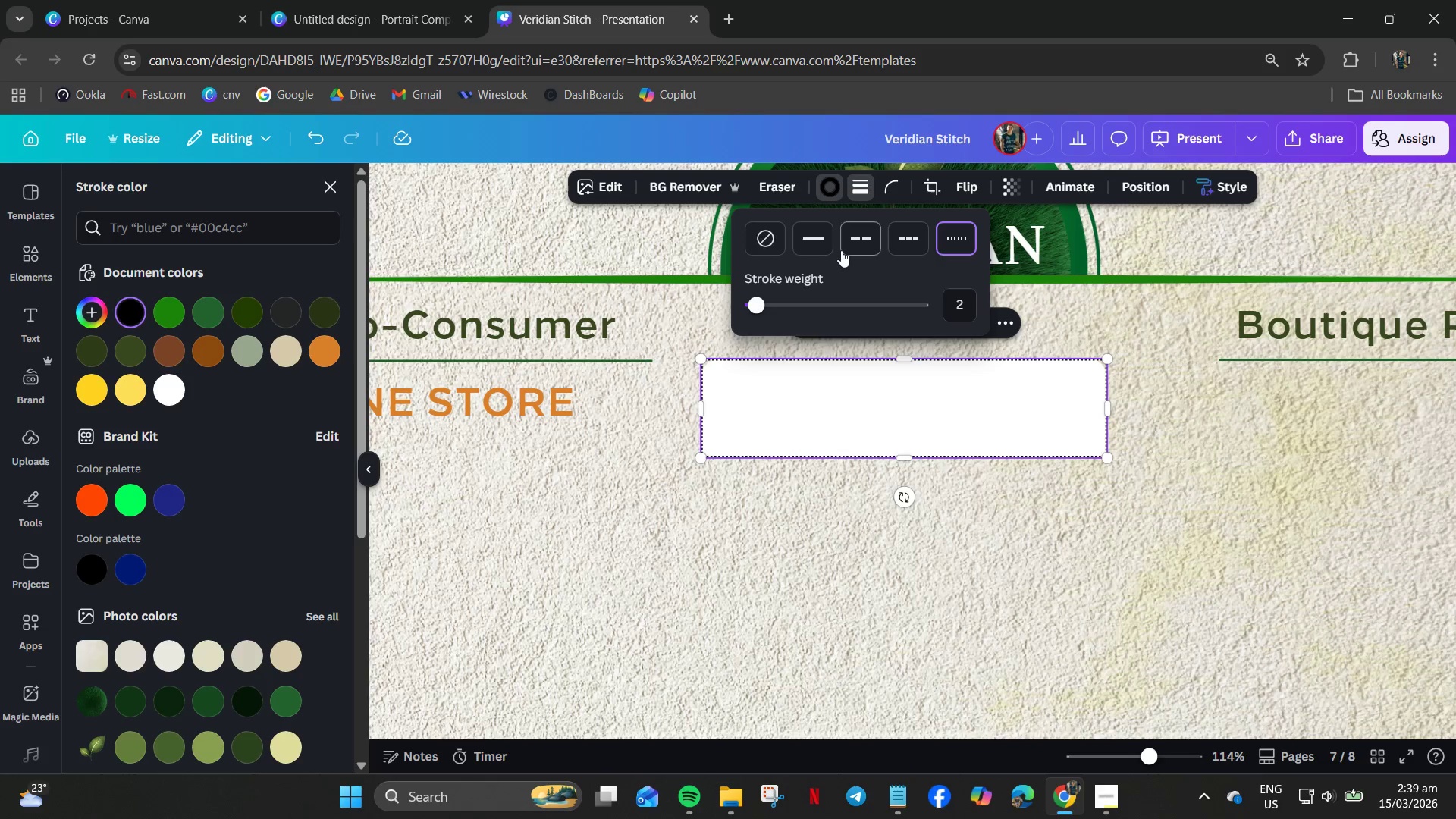 
left_click([823, 242])
 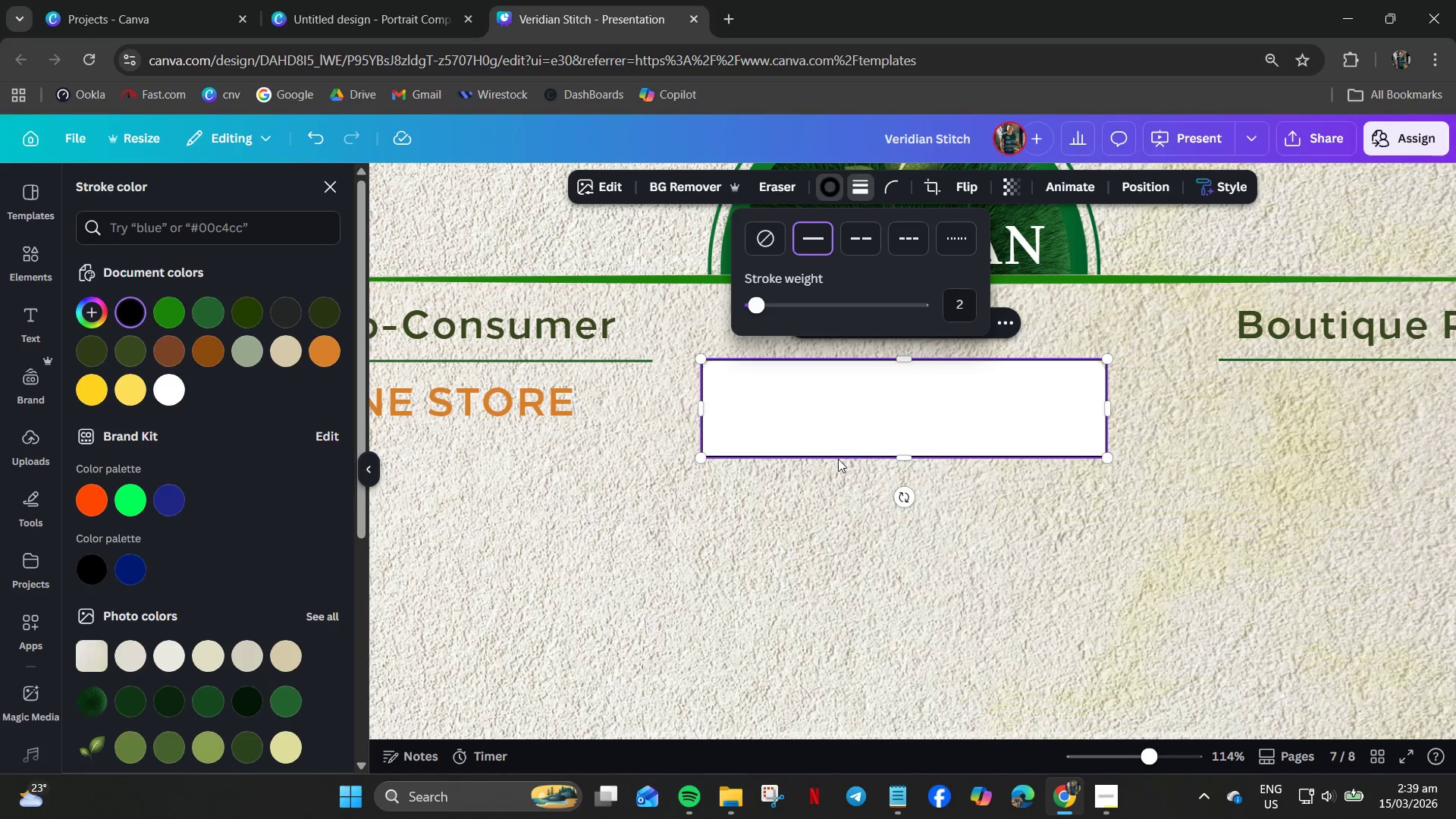 
left_click([886, 511])
 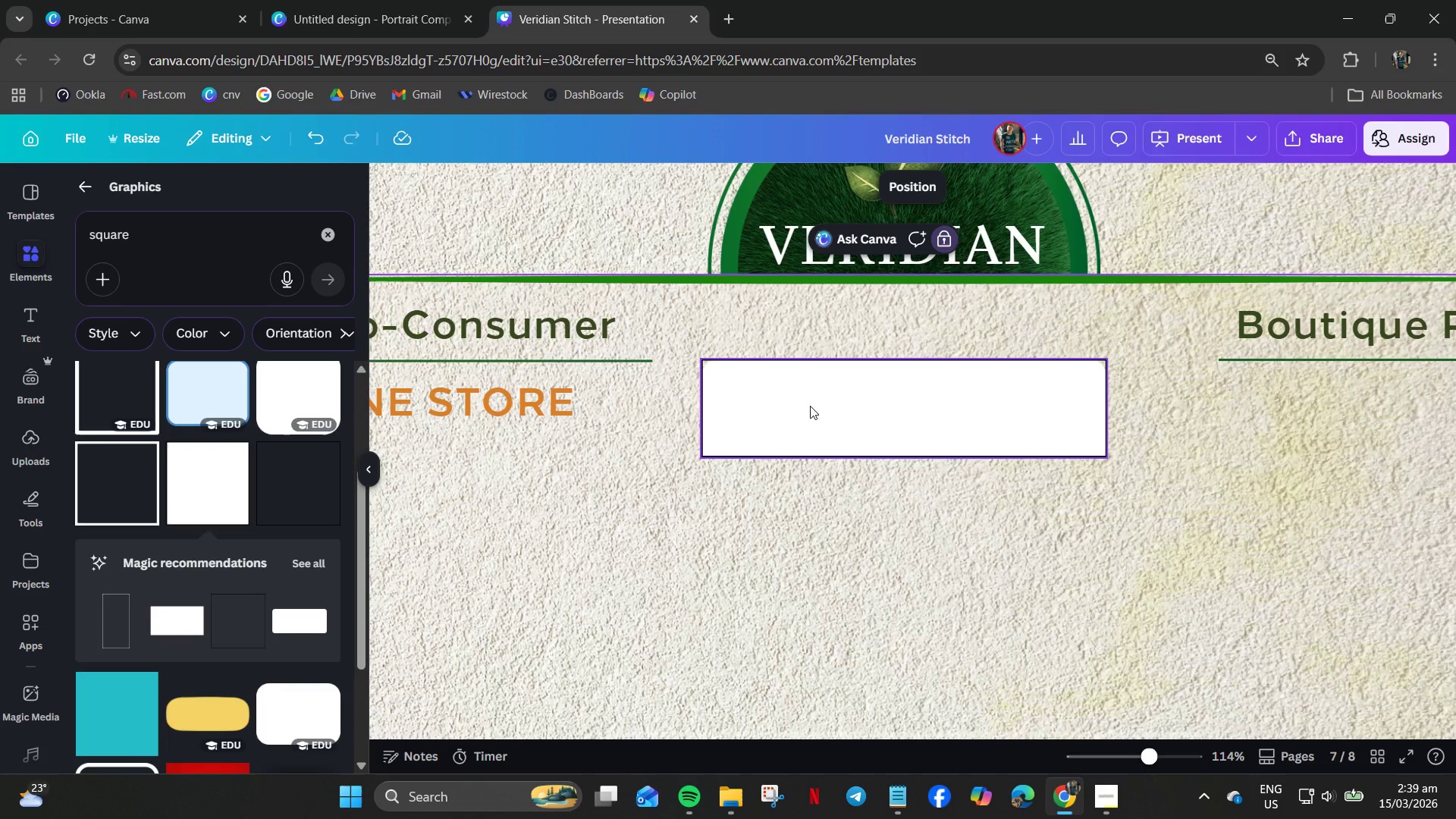 
double_click([826, 400])
 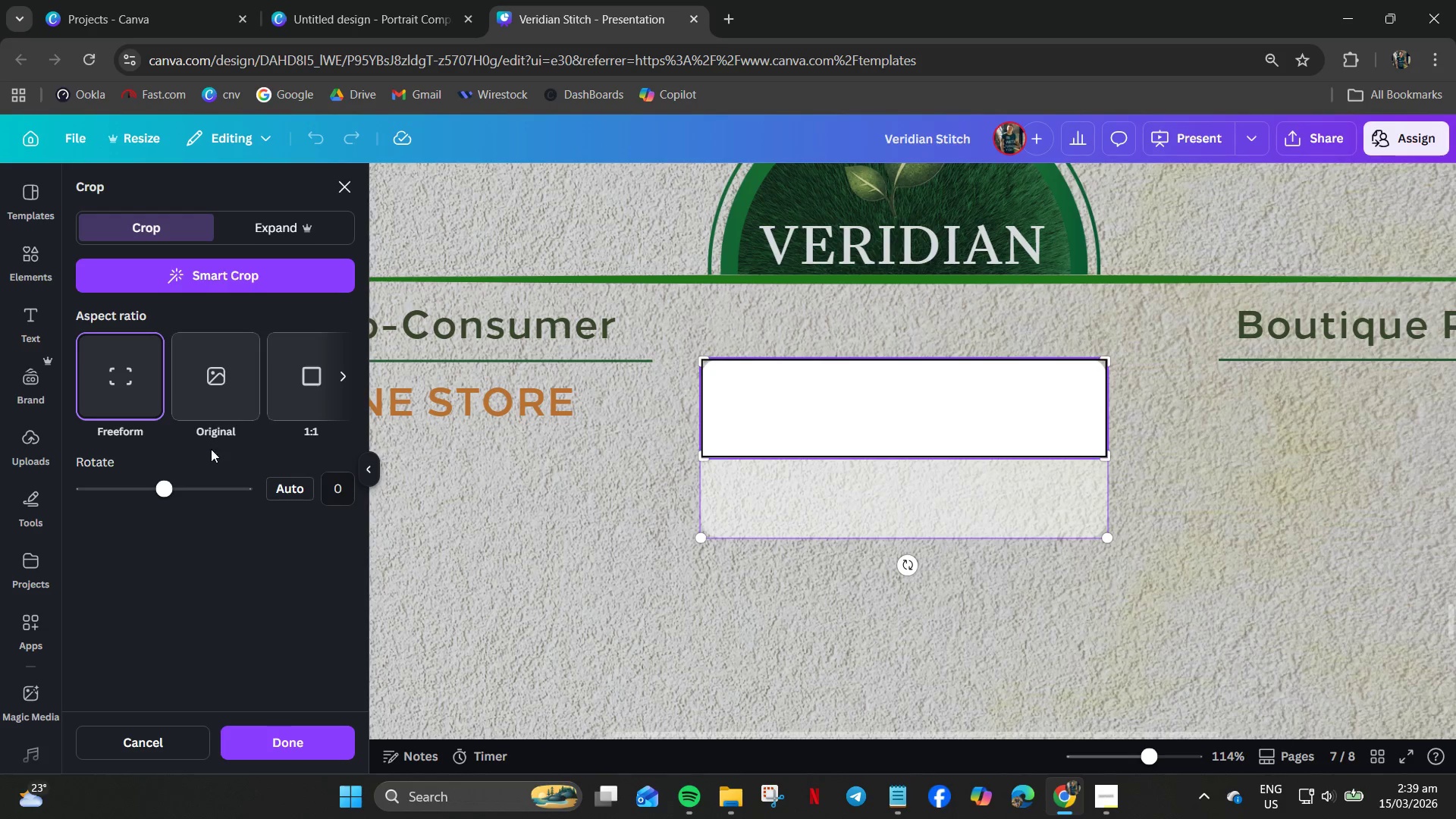 
left_click([711, 560])
 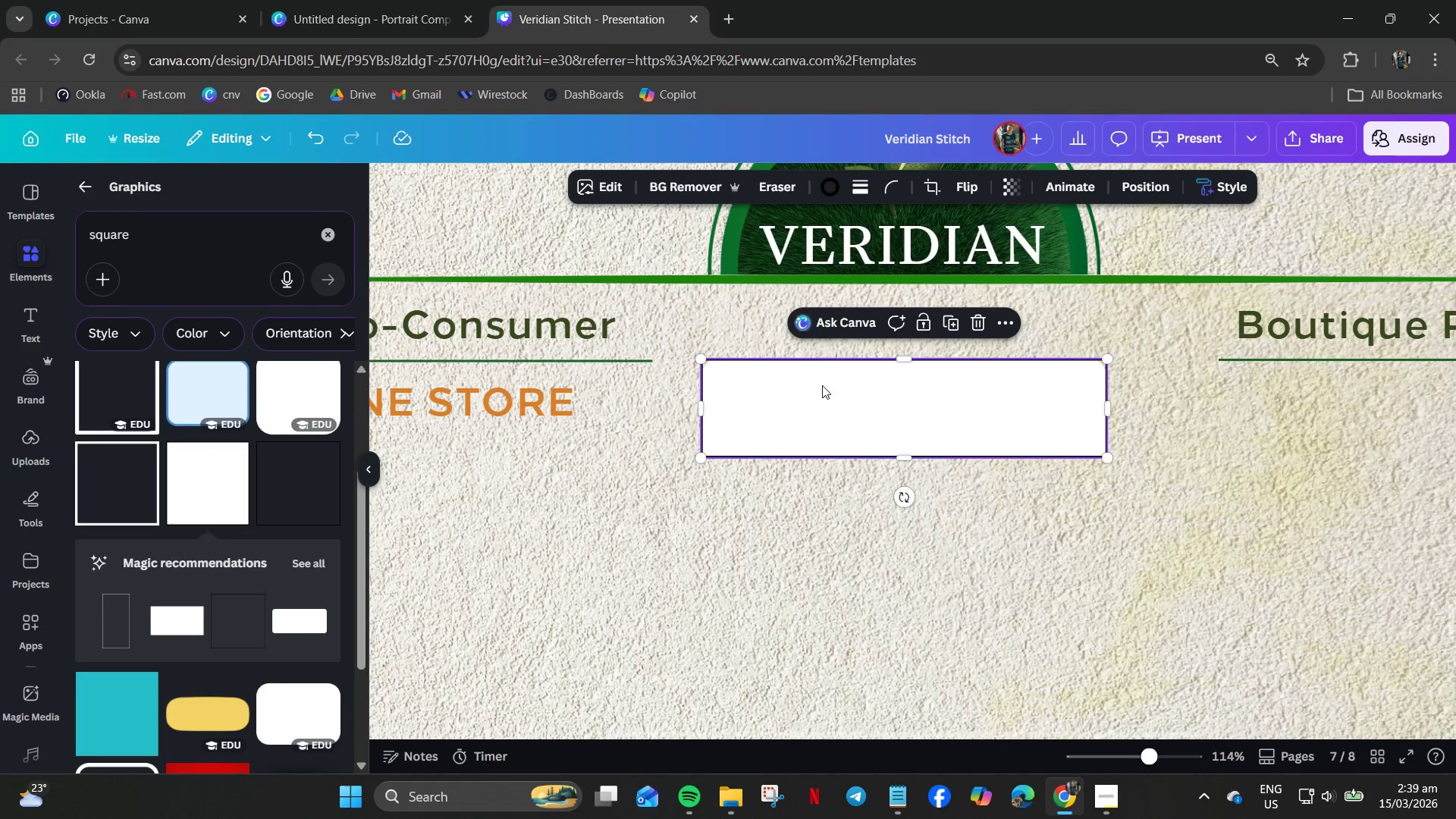 
right_click([823, 391])
 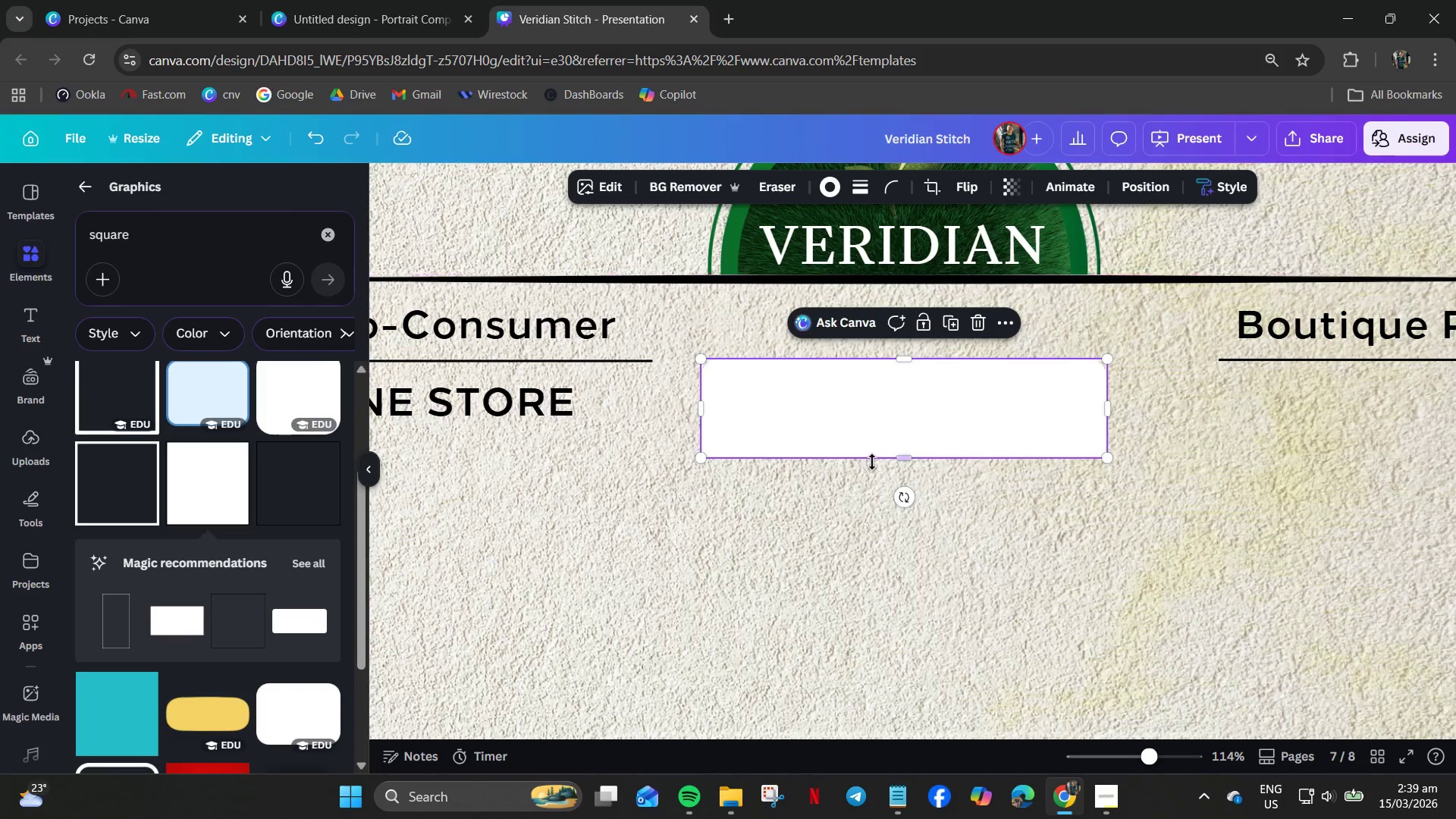 
key(Control+Z)
 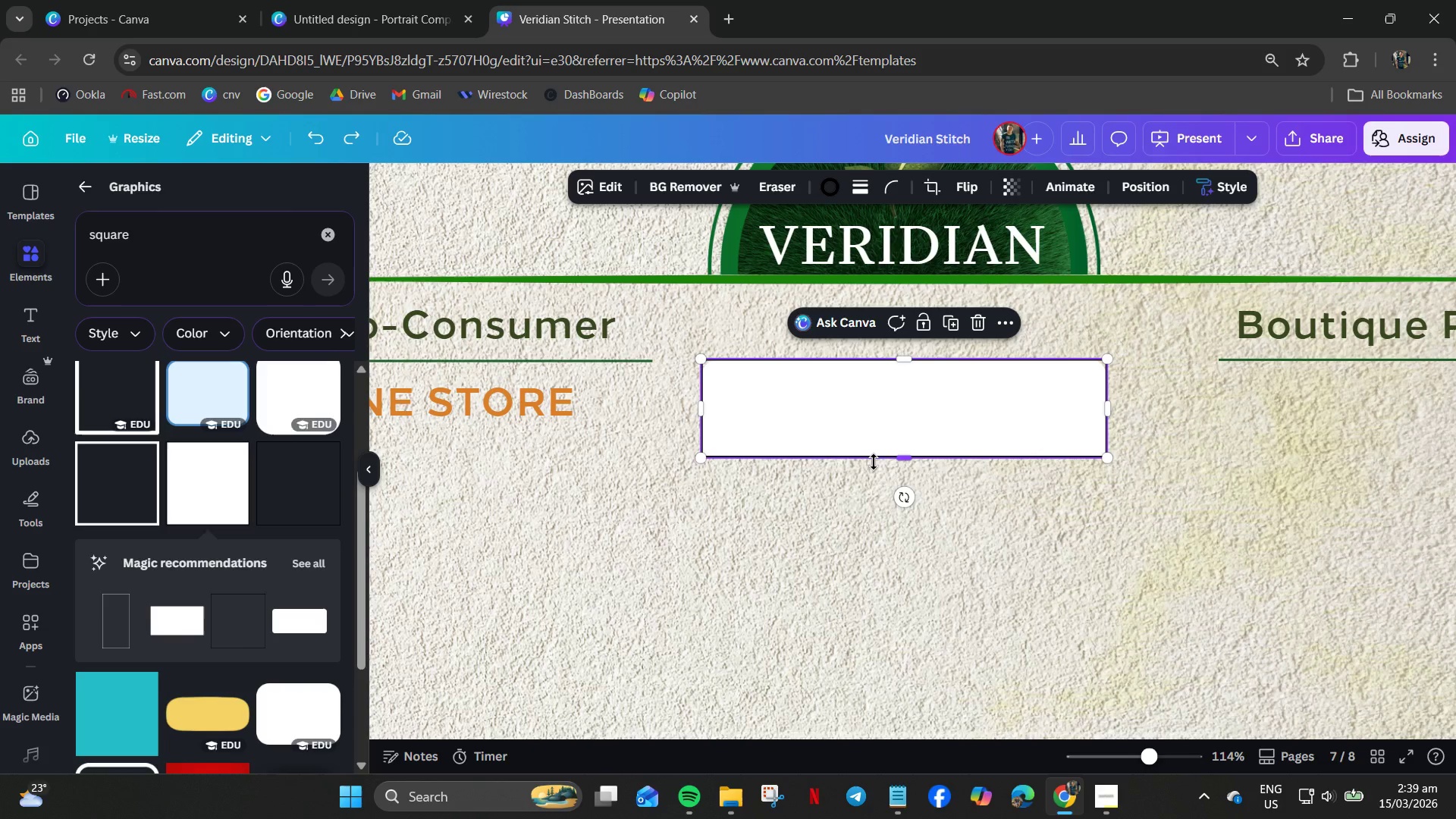 
key(Control+Z)
 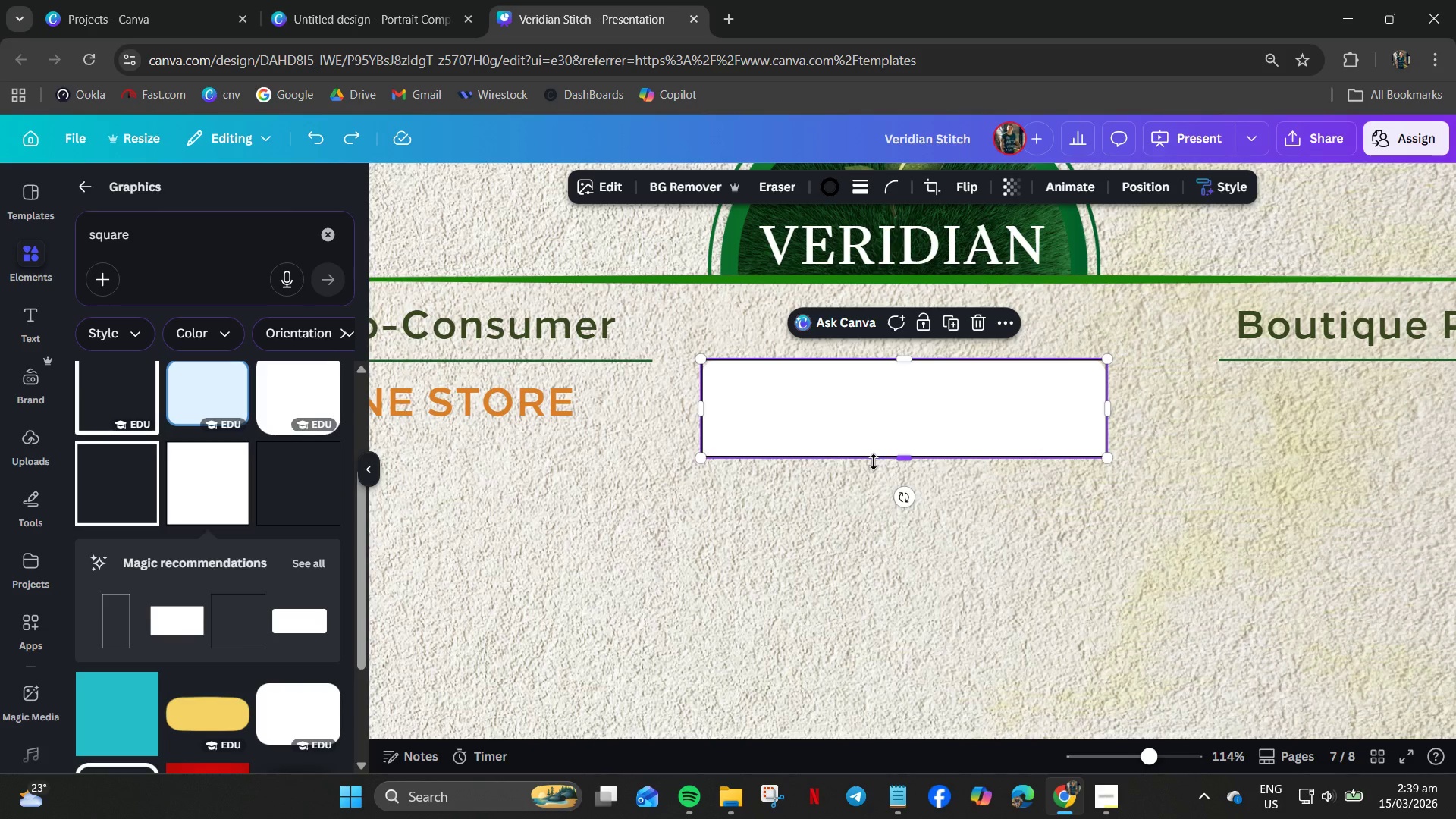 
key(Delete)
 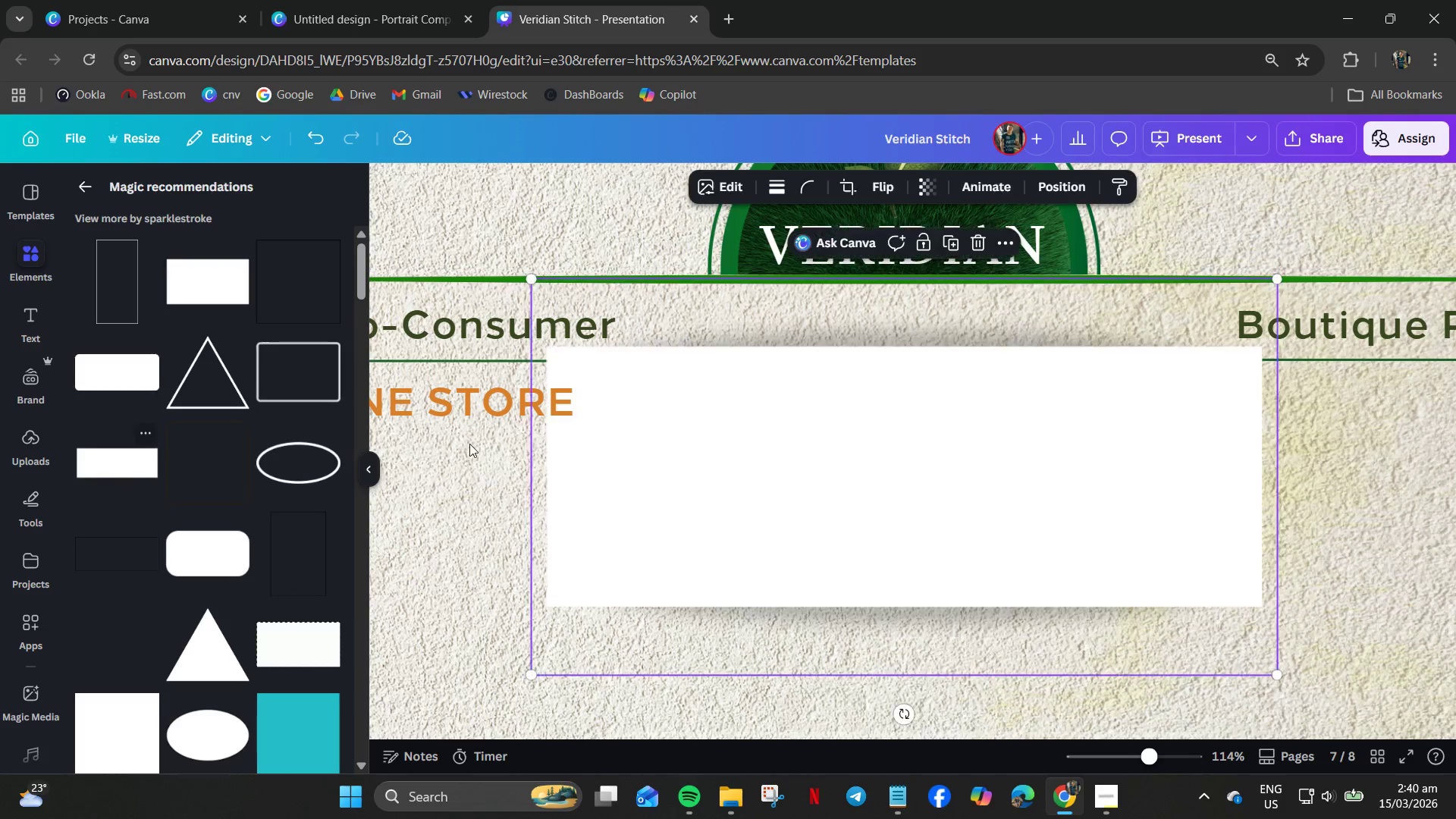 
wait(7.59)
 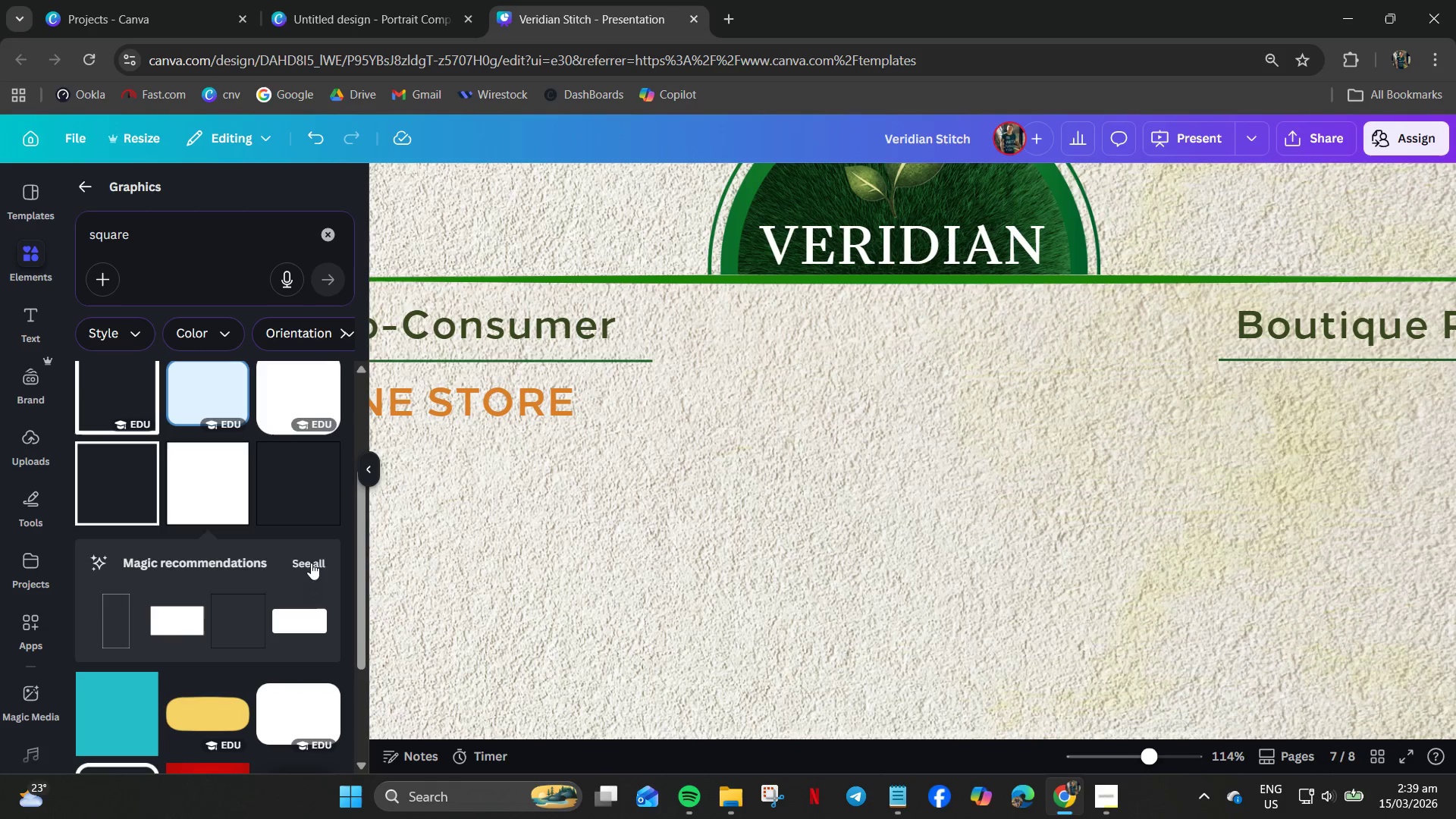 
left_click_drag(start_coordinate=[535, 279], to_coordinate=[844, 495])
 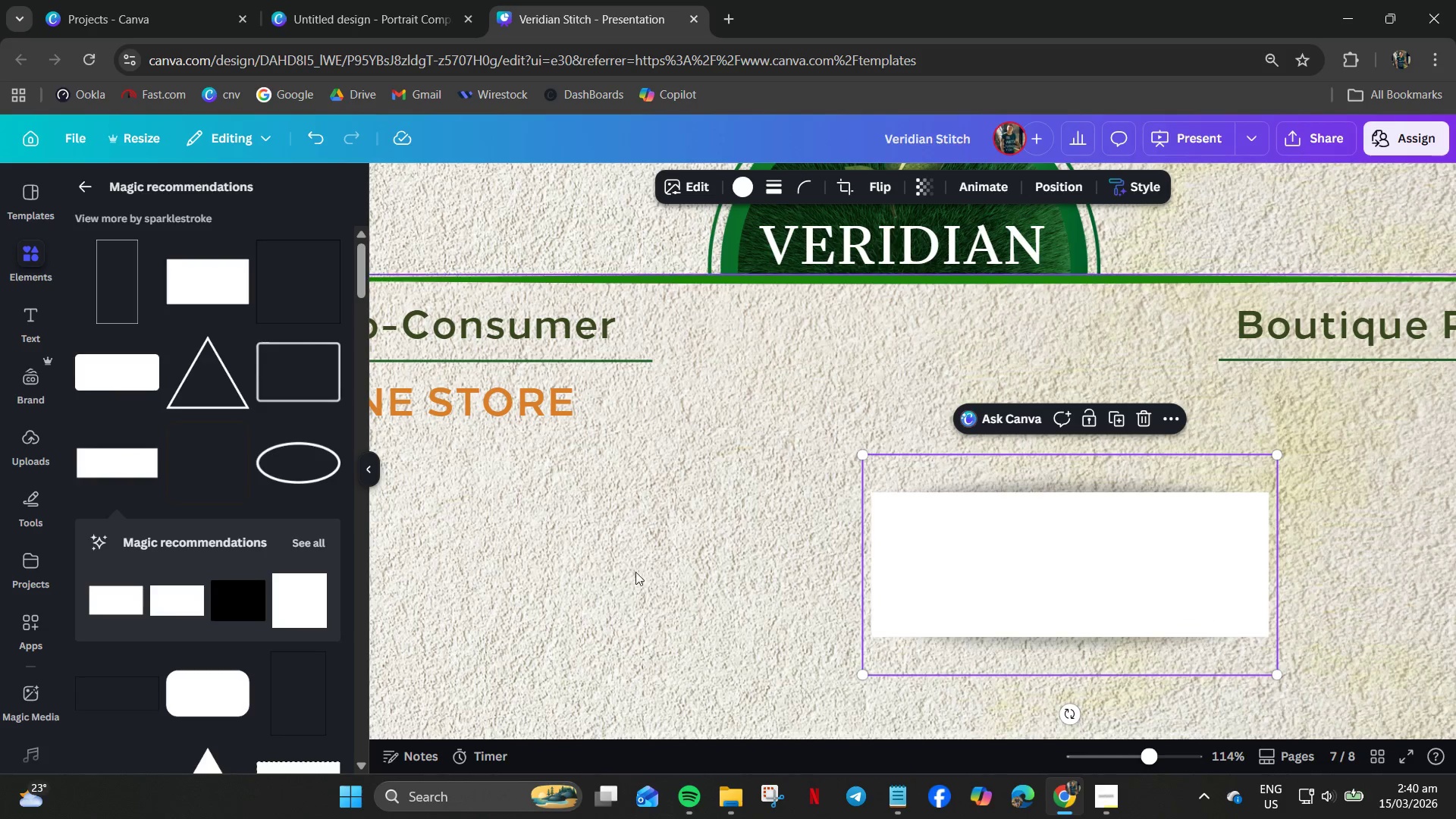 
key(Delete)
 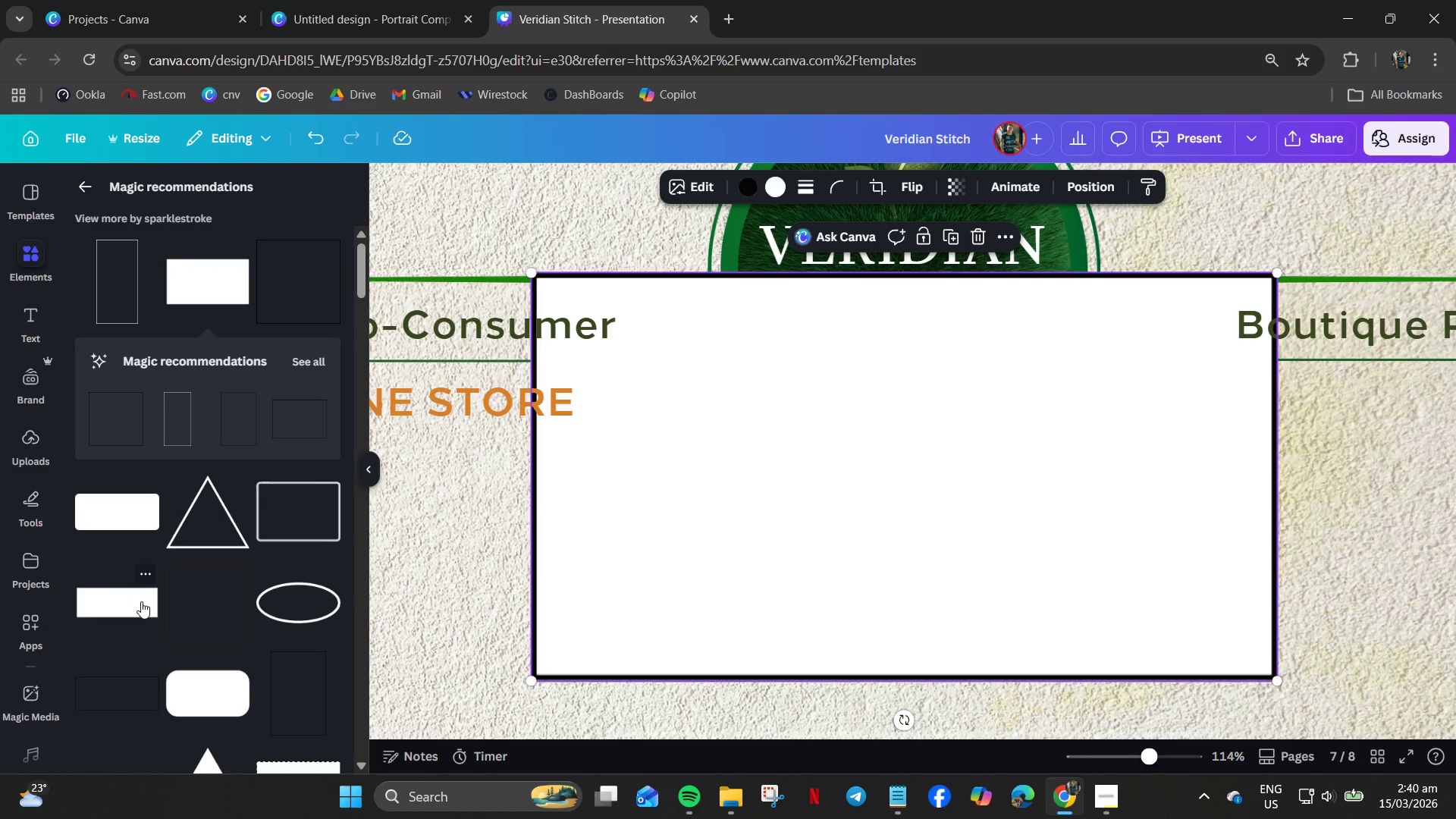 
left_click([846, 559])
 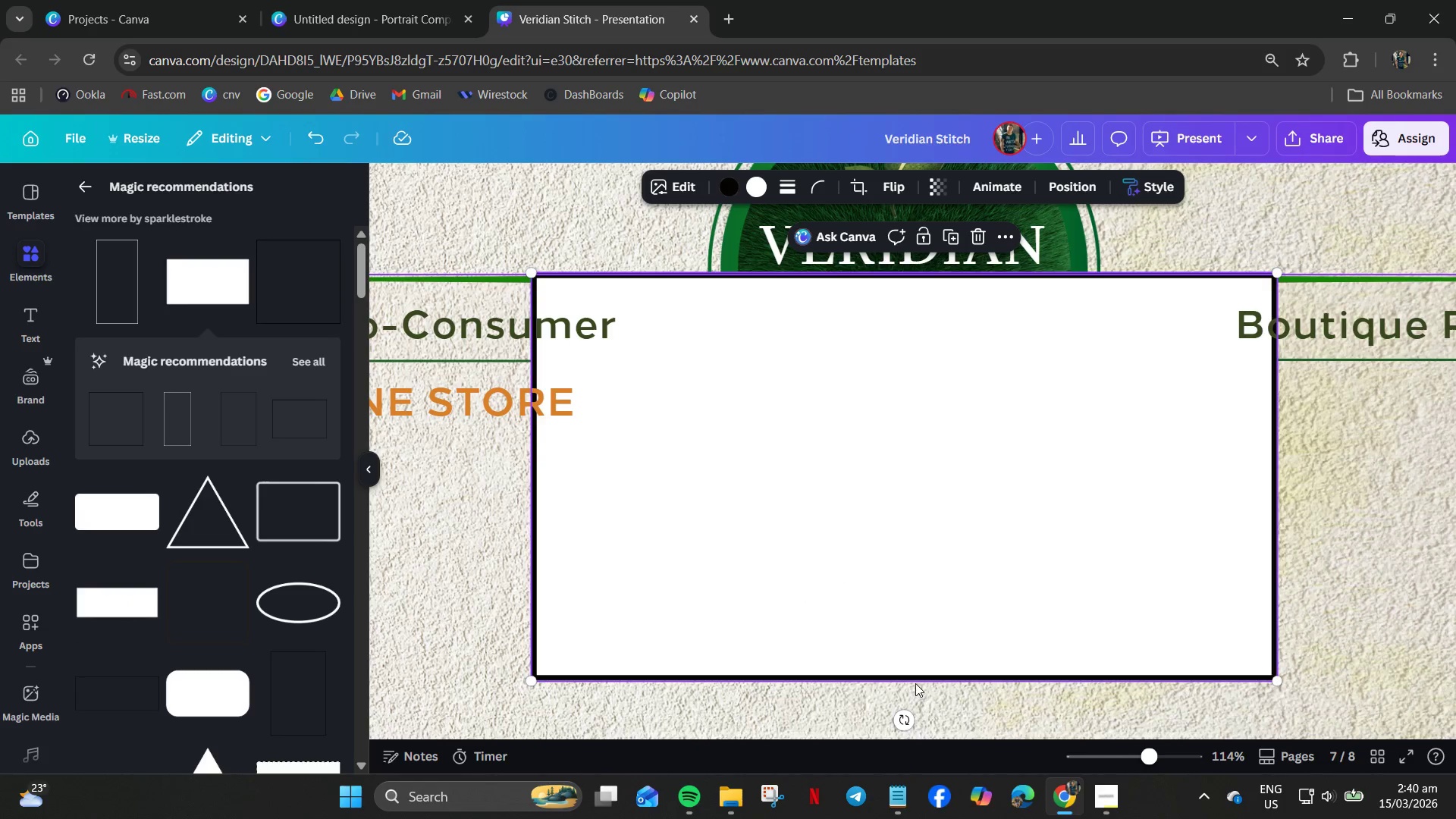 
key(Delete)
 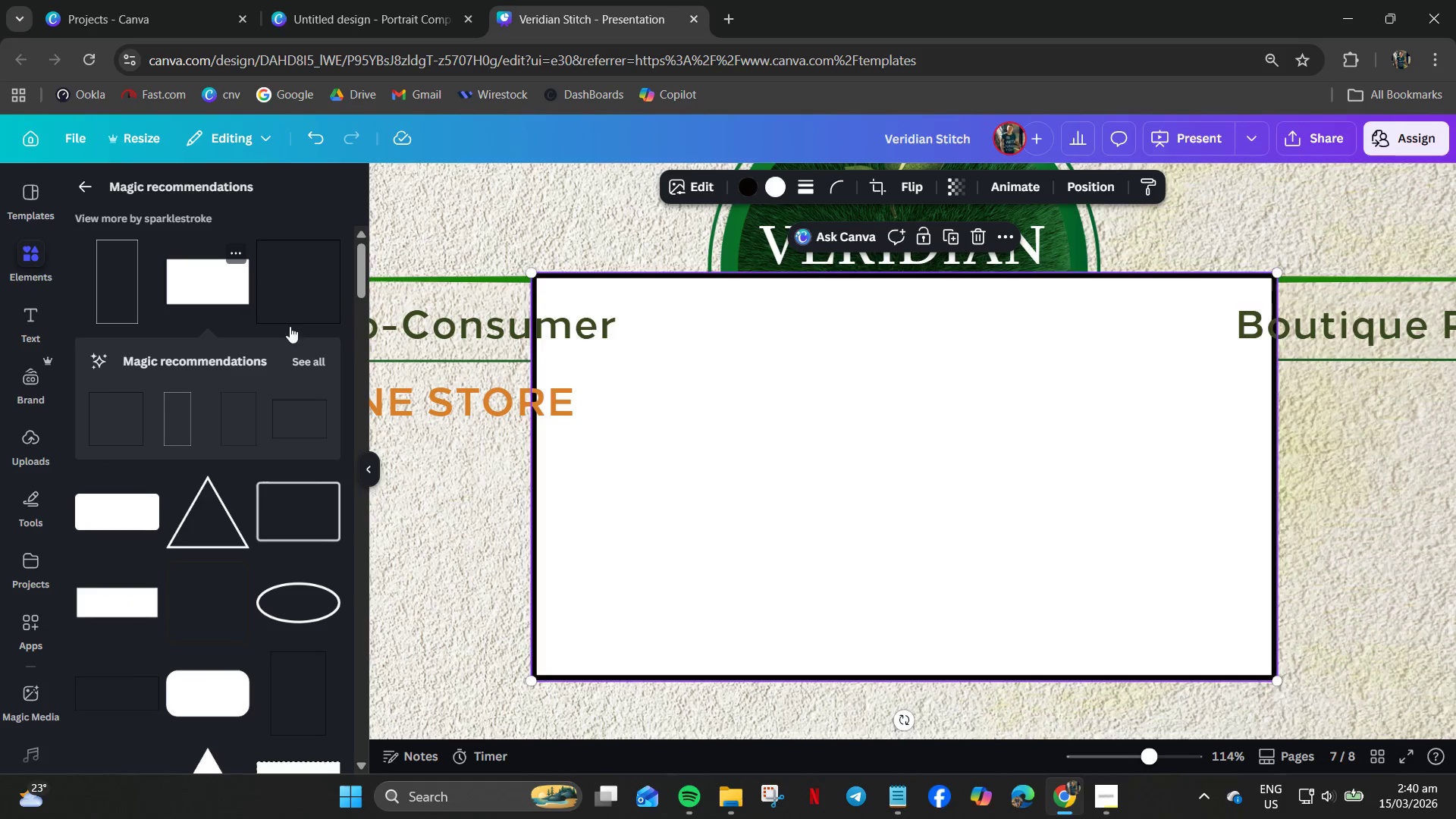 
key(Delete)
 